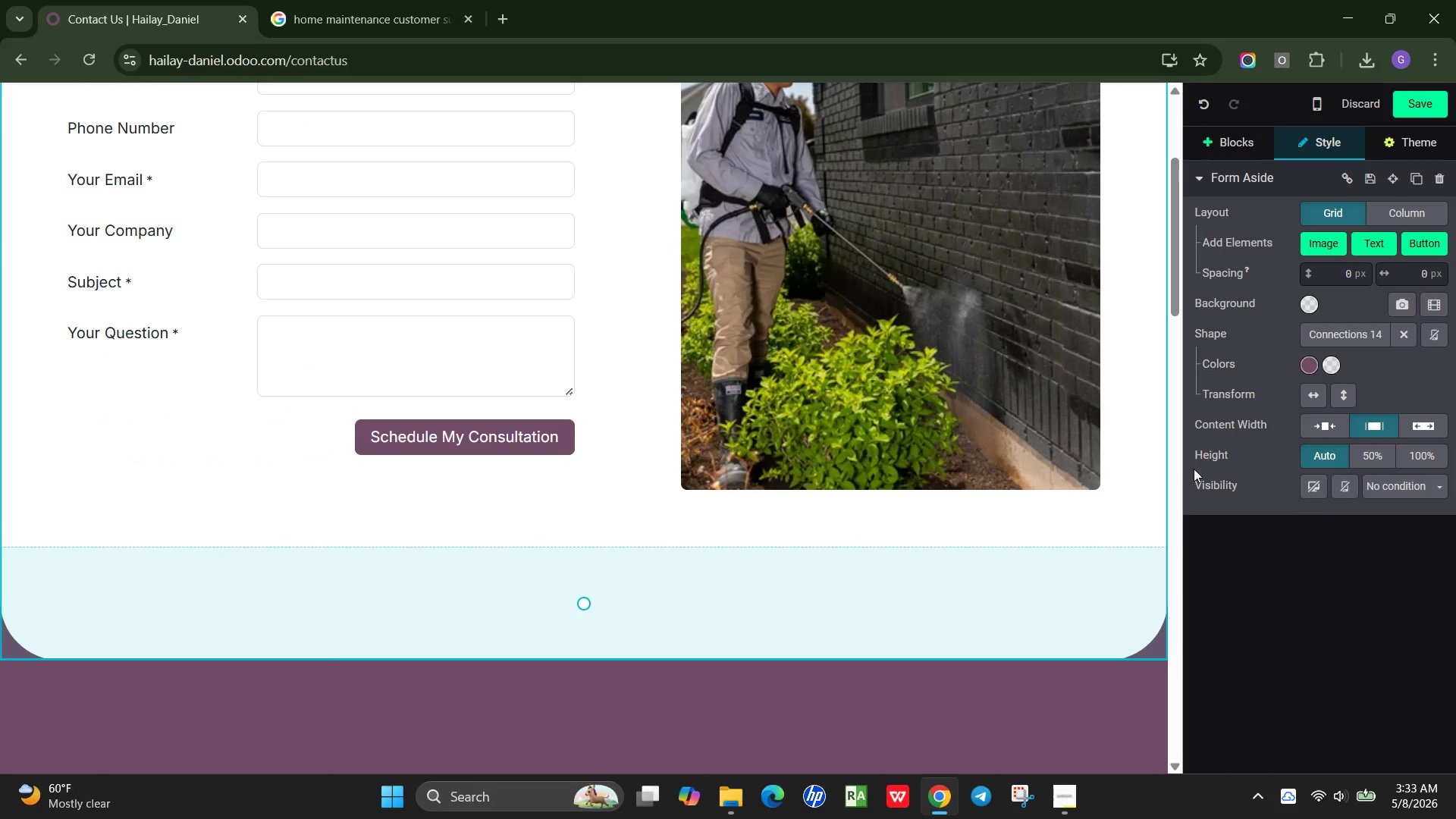 
scroll: coordinate [1185, 467], scroll_direction: up, amount: 2.0
 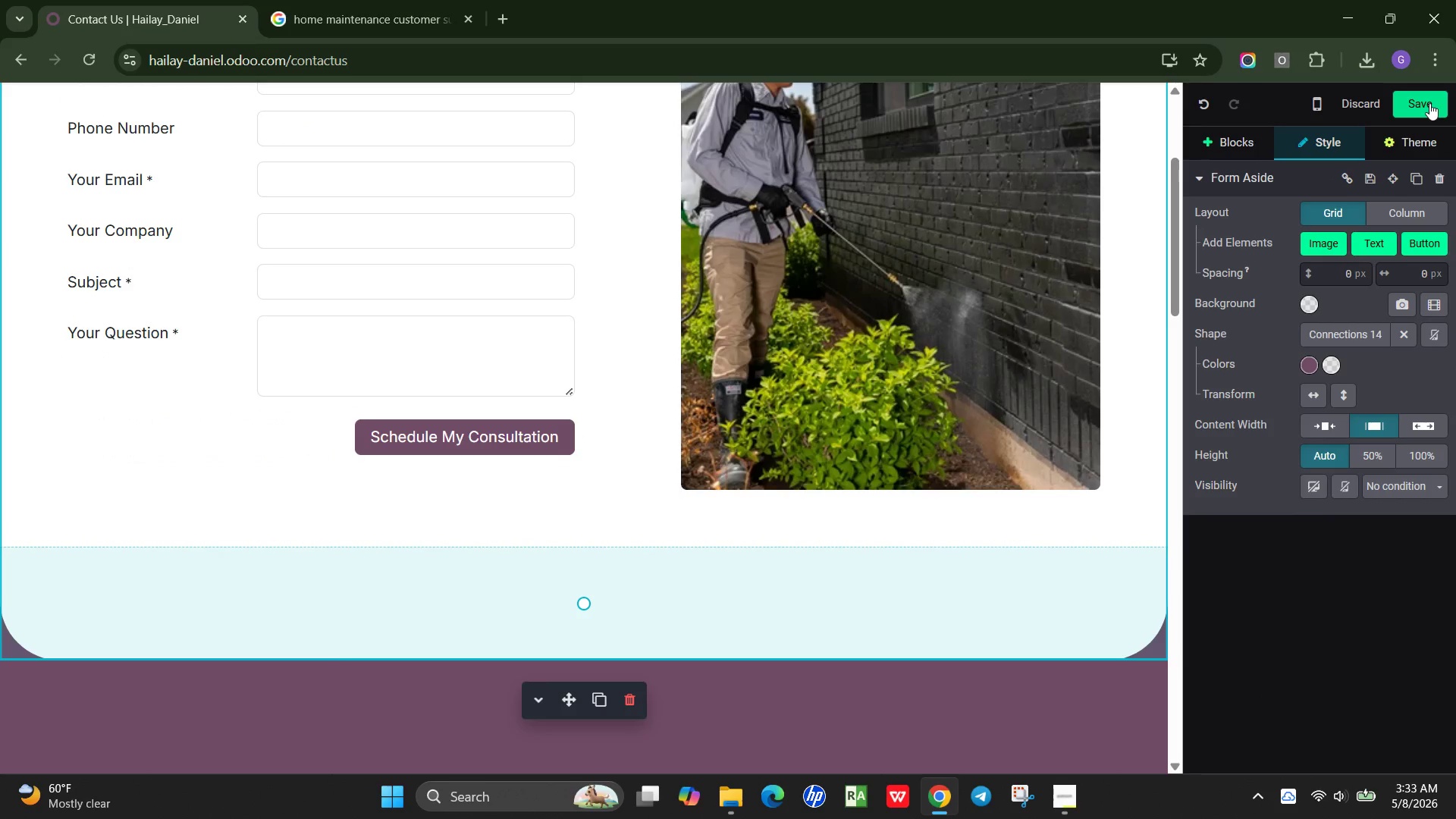 
left_click([1429, 103])
 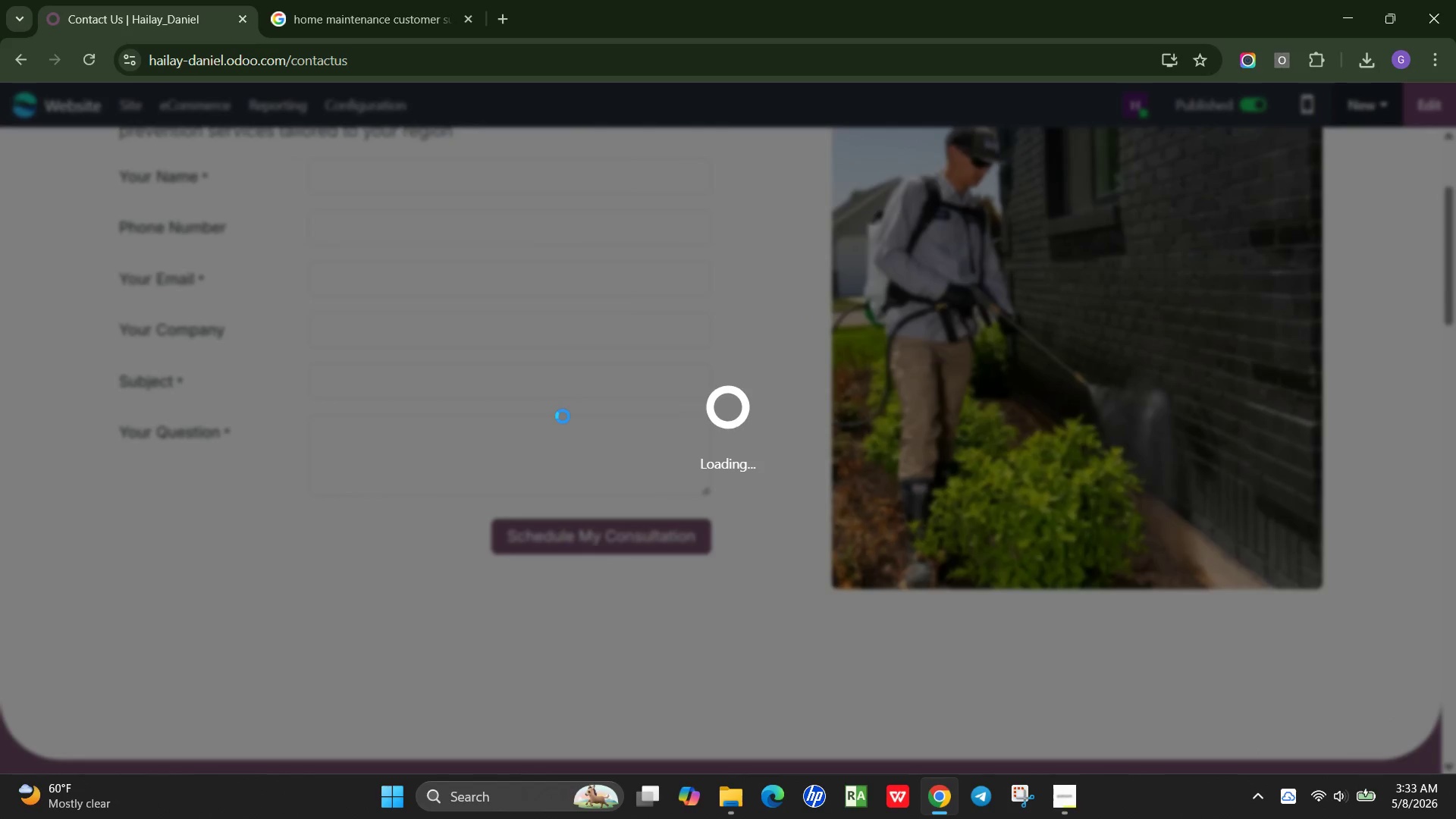 
scroll: coordinate [563, 416], scroll_direction: up, amount: 2.0
 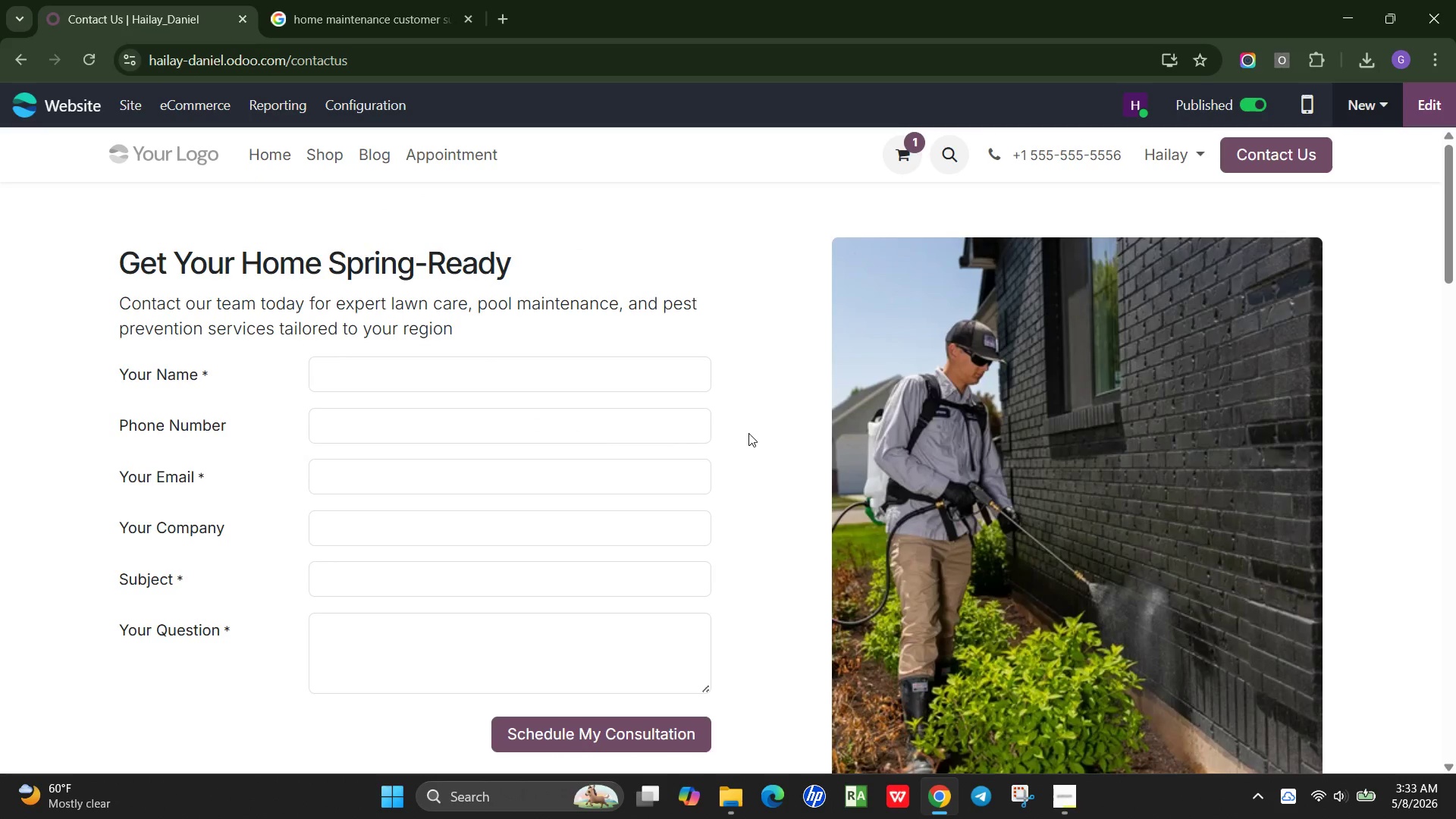 
left_click([750, 432])
 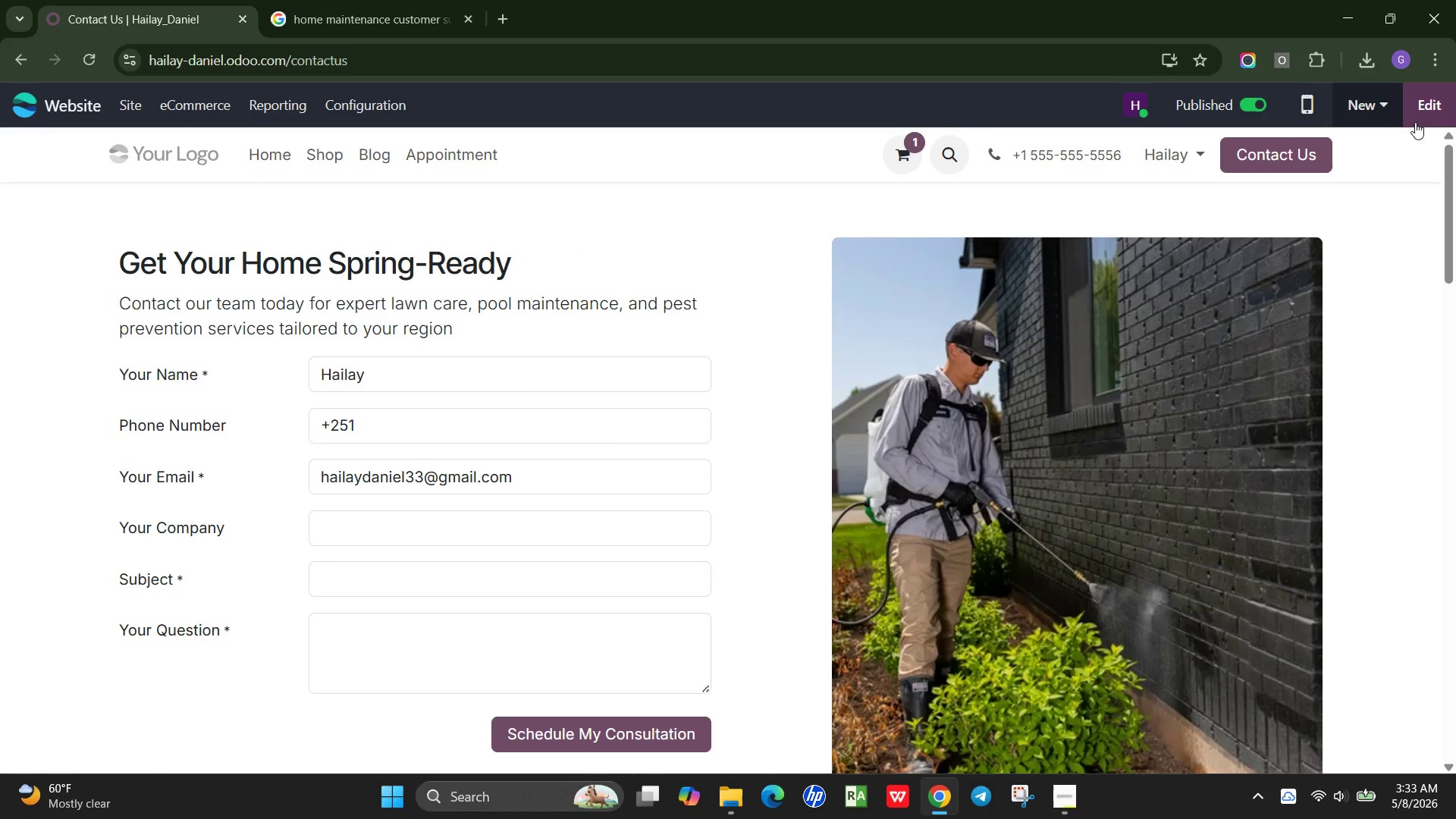 
left_click([1419, 119])
 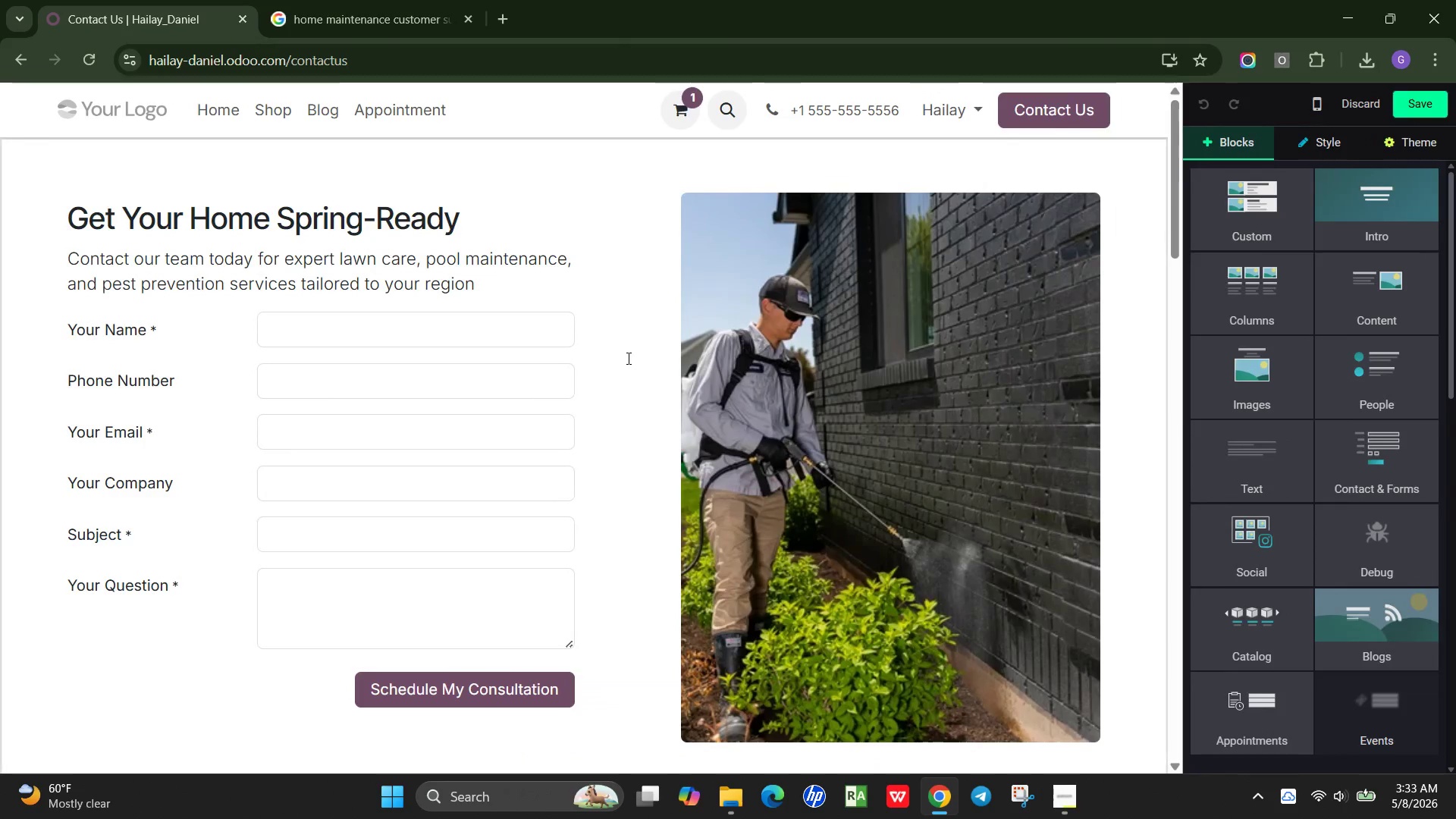 
left_click([605, 357])
 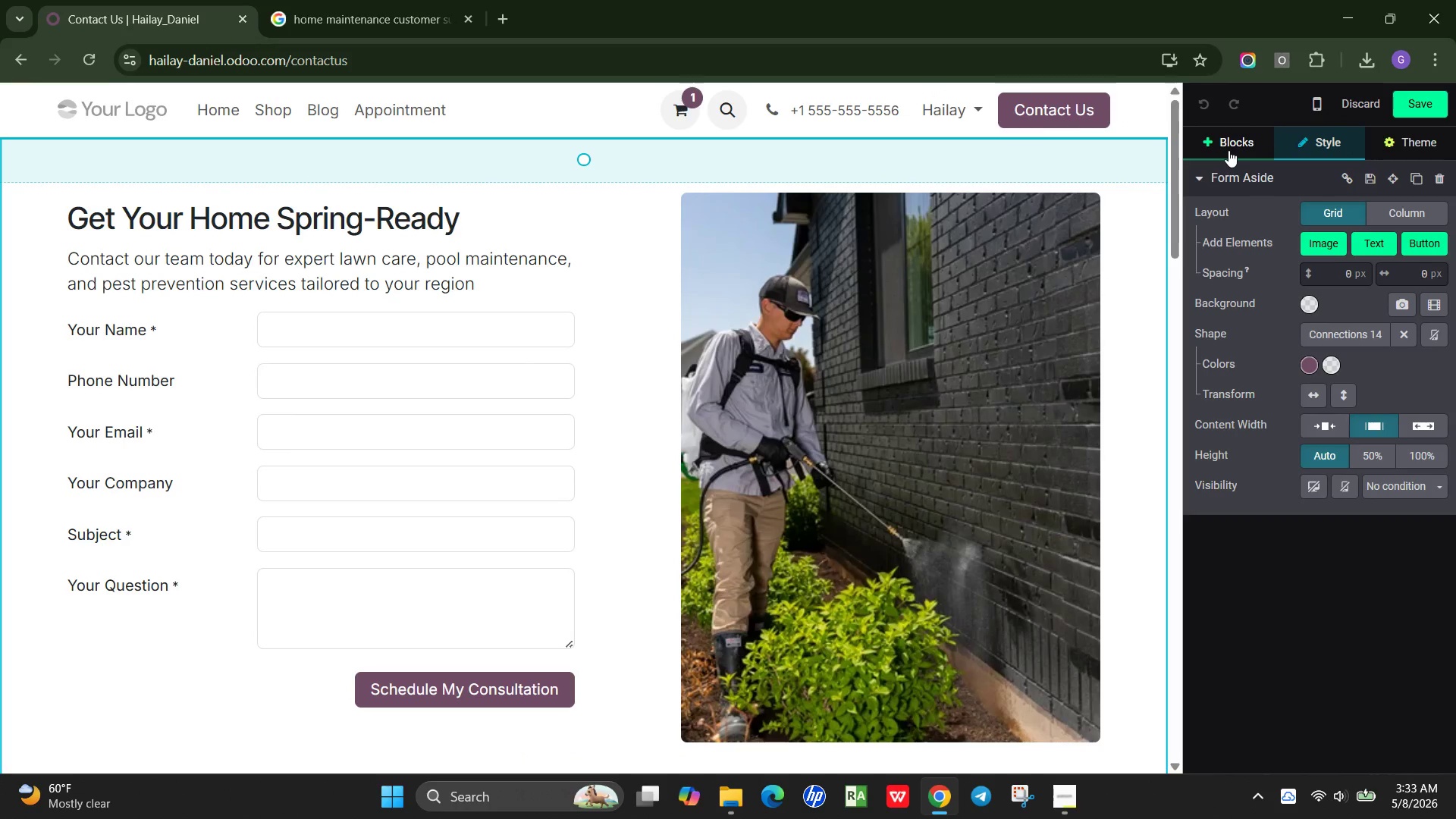 
wait(8.92)
 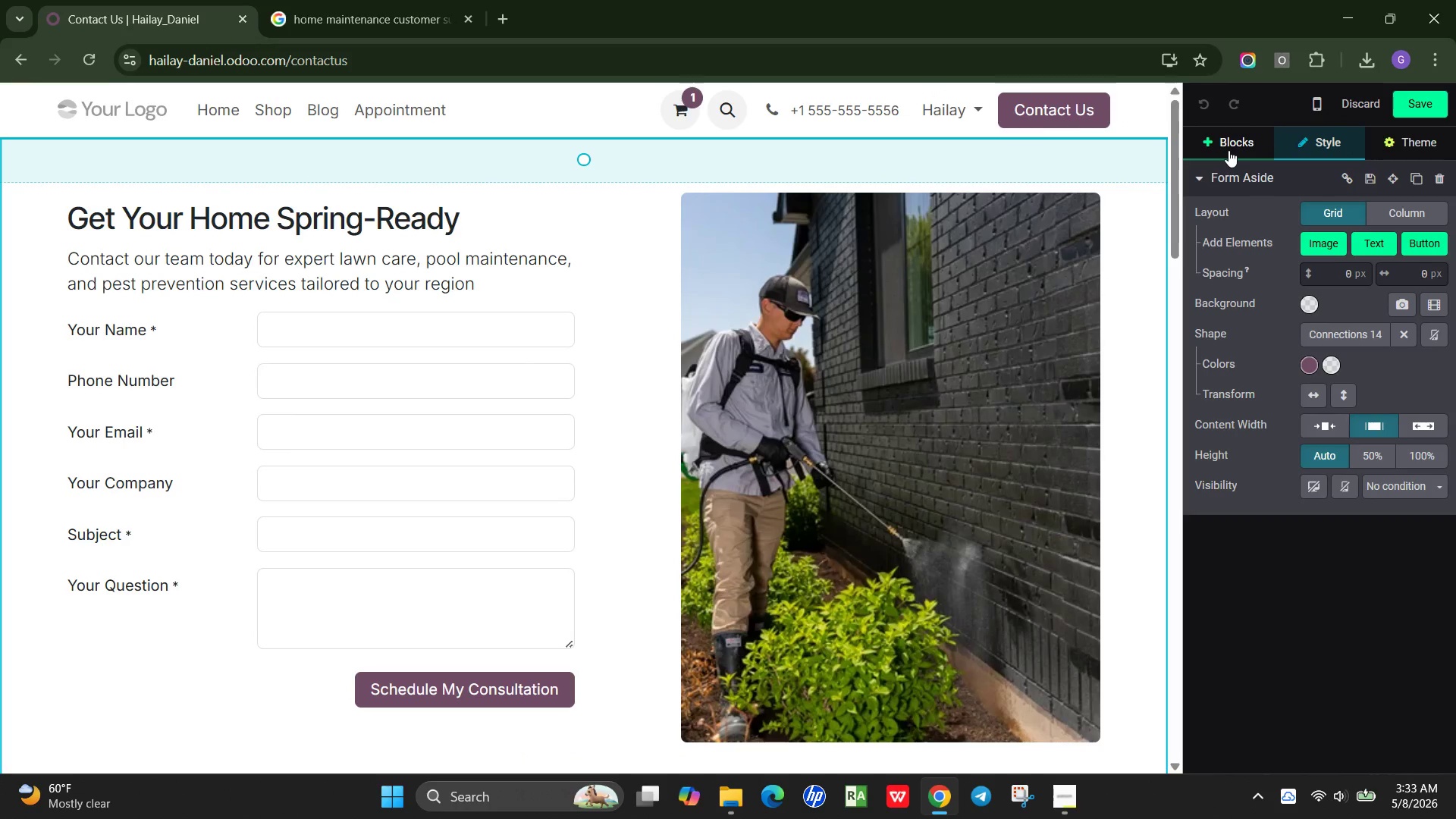 
left_click([1227, 143])
 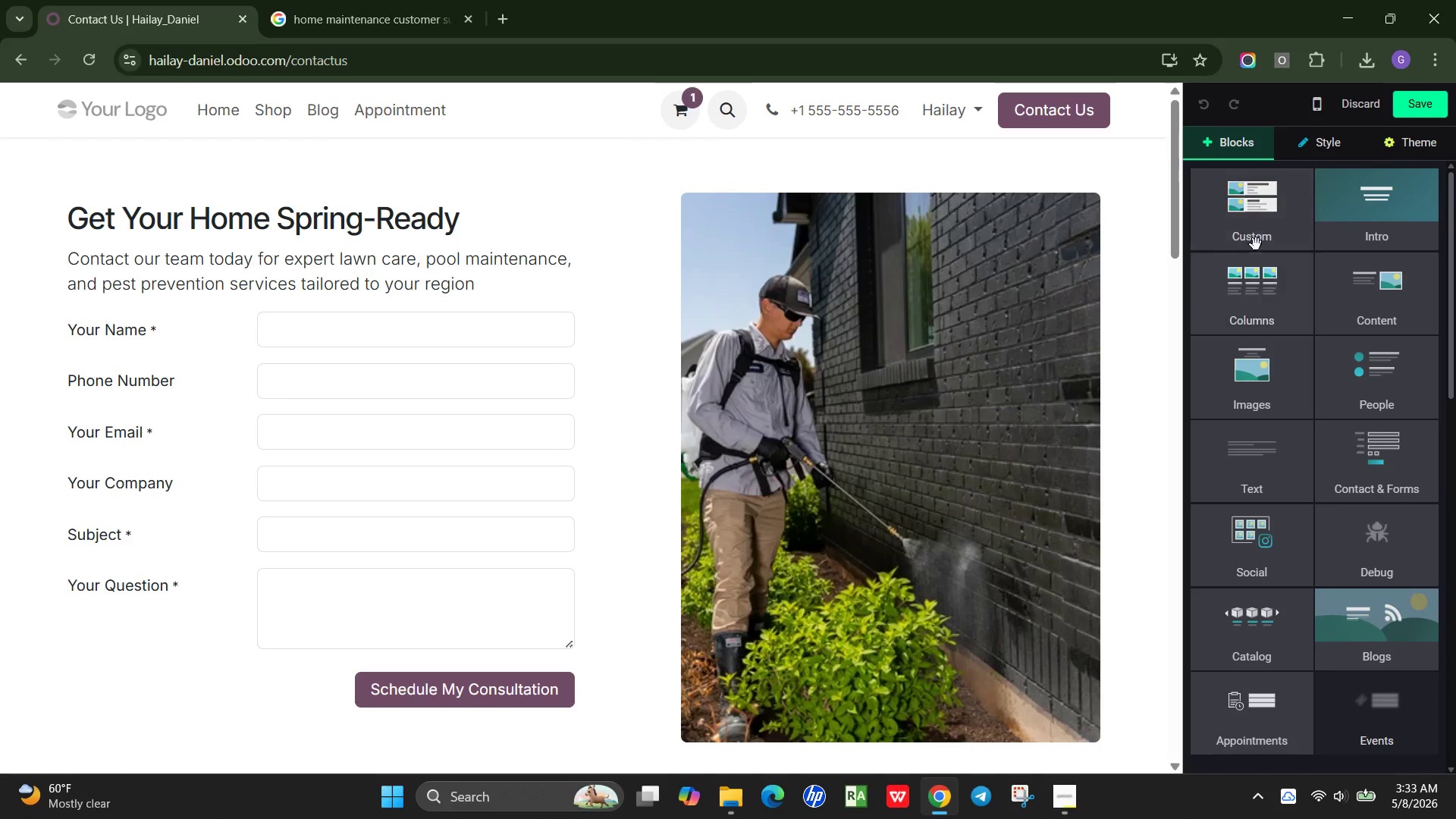 
left_click([1254, 231])
 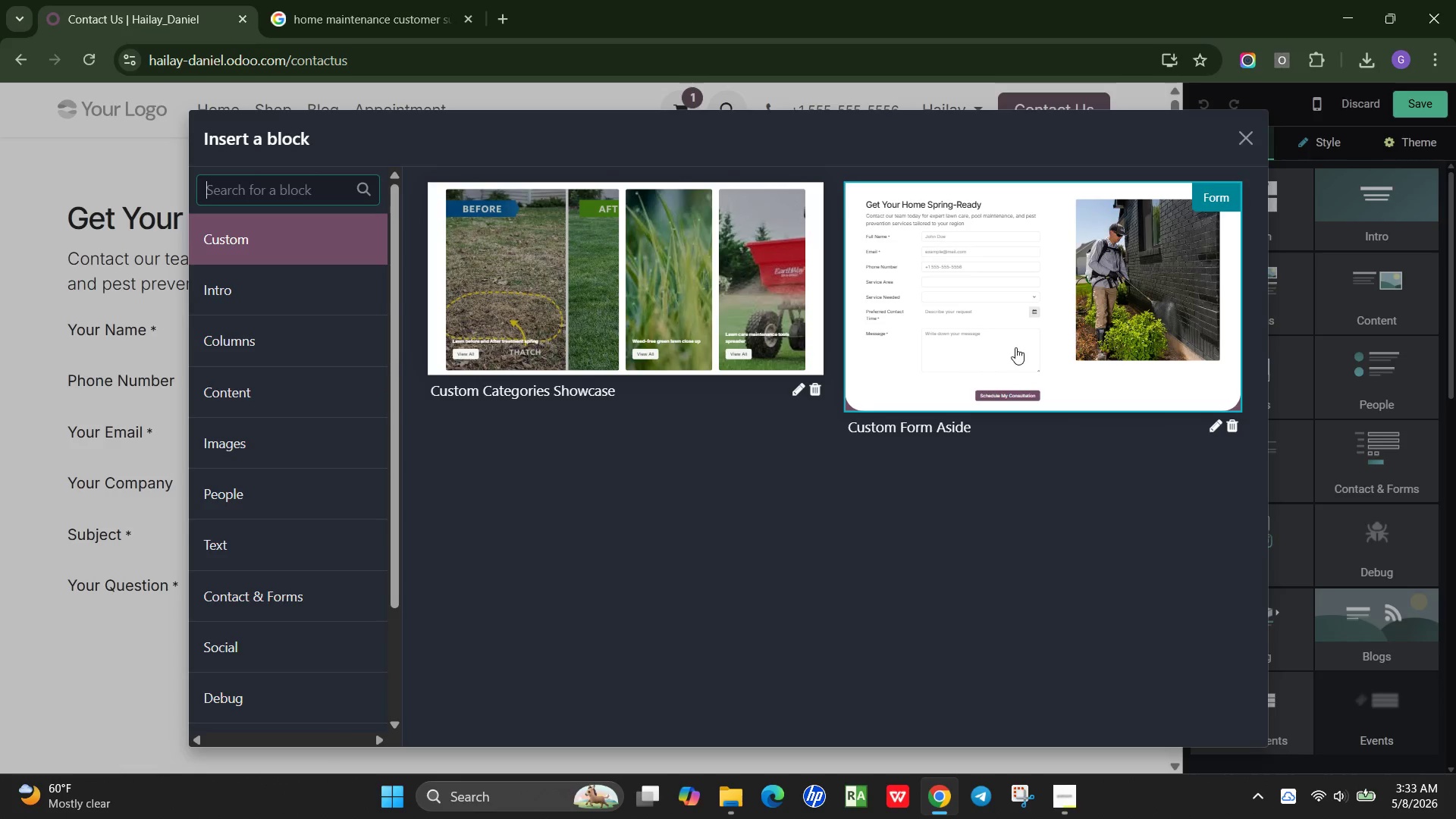 
left_click([1056, 337])
 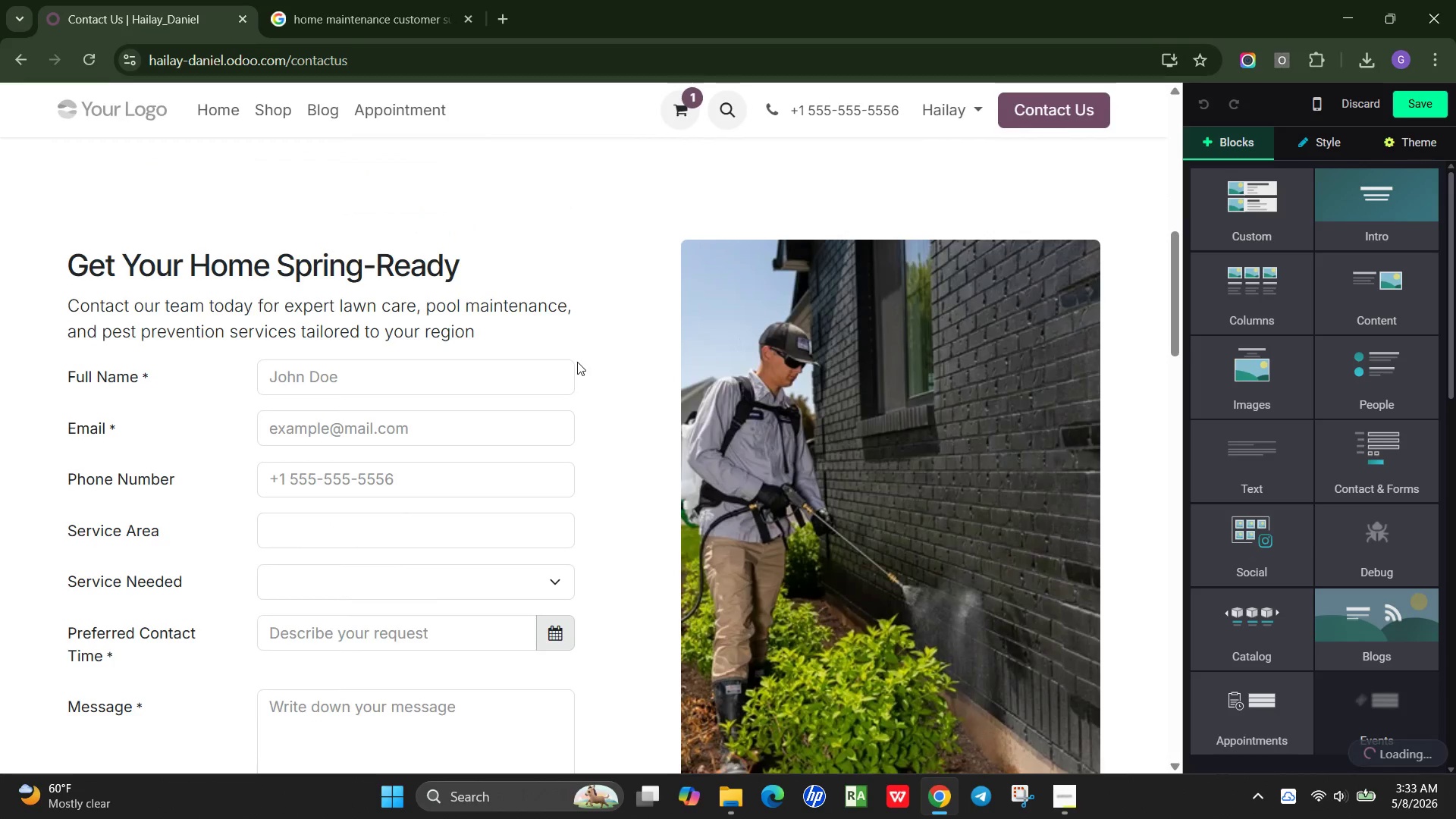 
scroll: coordinate [588, 358], scroll_direction: down, amount: 4.0
 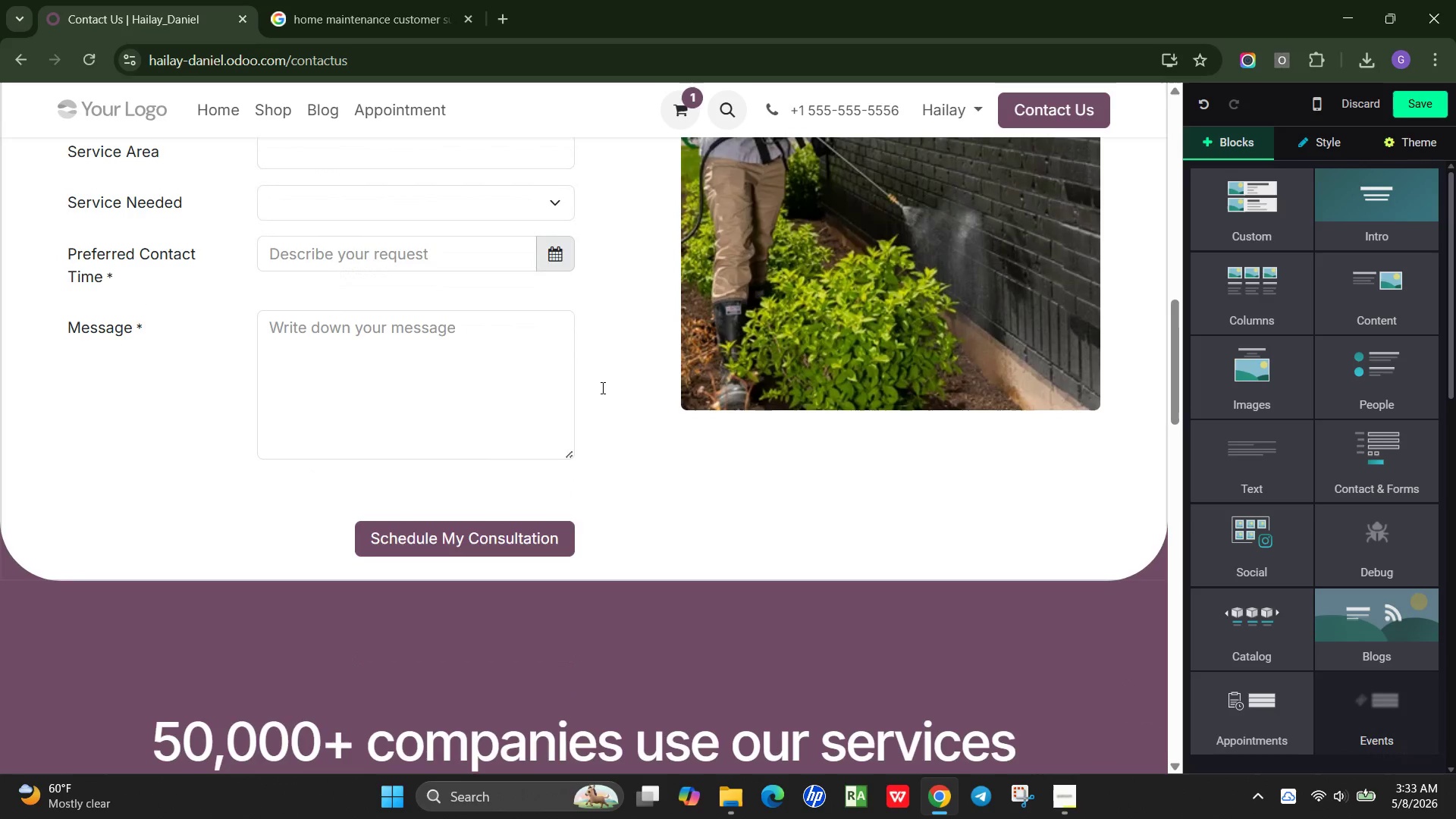 
left_click_drag(start_coordinate=[601, 388], to_coordinate=[333, 177])
 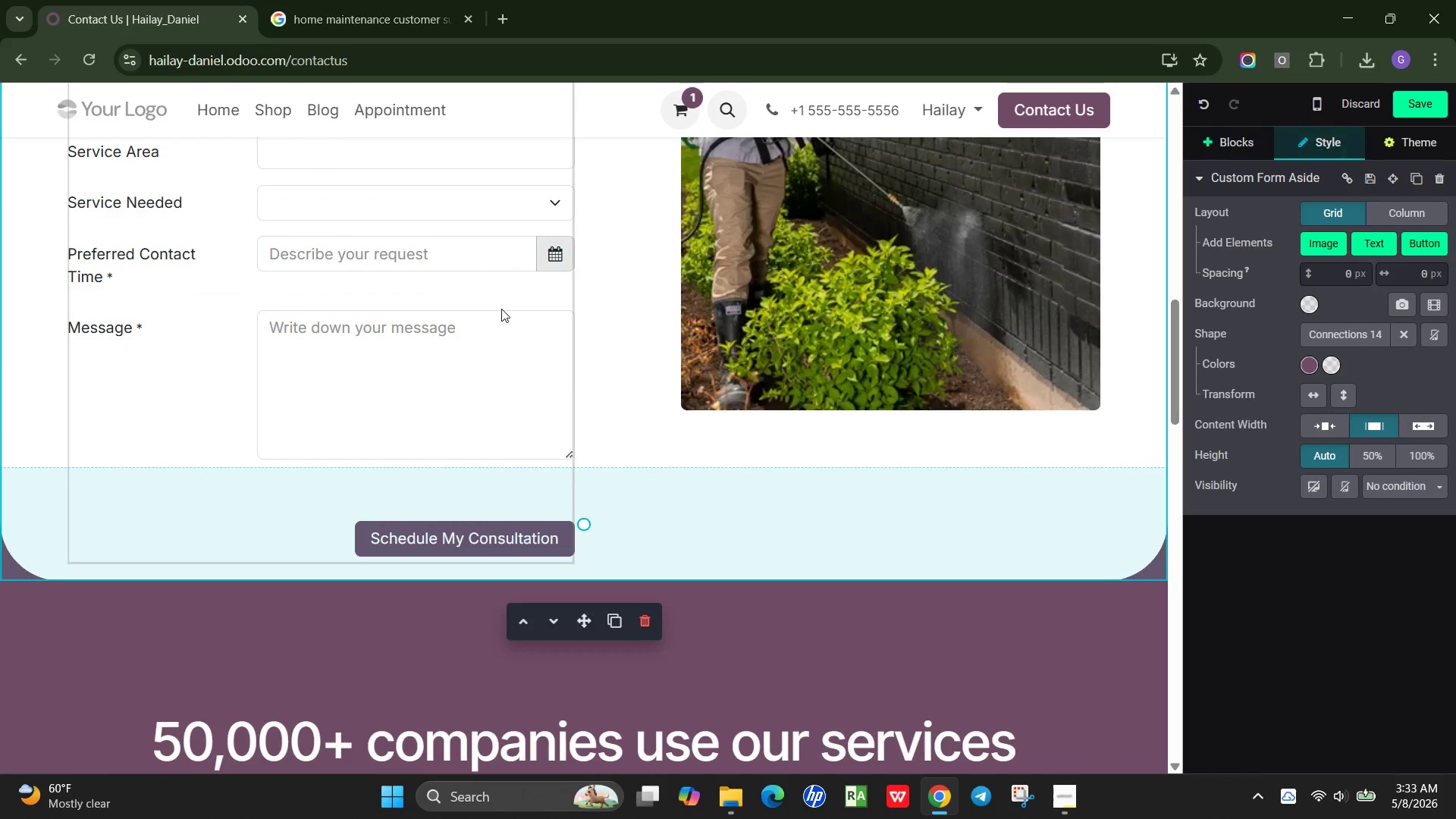 
scroll: coordinate [527, 326], scroll_direction: up, amount: 5.0
 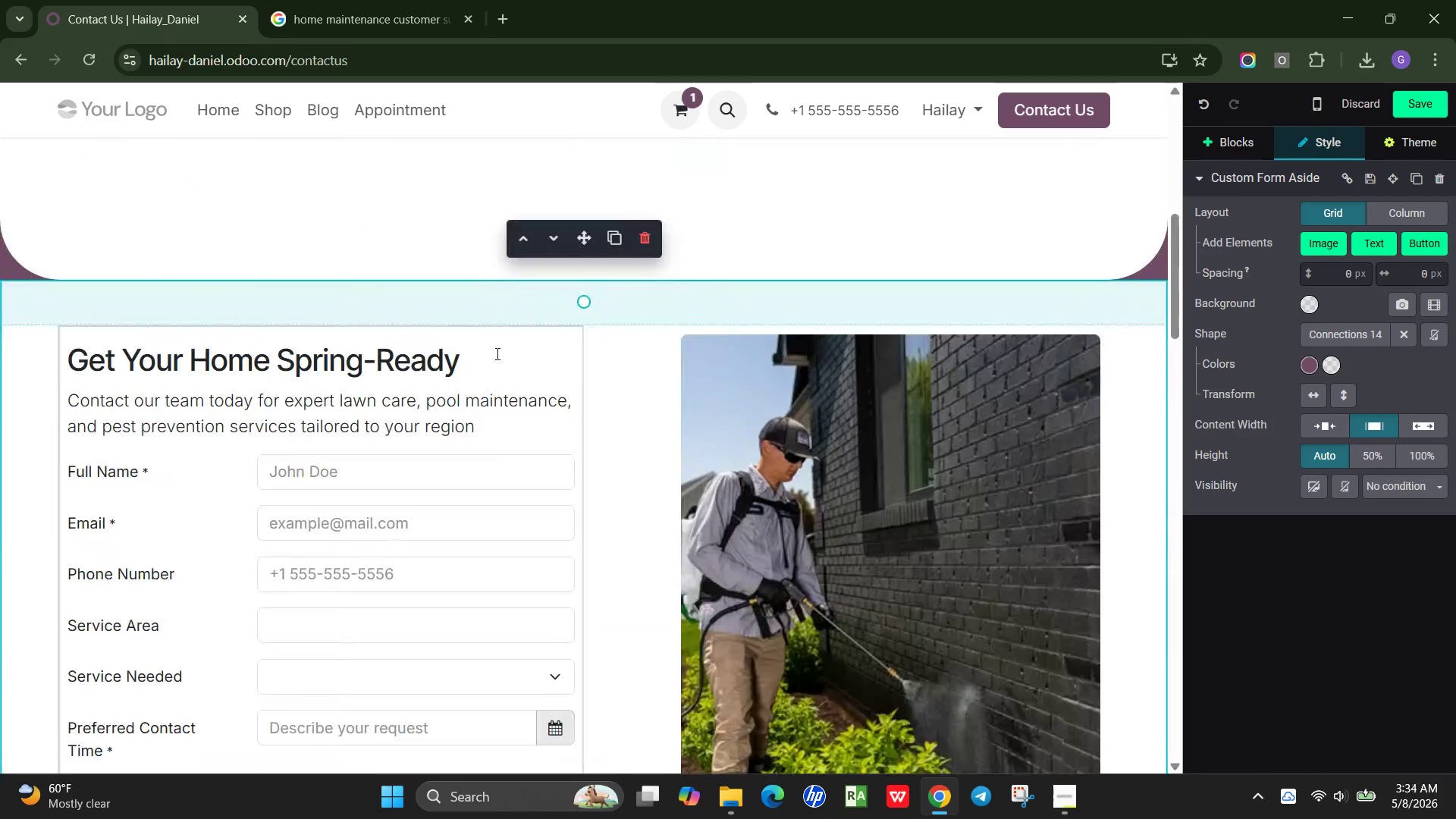 
left_click([497, 353])
 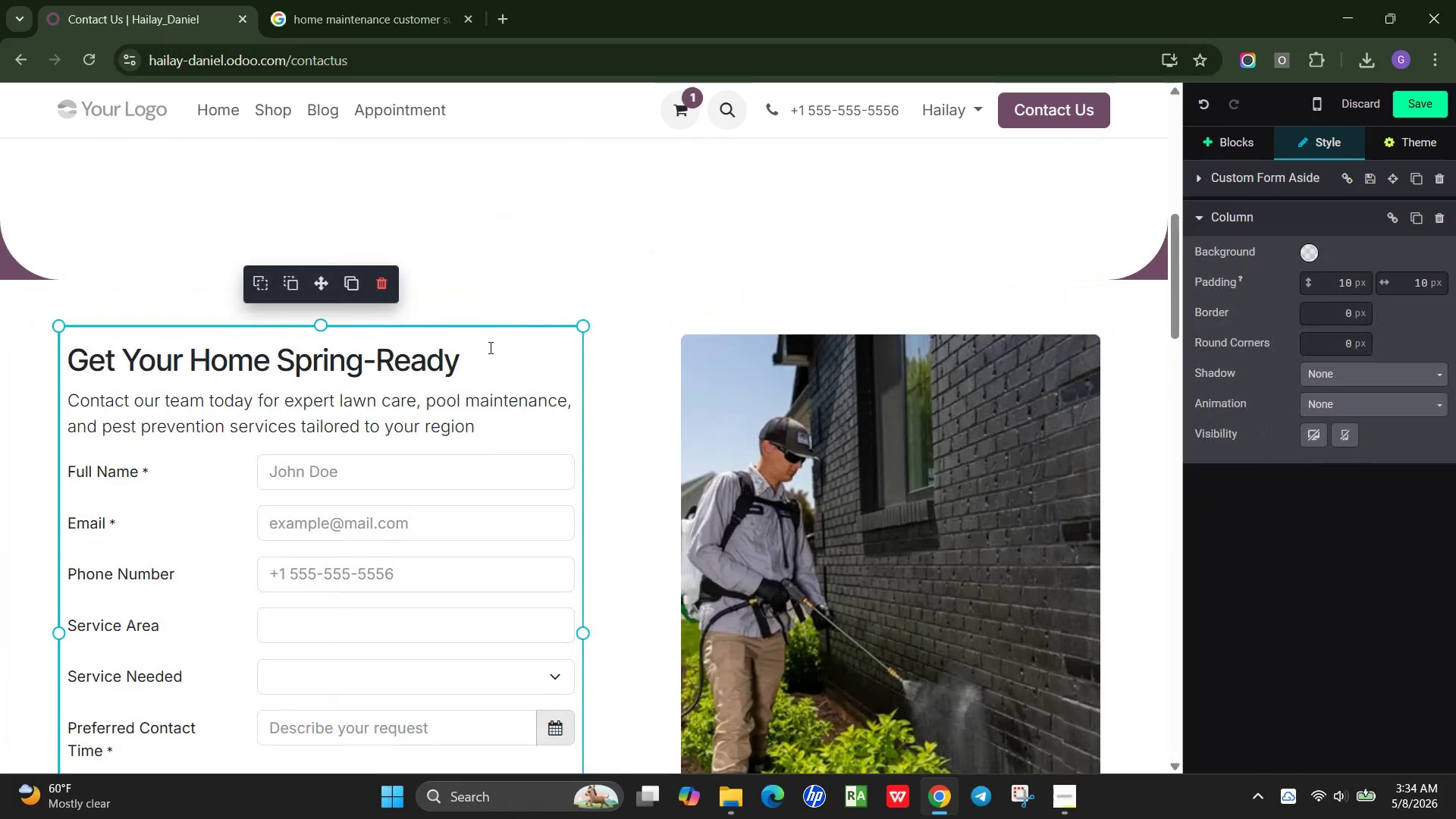 
mouse_move([373, 306])
 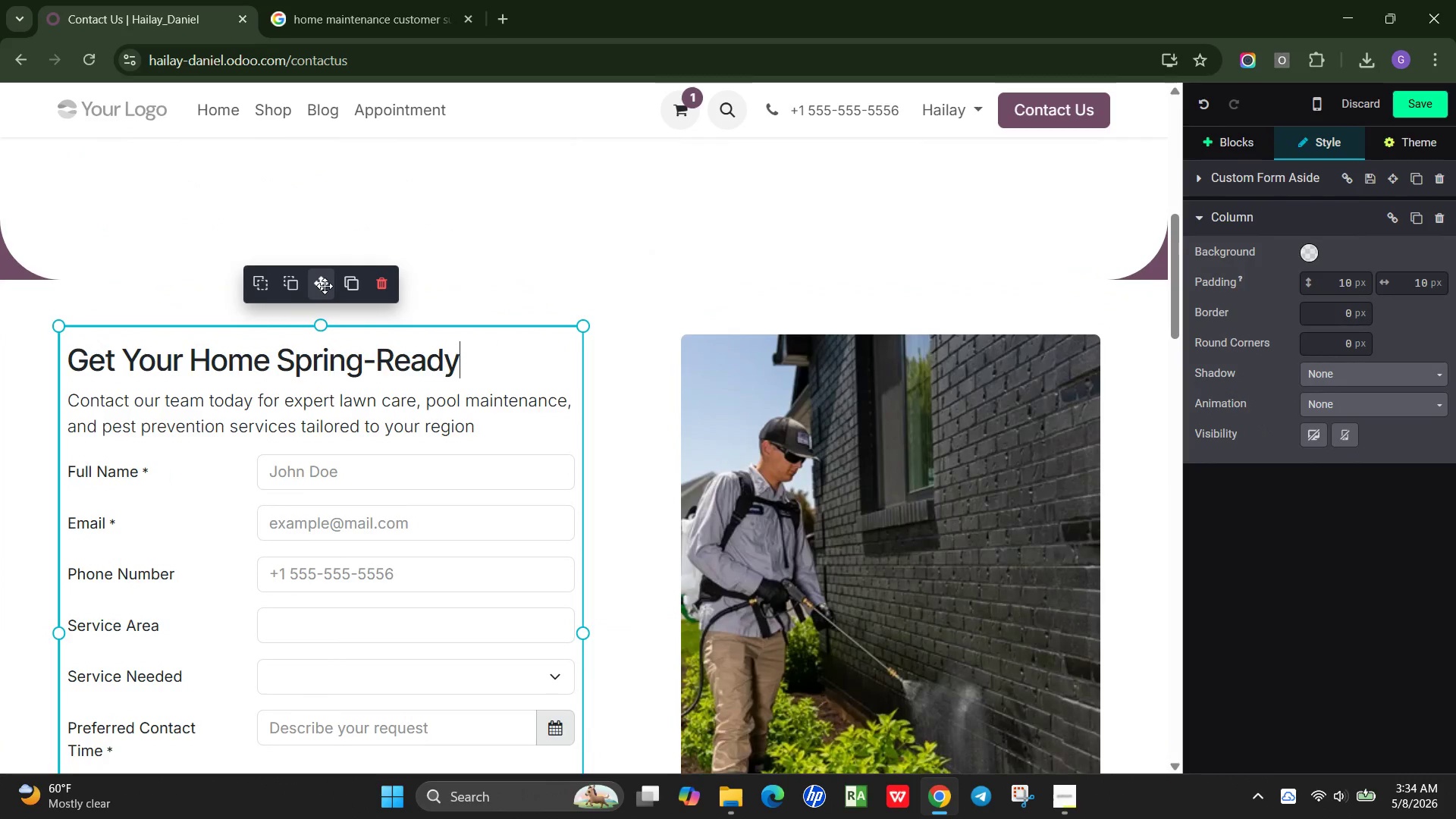 
left_click_drag(start_coordinate=[325, 286], to_coordinate=[306, 180])
 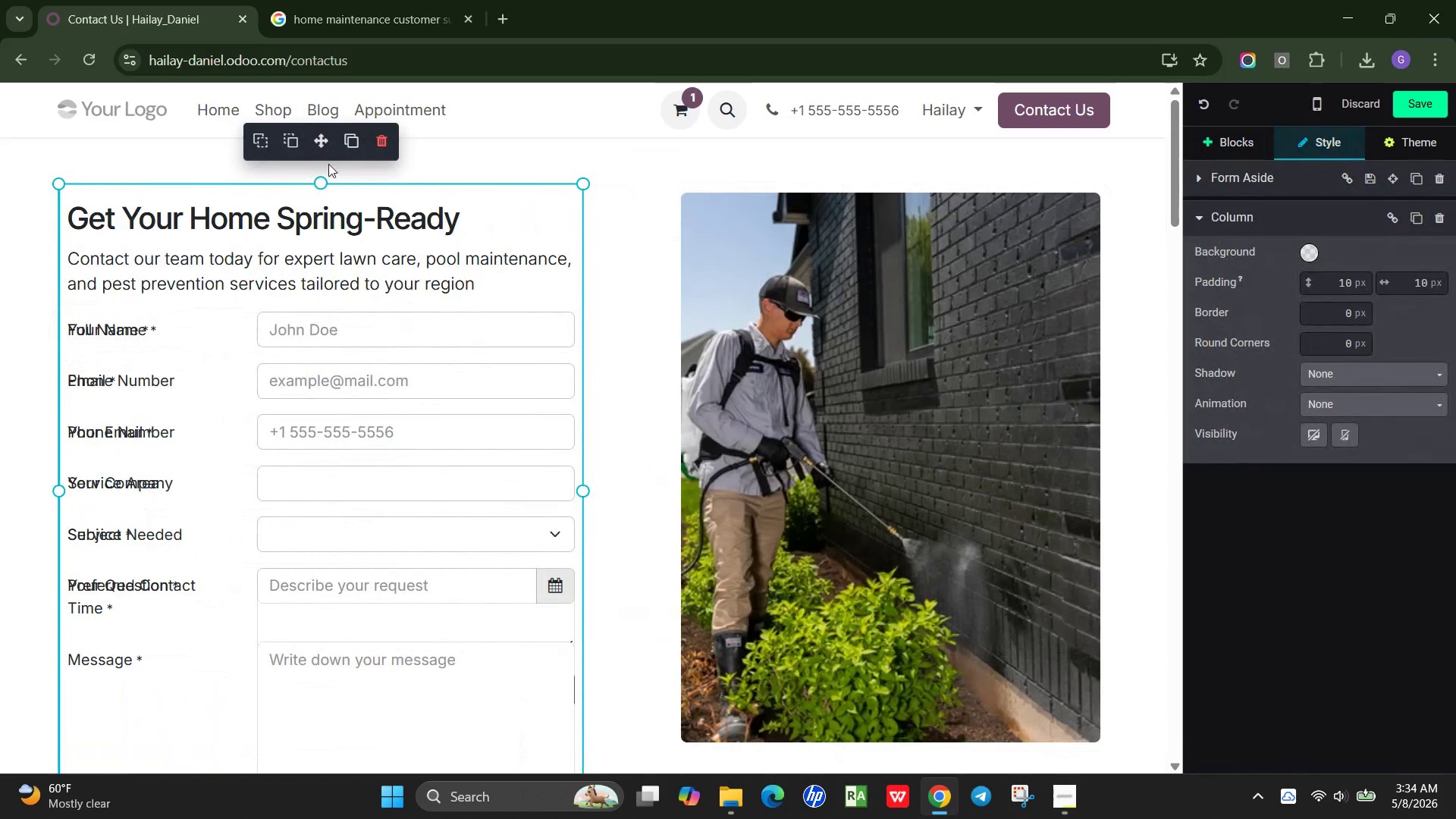 
left_click_drag(start_coordinate=[318, 143], to_coordinate=[297, 273])
 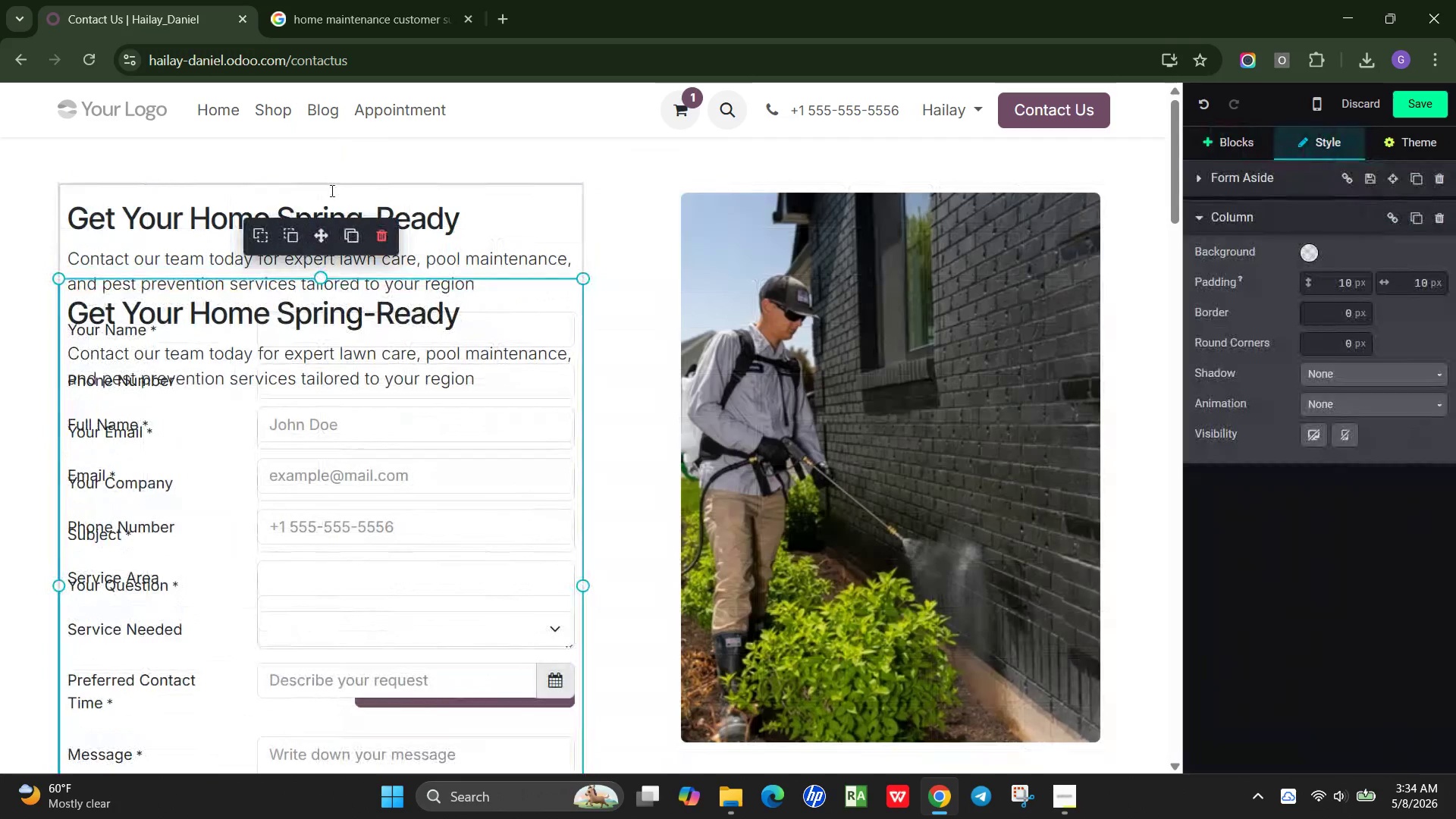 
left_click([331, 190])
 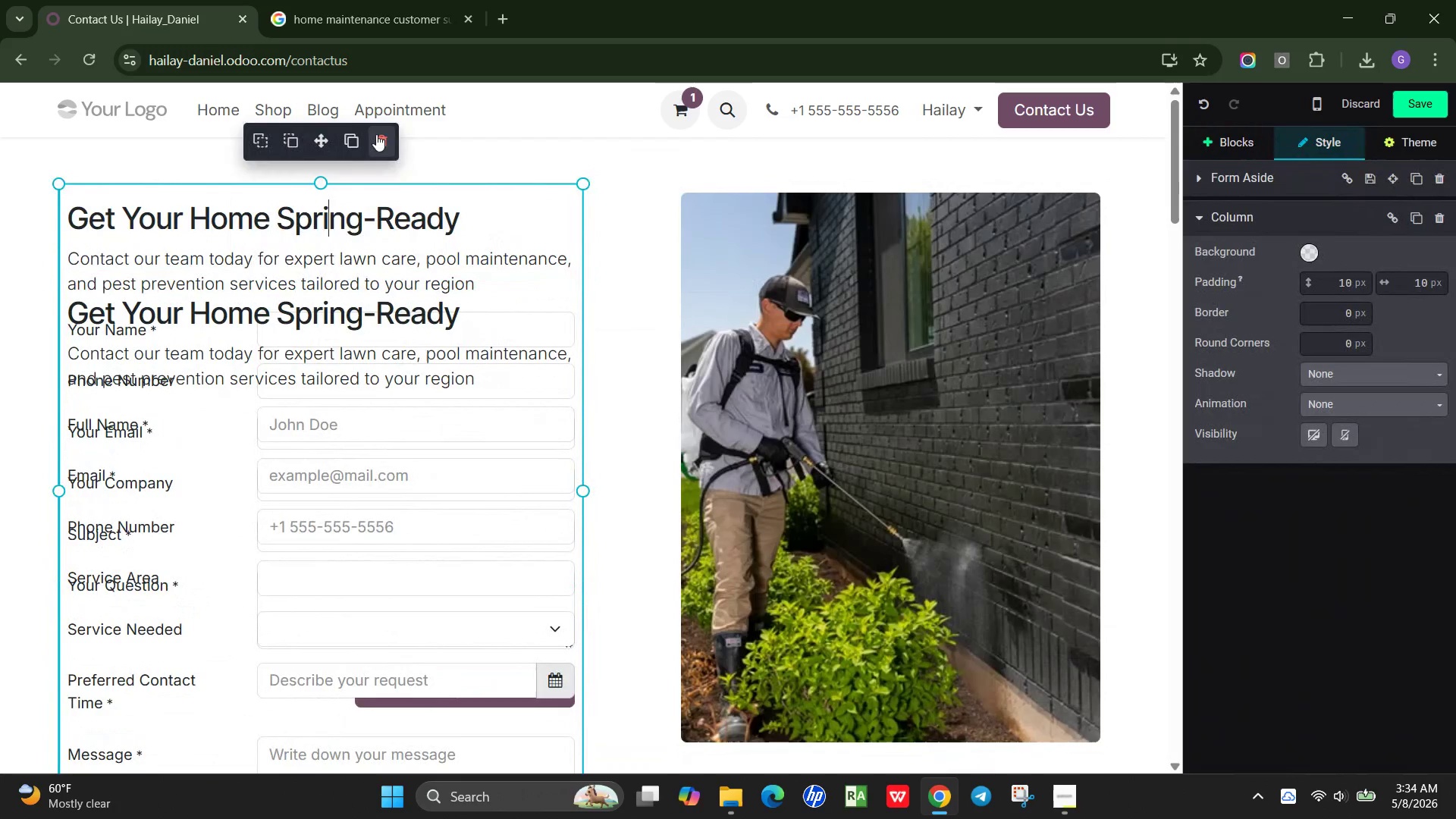 
left_click([378, 135])
 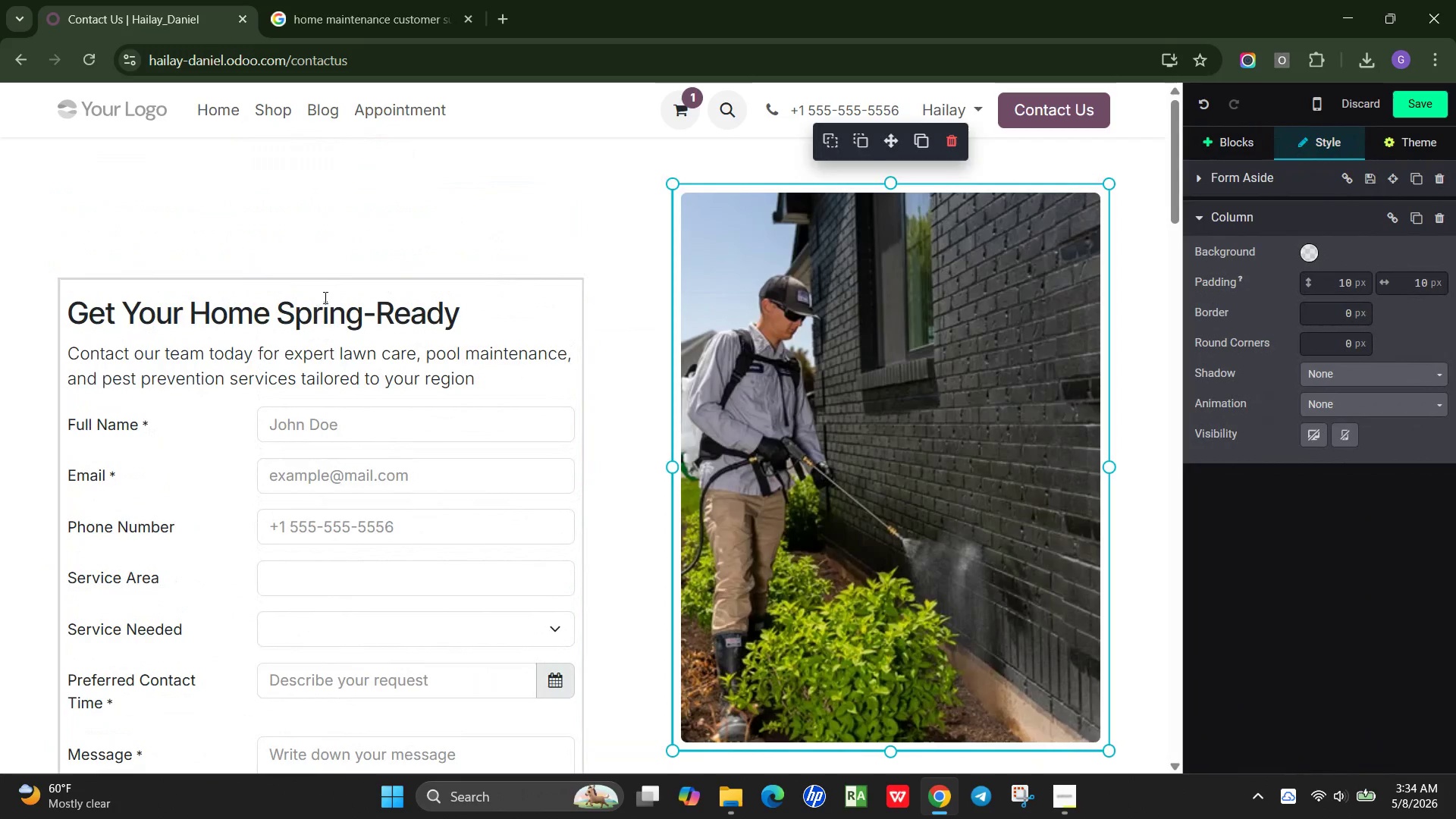 
left_click([328, 291])
 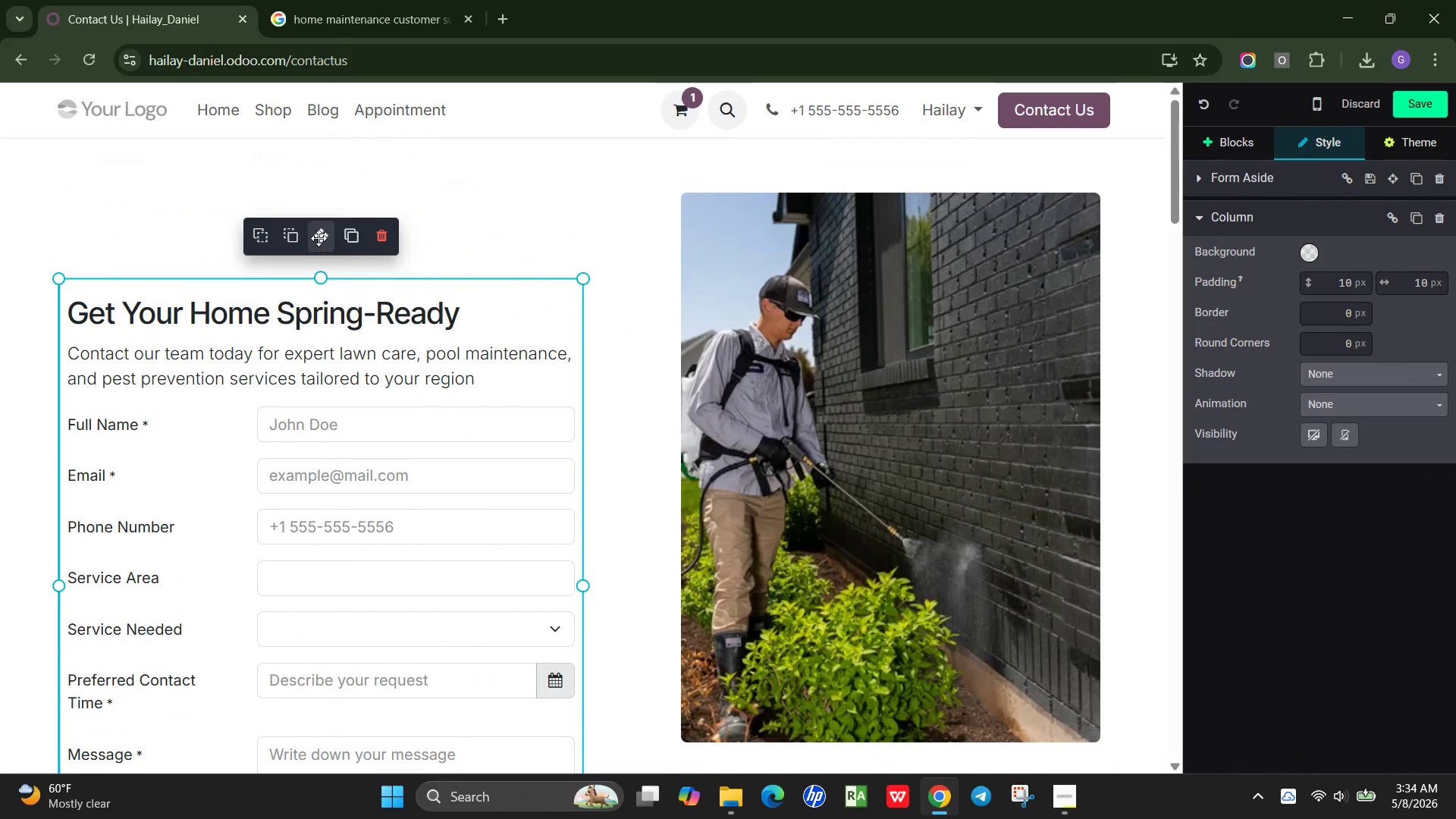 
left_click_drag(start_coordinate=[318, 237], to_coordinate=[319, 177])
 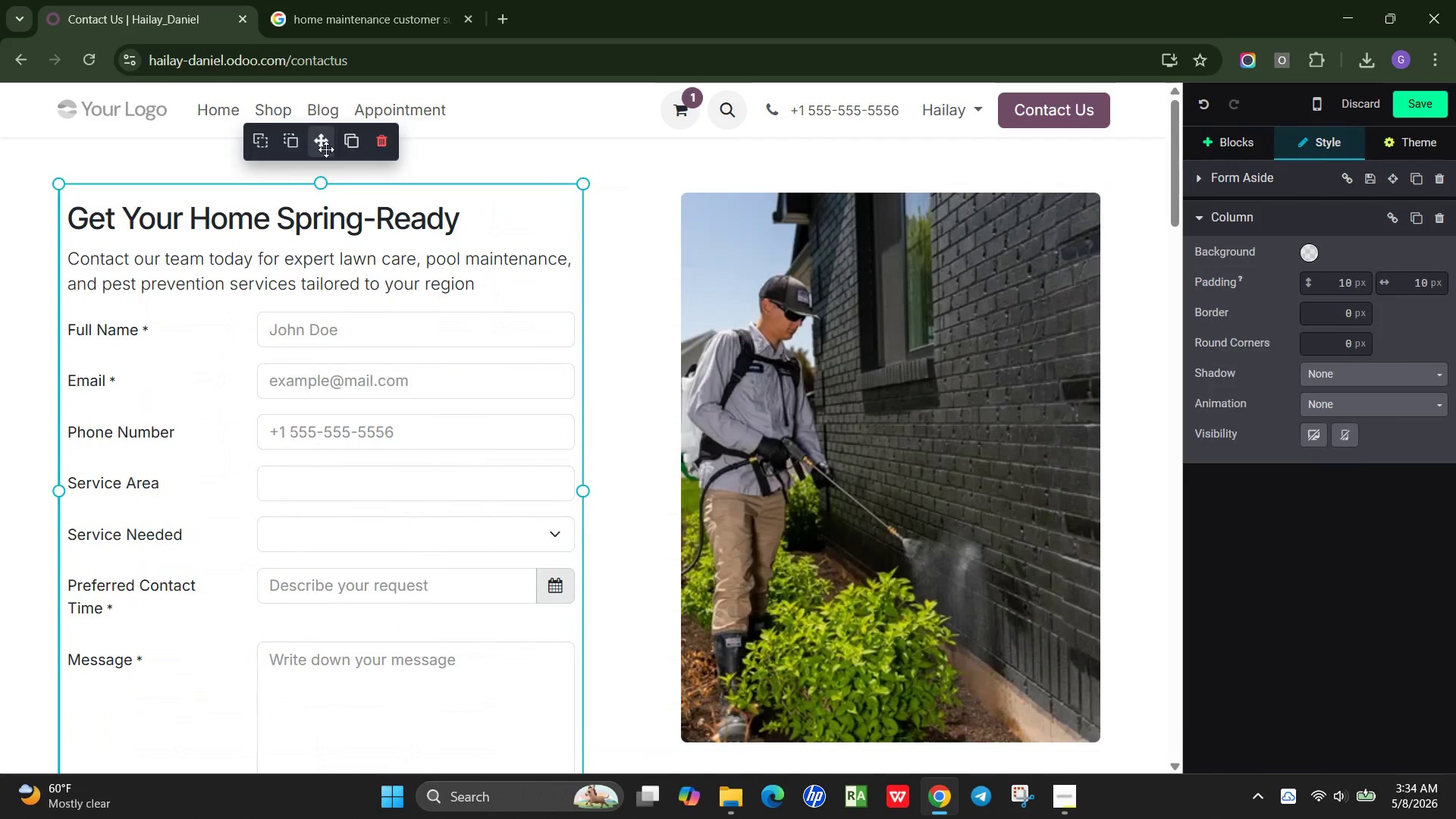 
left_click_drag(start_coordinate=[326, 146], to_coordinate=[350, 160])
 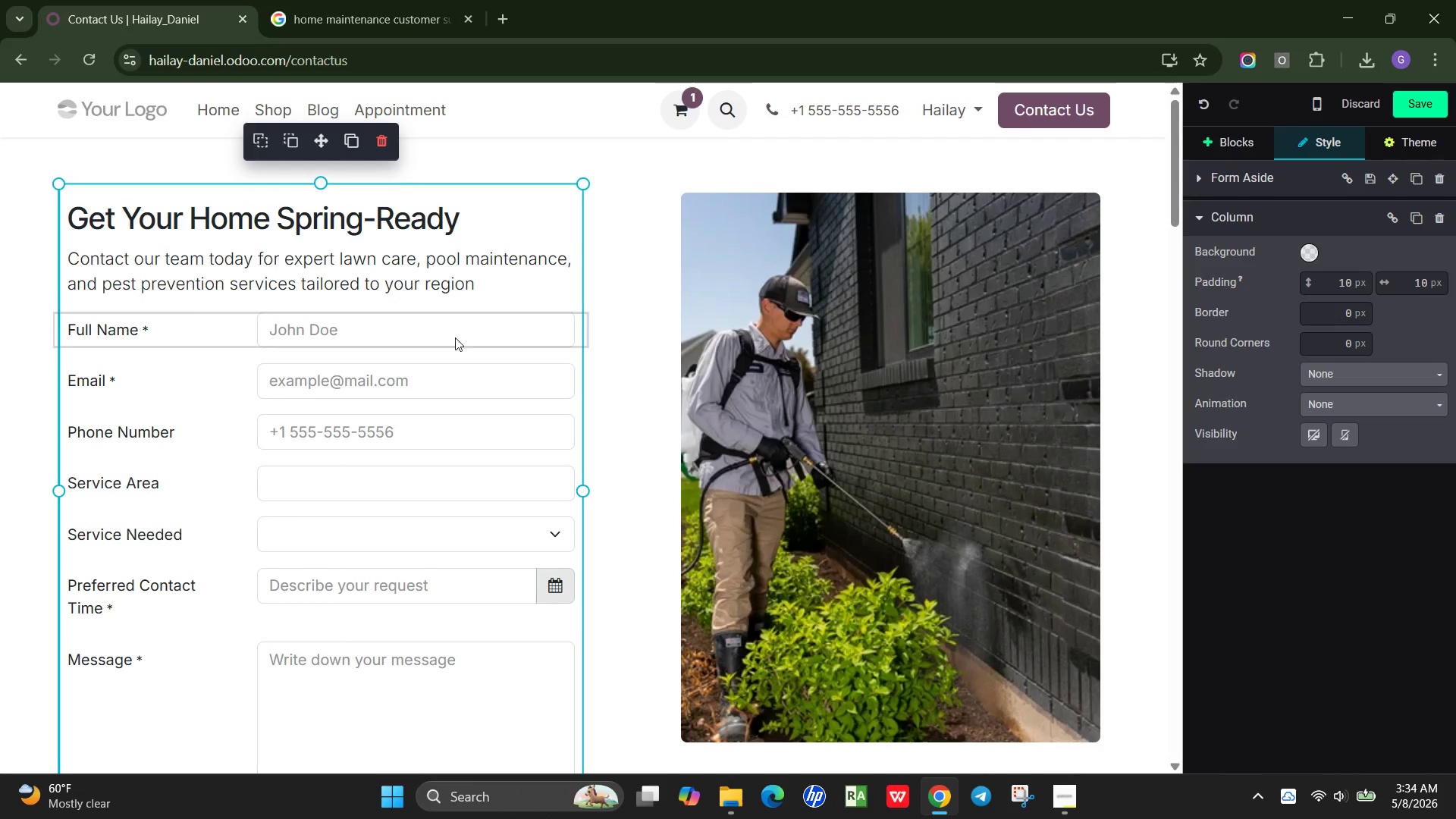 
scroll: coordinate [453, 342], scroll_direction: down, amount: 3.0
 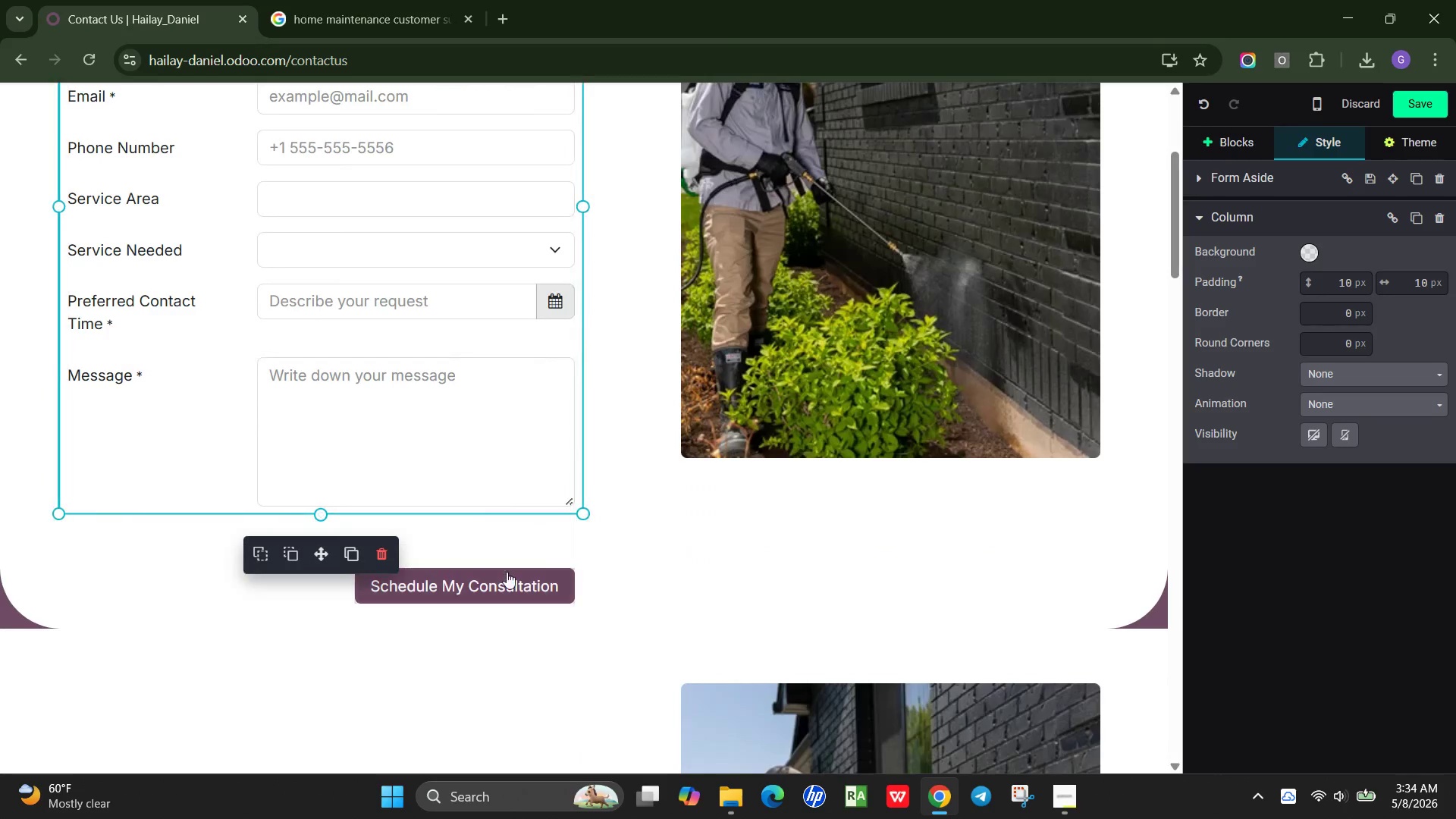 
left_click([506, 574])
 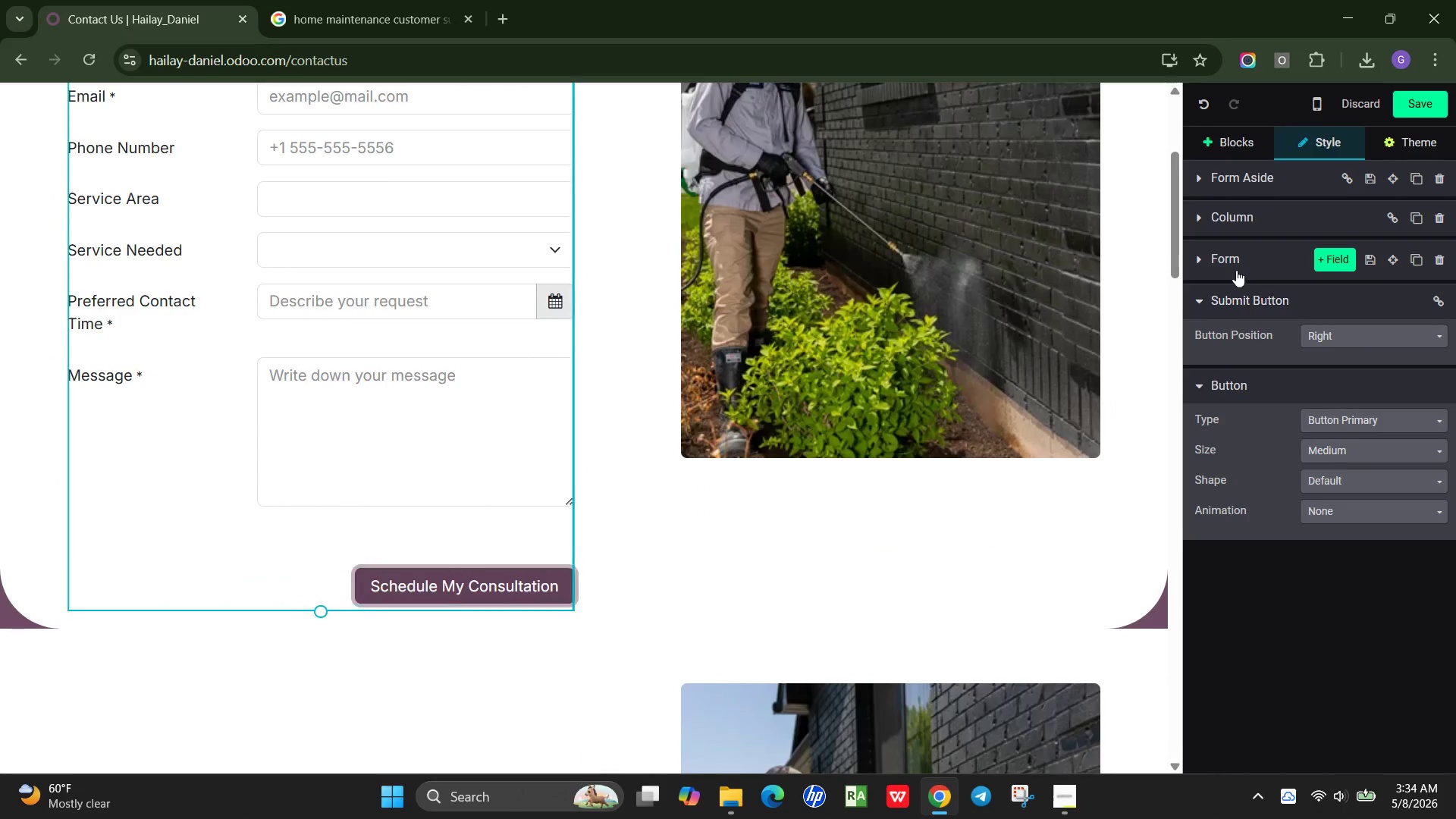 
left_click([1194, 260])
 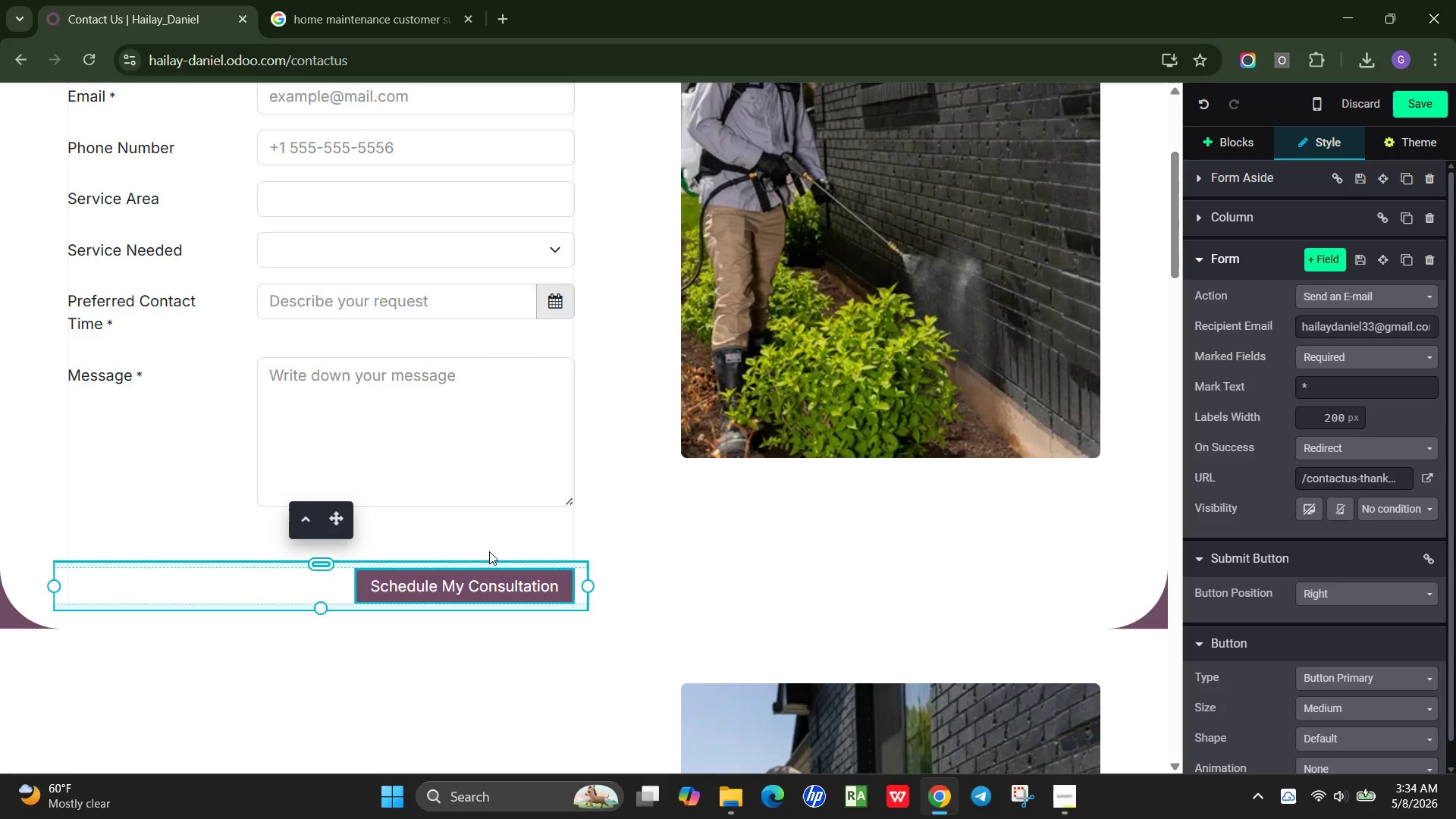 
wait(7.48)
 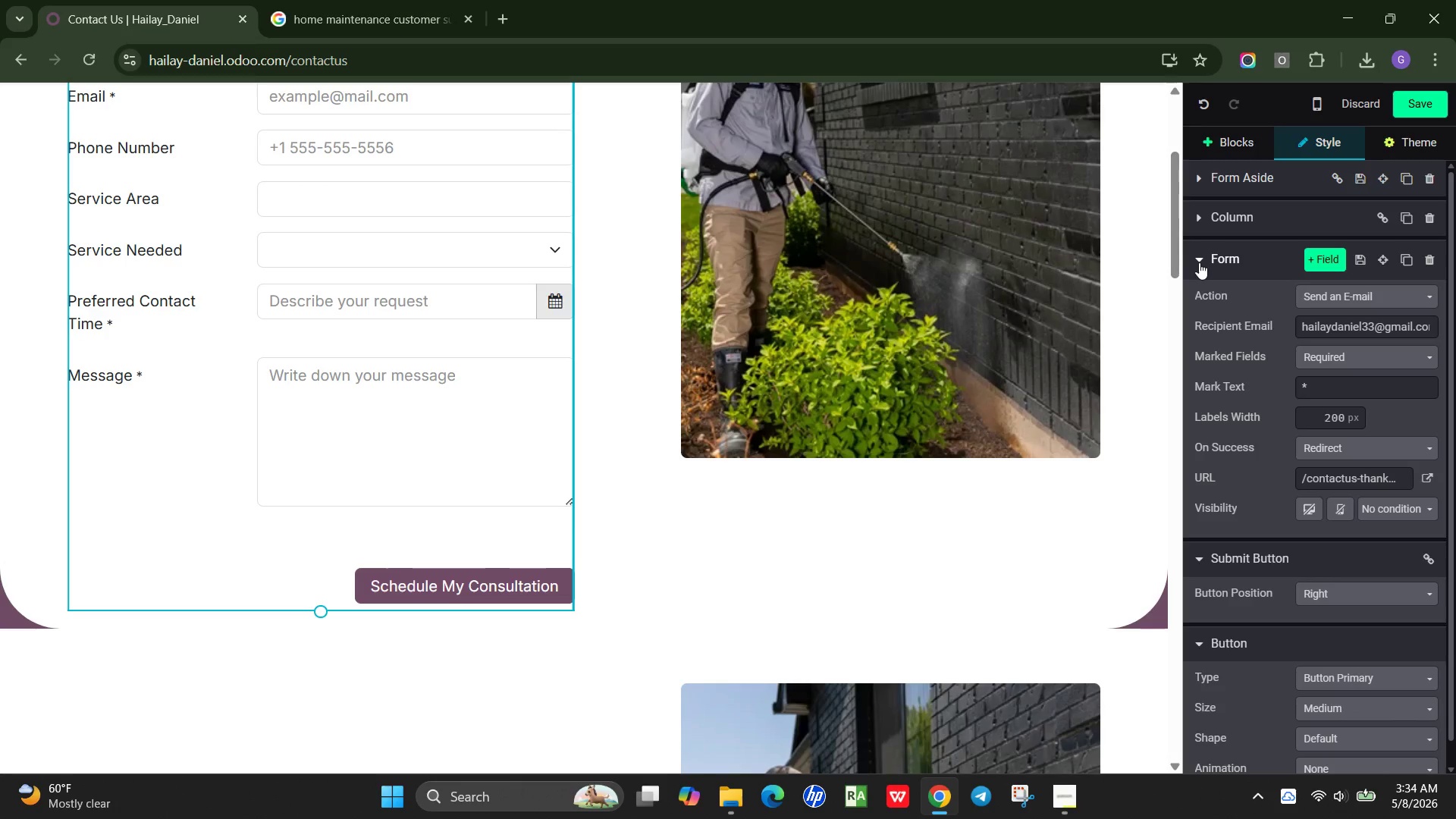 
key(Control+Z)
 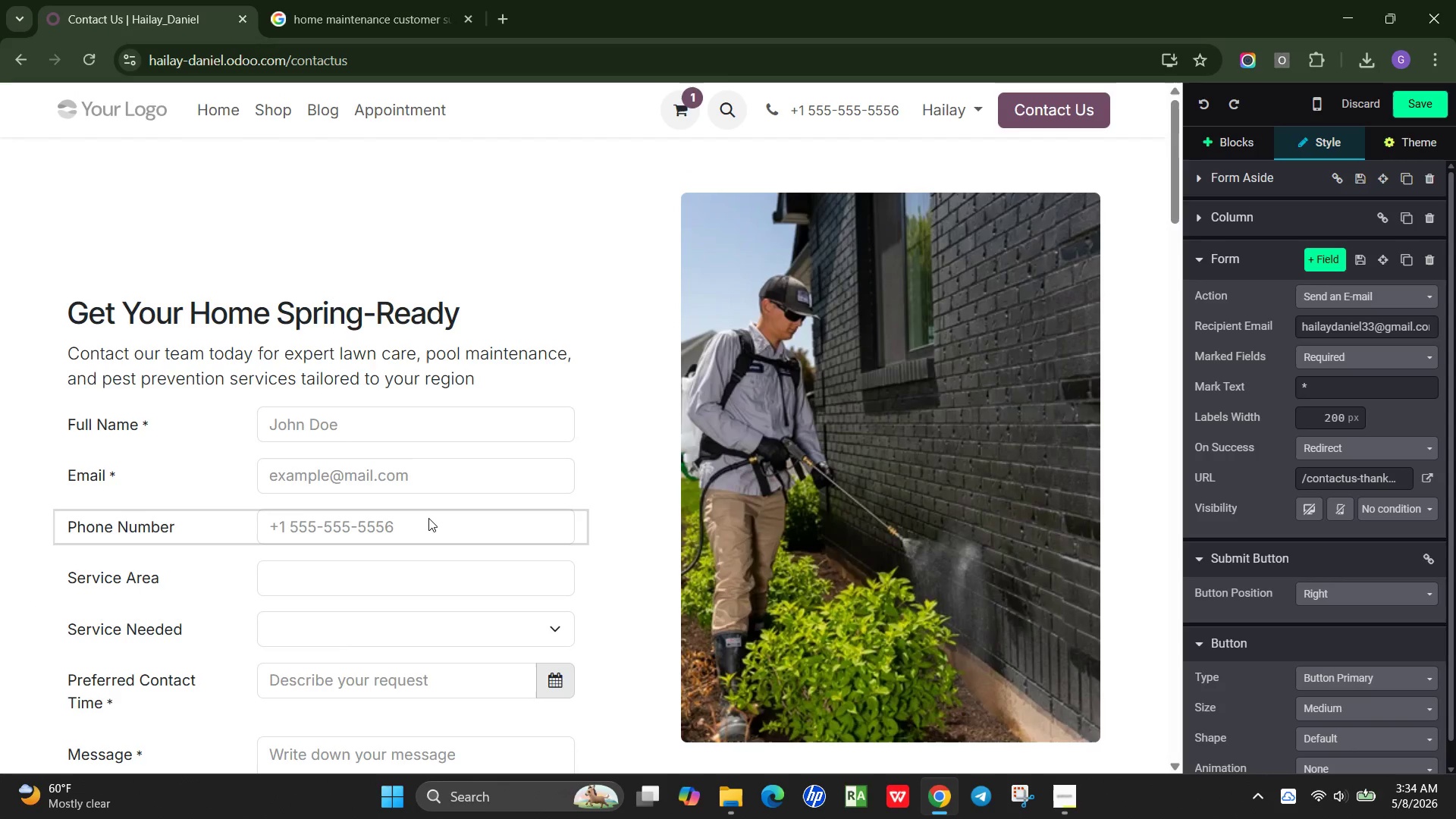 
scroll: coordinate [428, 518], scroll_direction: down, amount: 6.0
 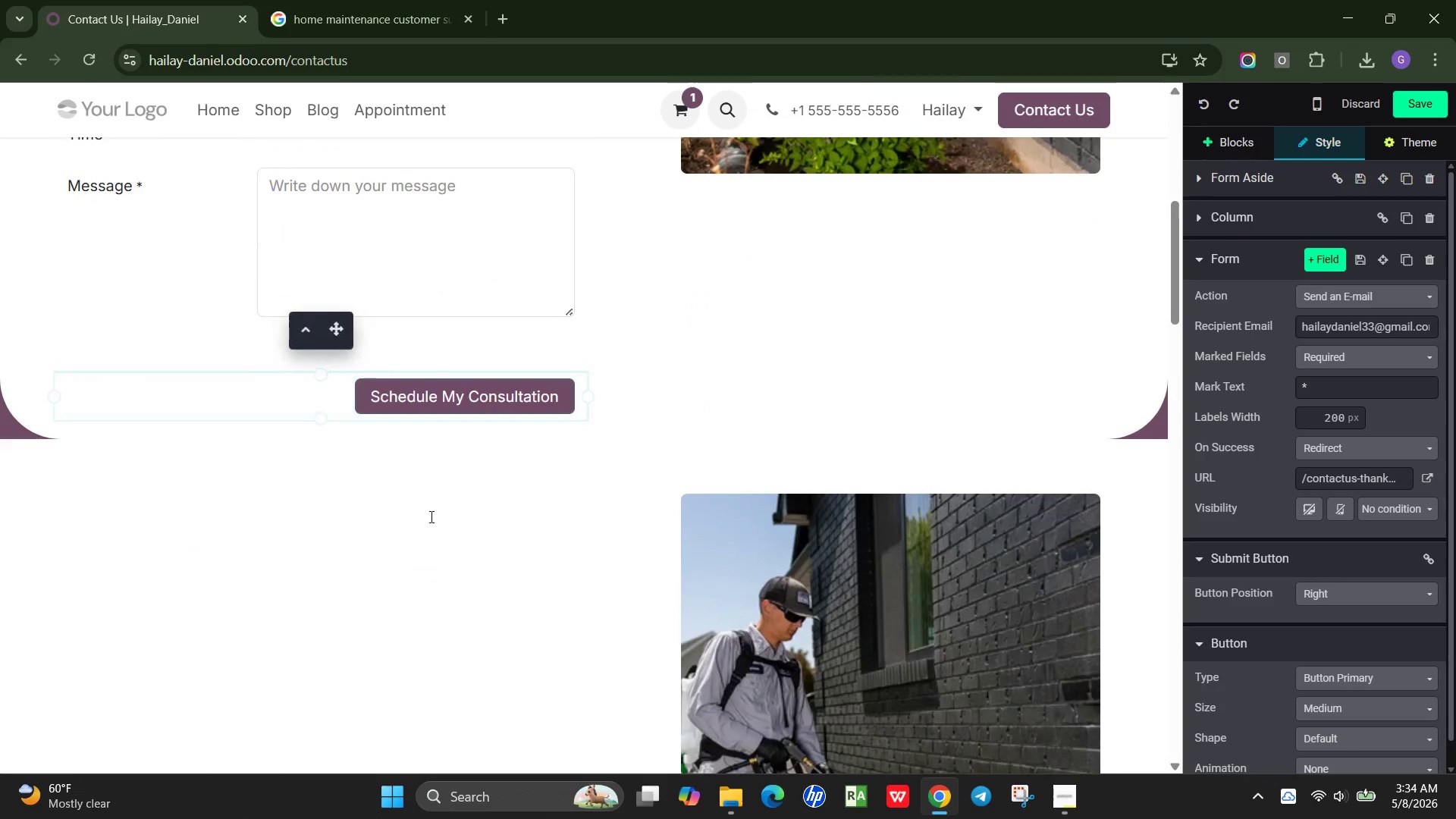 
scroll: coordinate [430, 516], scroll_direction: up, amount: 4.0
 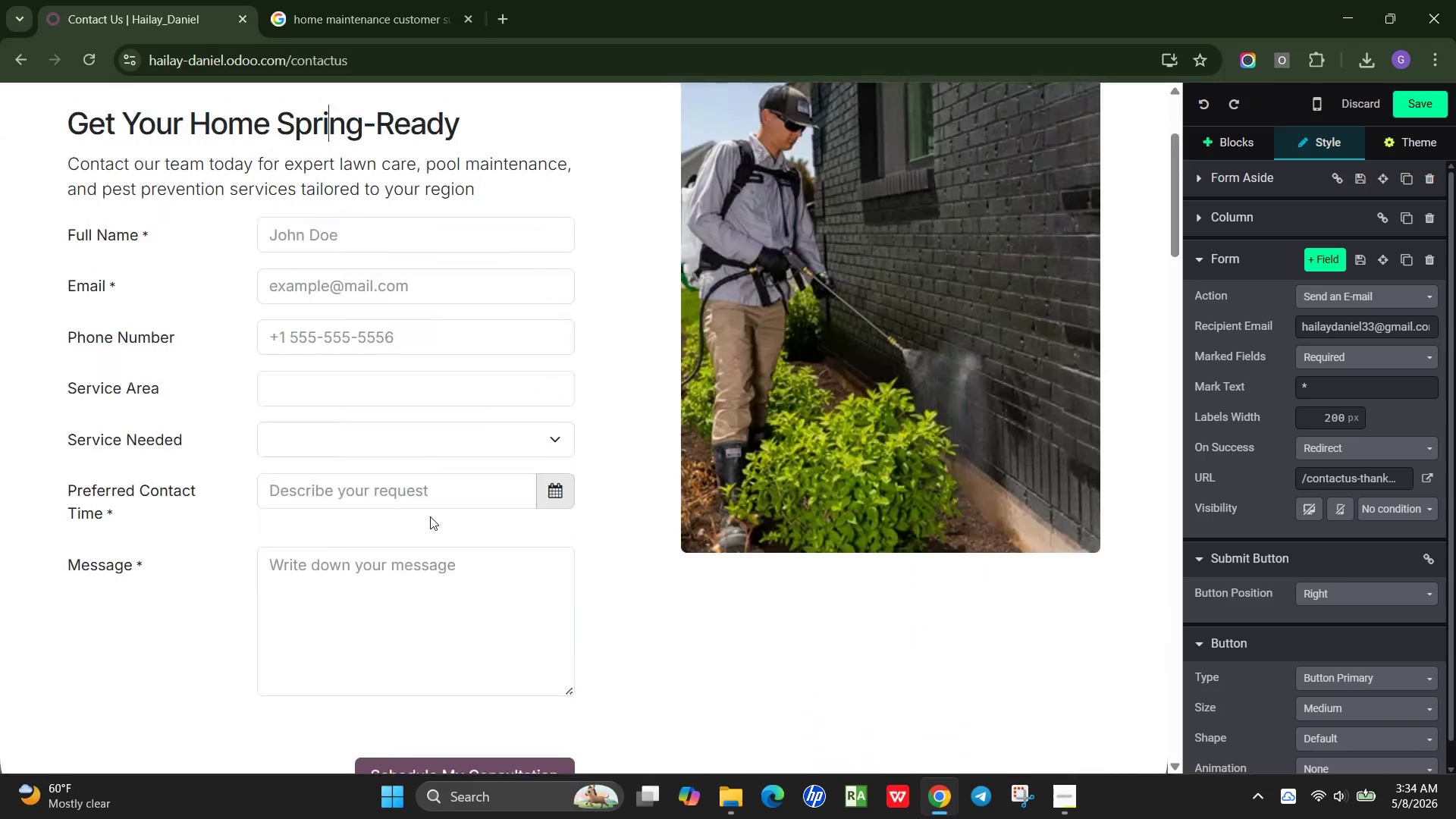 
key(Control+Z)
 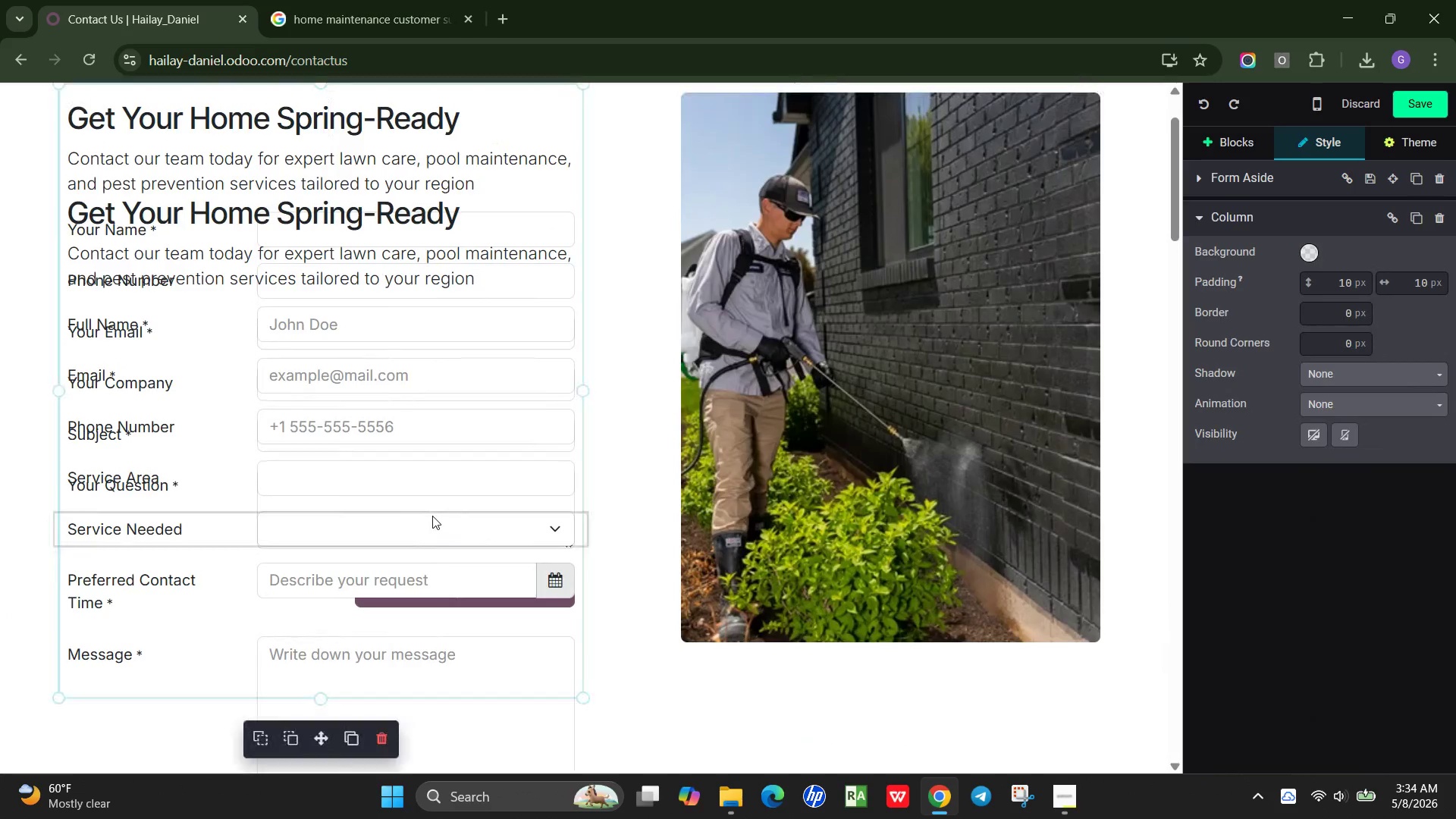 
scroll: coordinate [432, 516], scroll_direction: up, amount: 3.0
 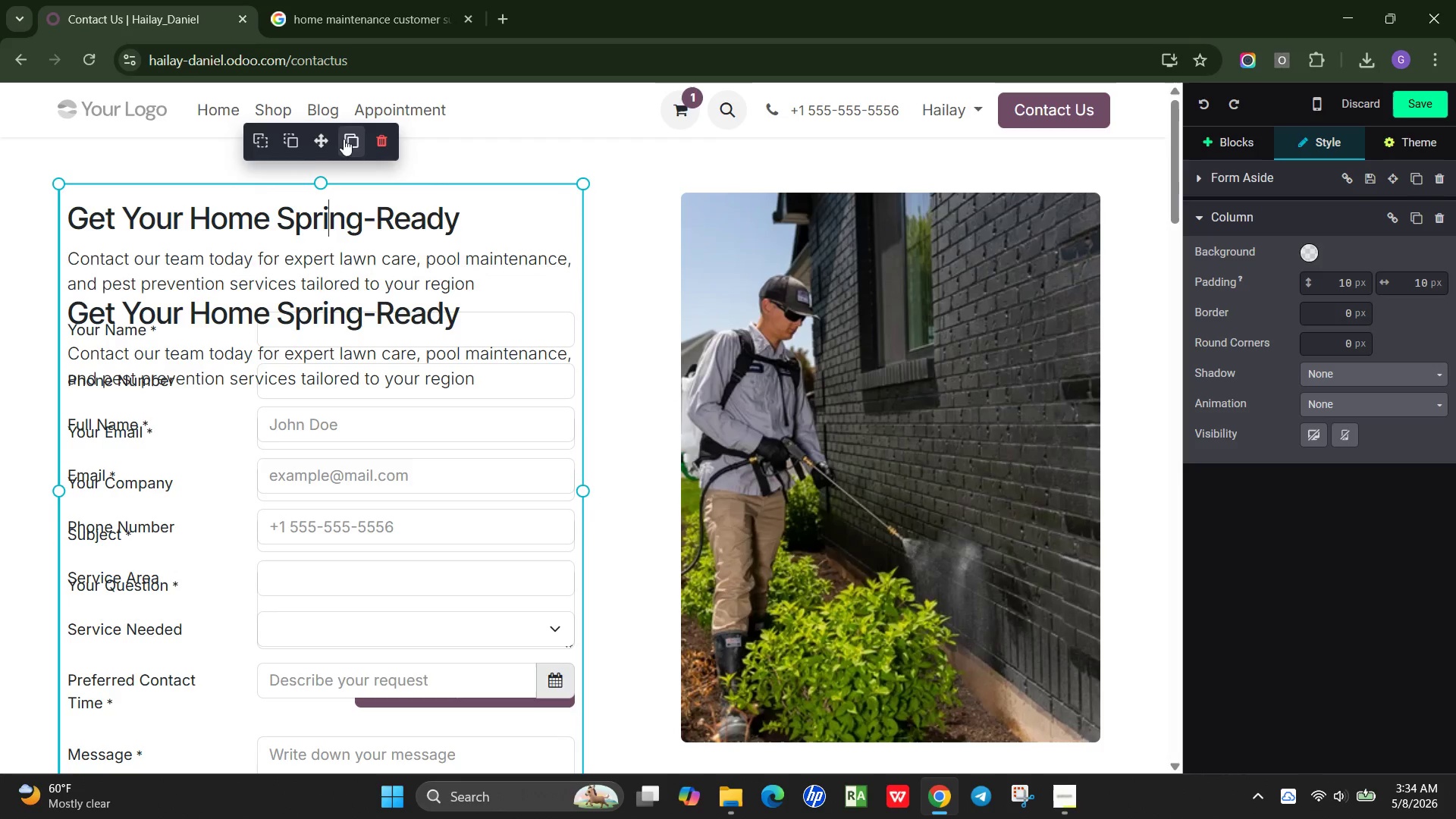 
left_click_drag(start_coordinate=[319, 144], to_coordinate=[314, 190])
 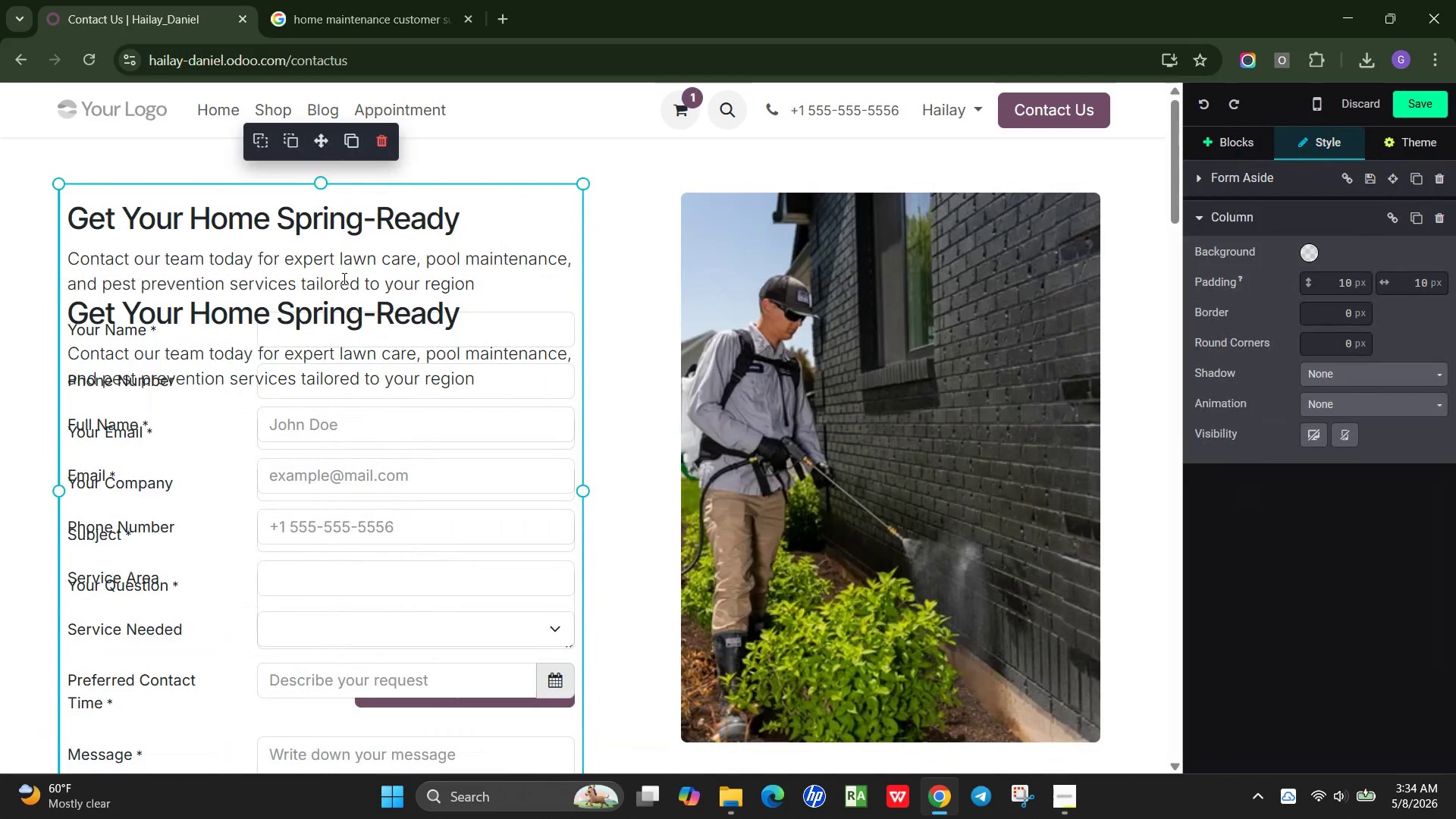 
left_click([340, 284])
 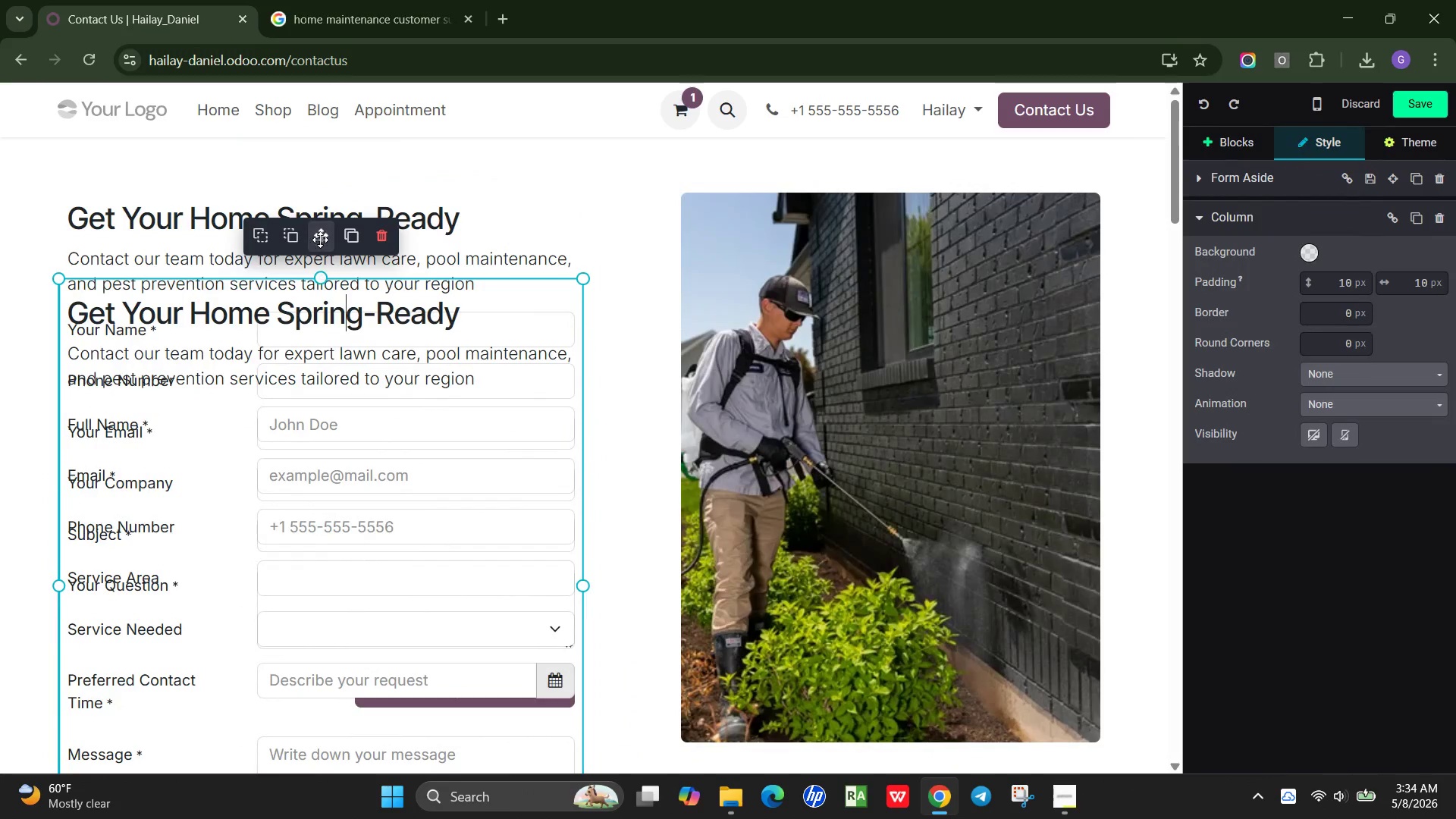 
left_click_drag(start_coordinate=[321, 236], to_coordinate=[318, 315])
 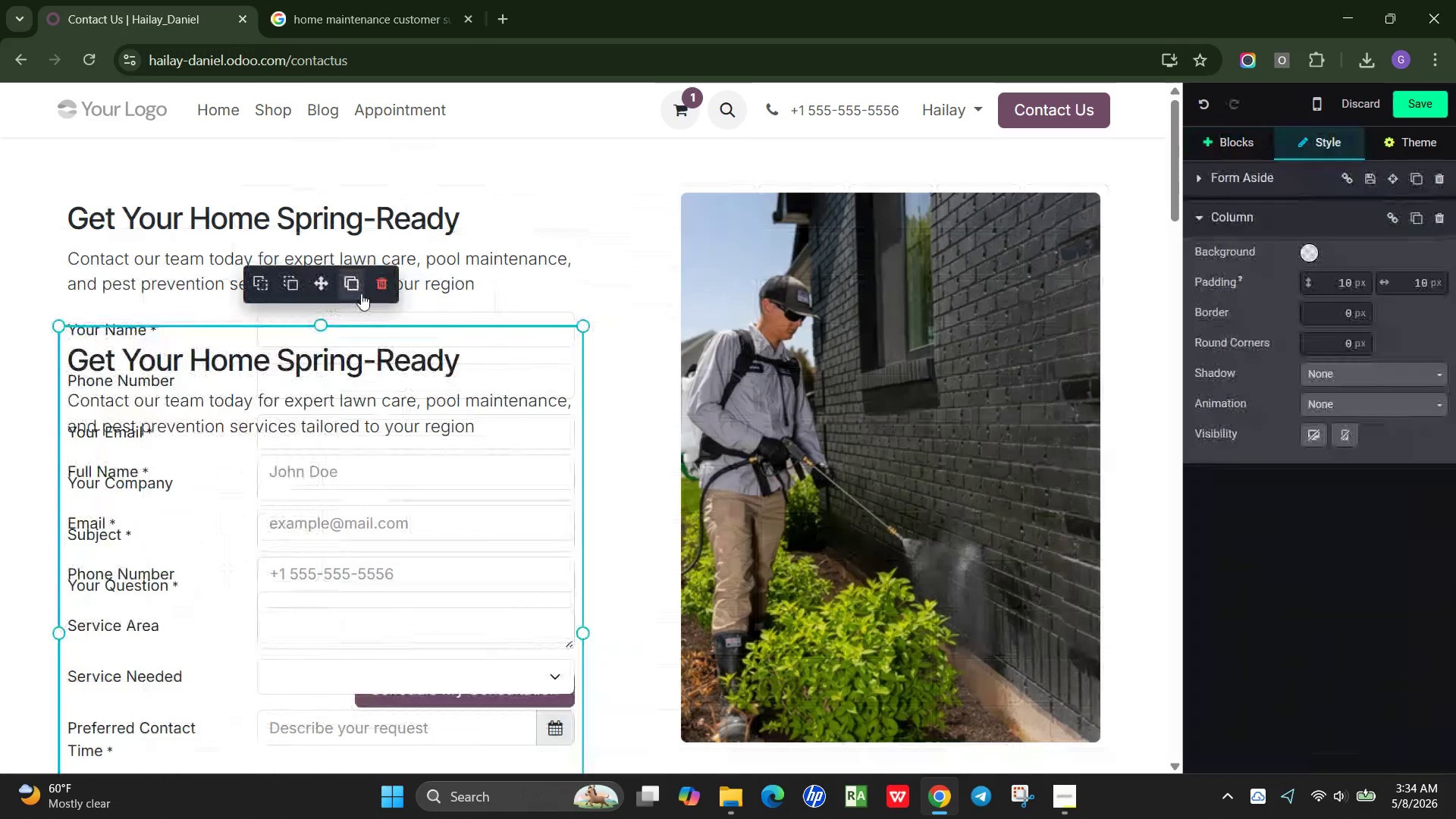 
scroll: coordinate [519, 462], scroll_direction: down, amount: 10.0
 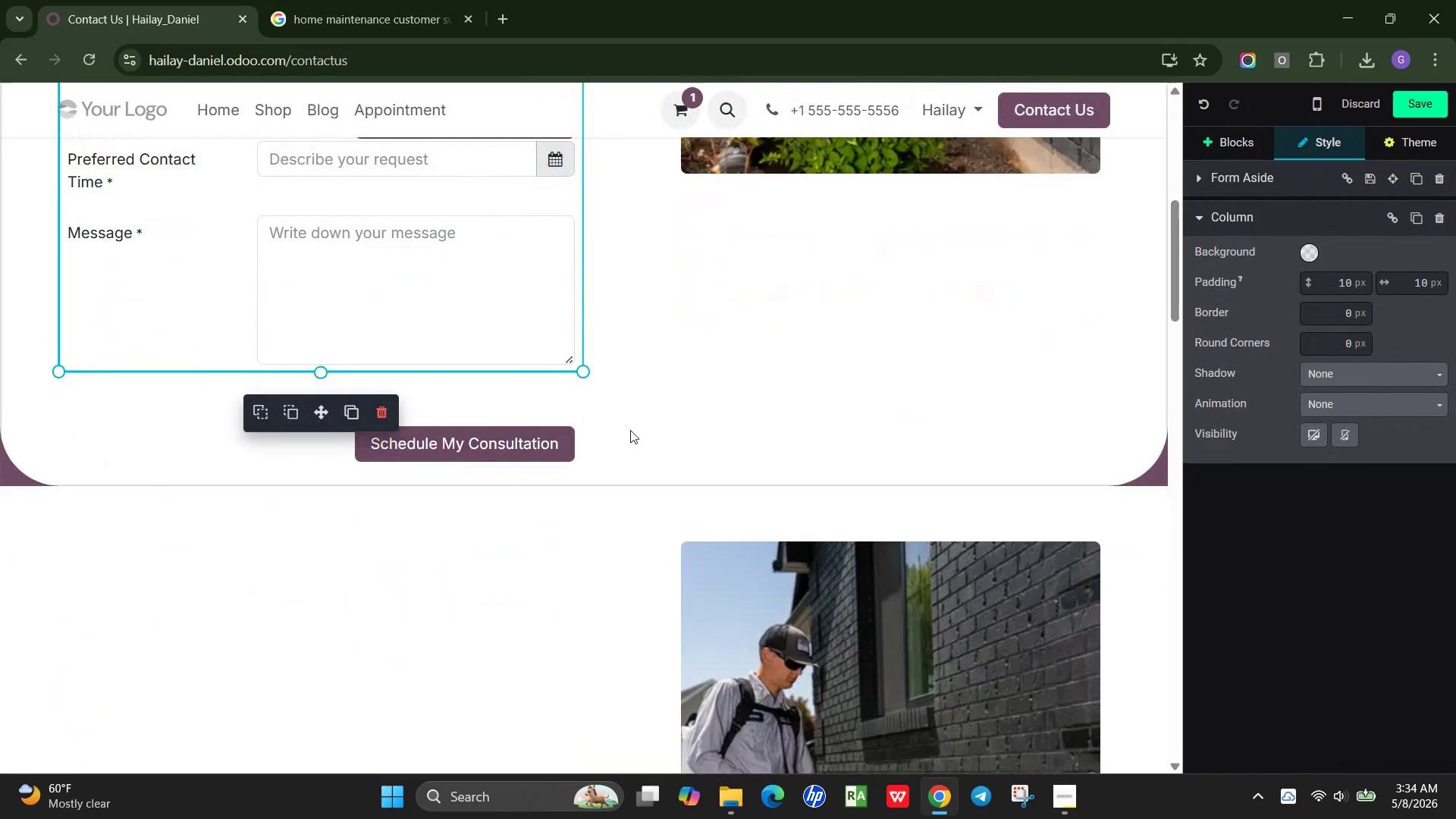 
scroll: coordinate [612, 438], scroll_direction: up, amount: 4.0
 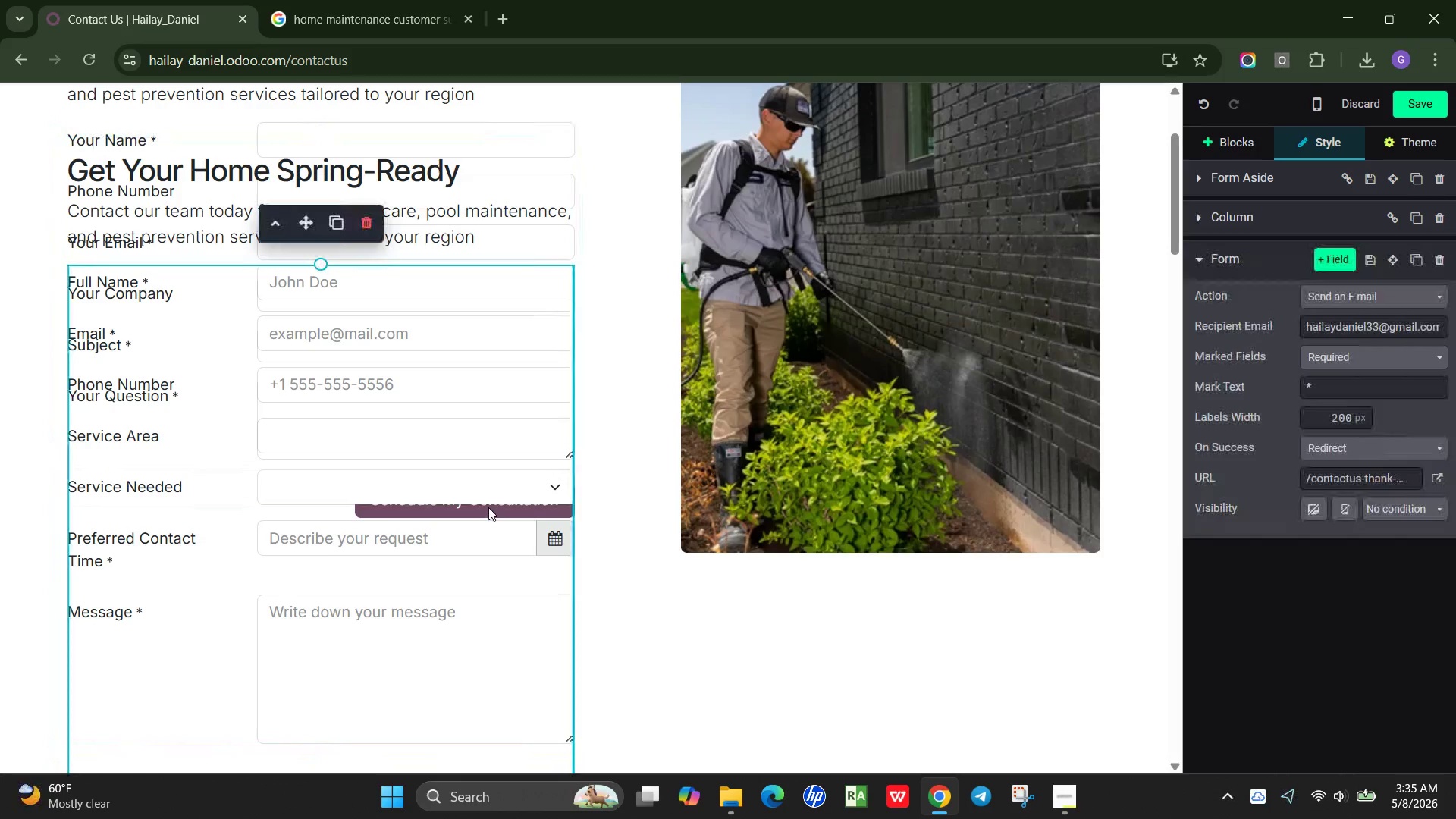 
wait(6.48)
 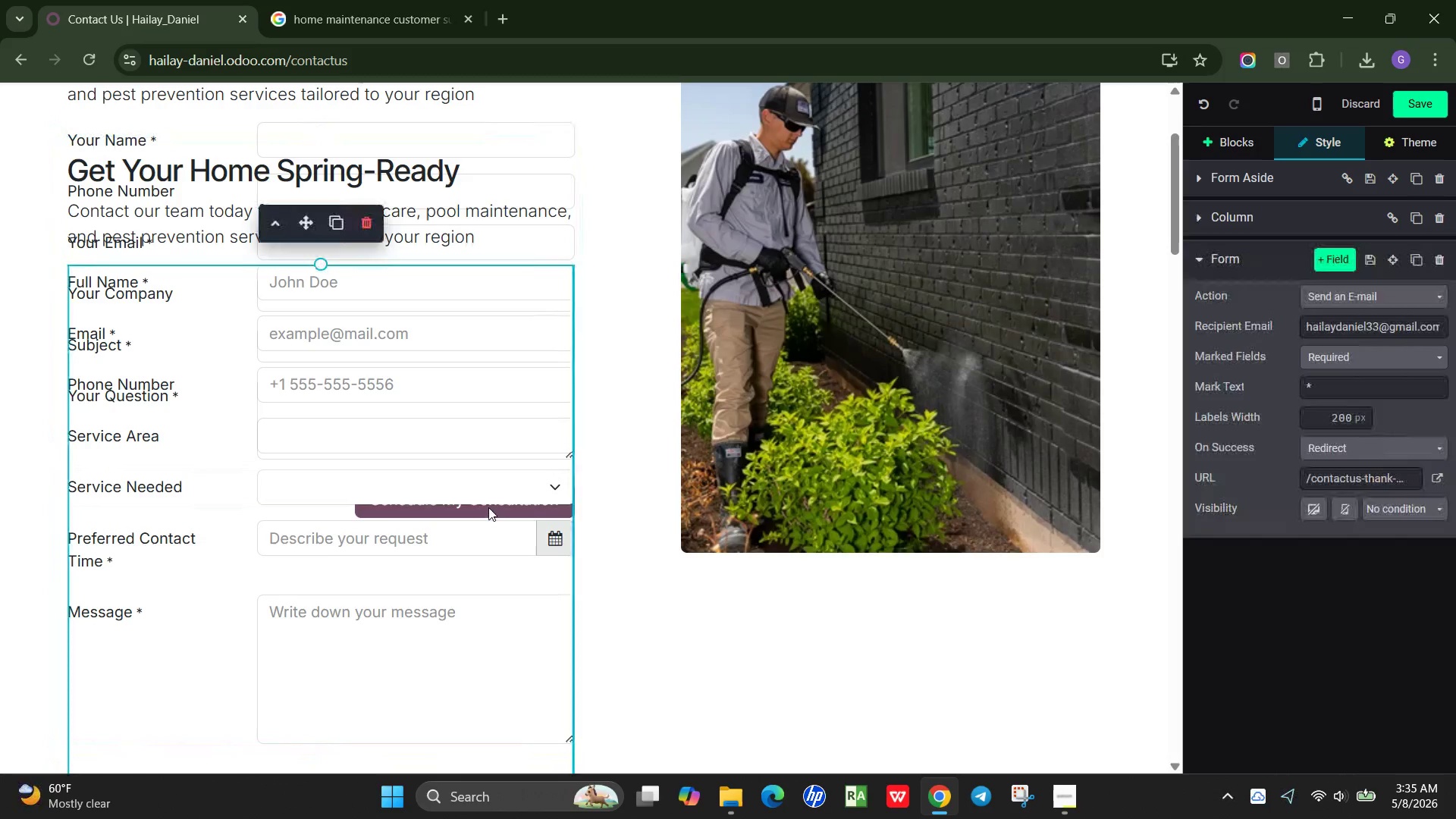 
left_click([372, 224])
 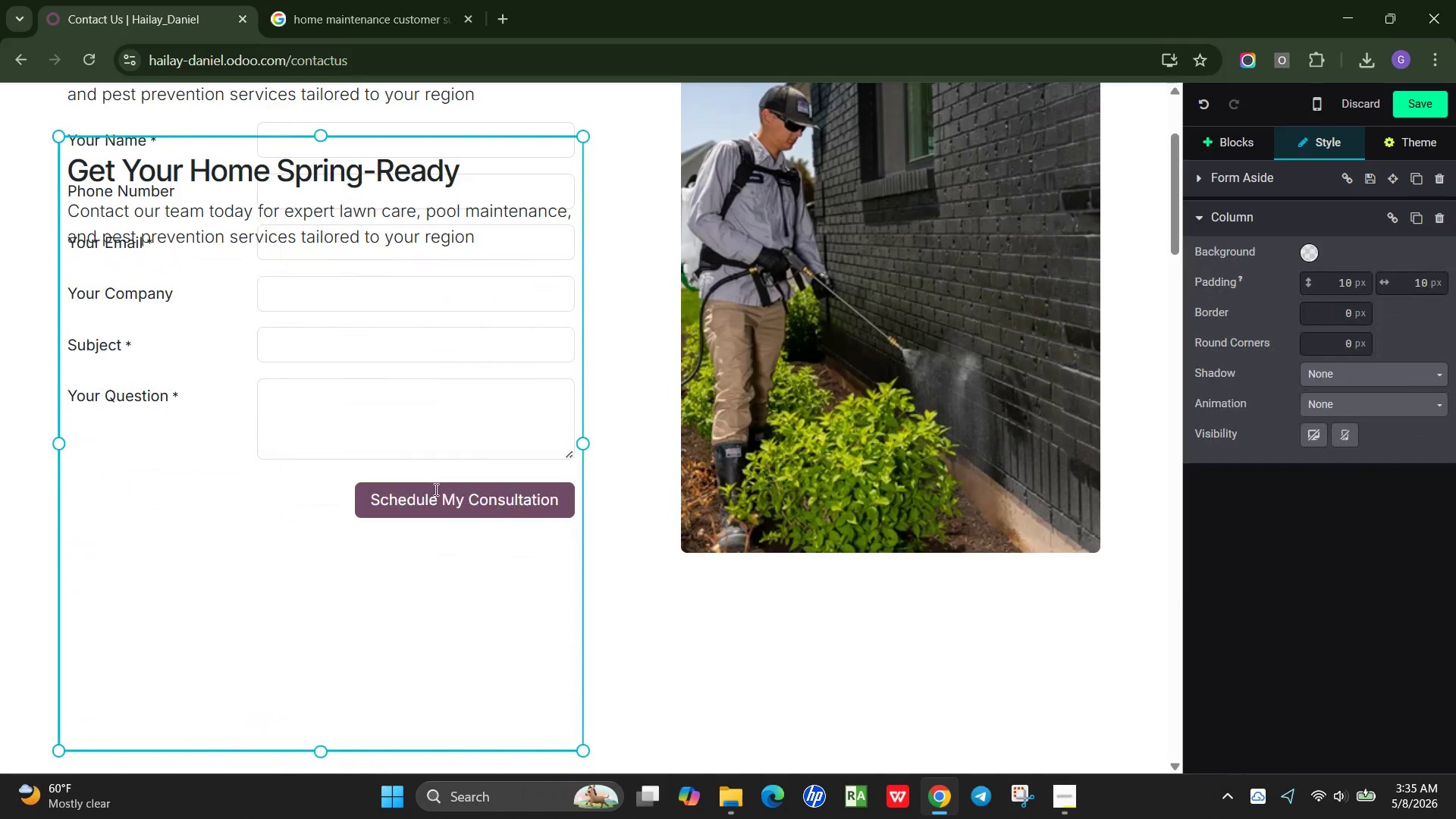 
scroll: coordinate [425, 485], scroll_direction: up, amount: 3.0
 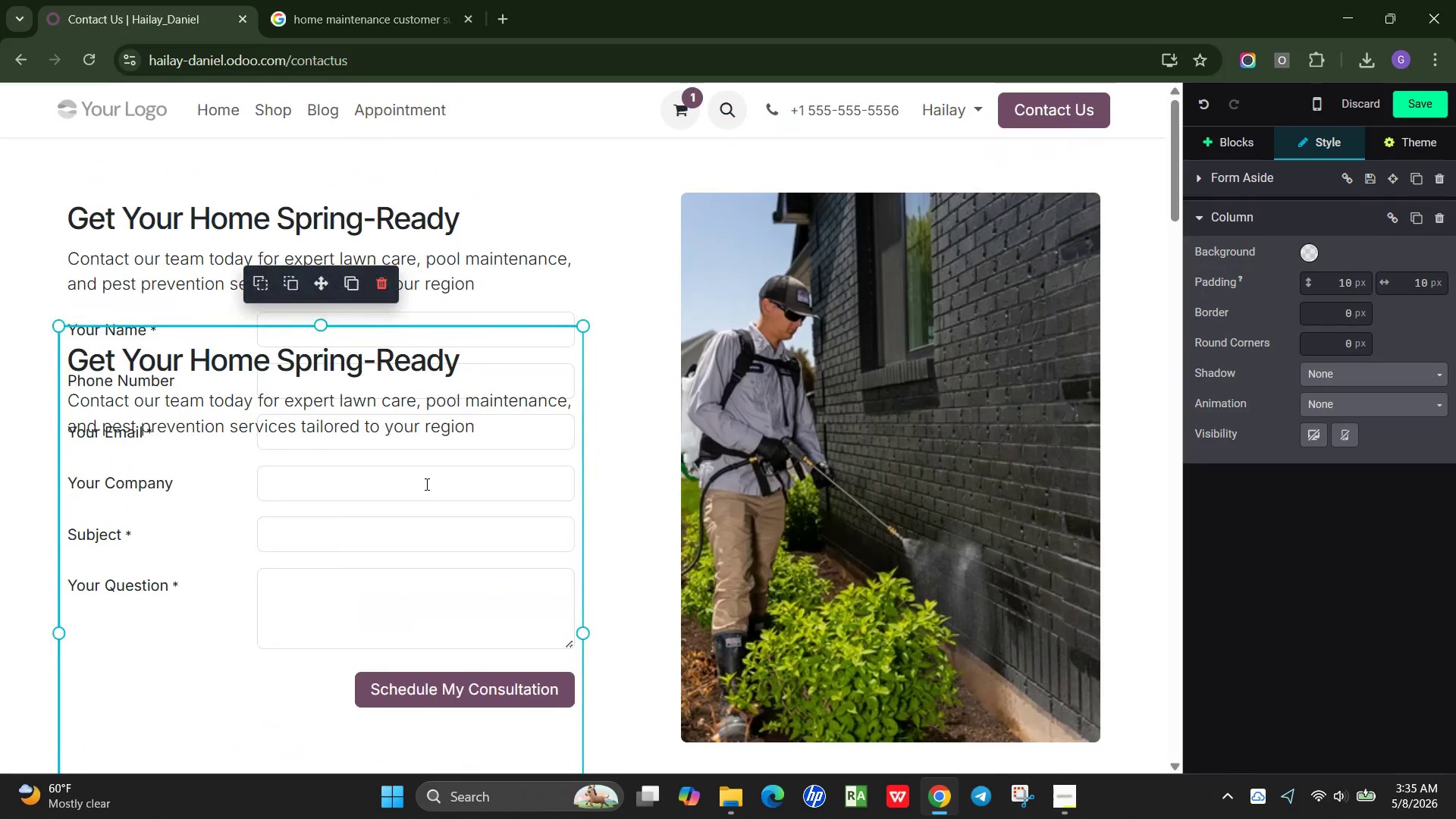 
scroll: coordinate [425, 484], scroll_direction: down, amount: 4.0
 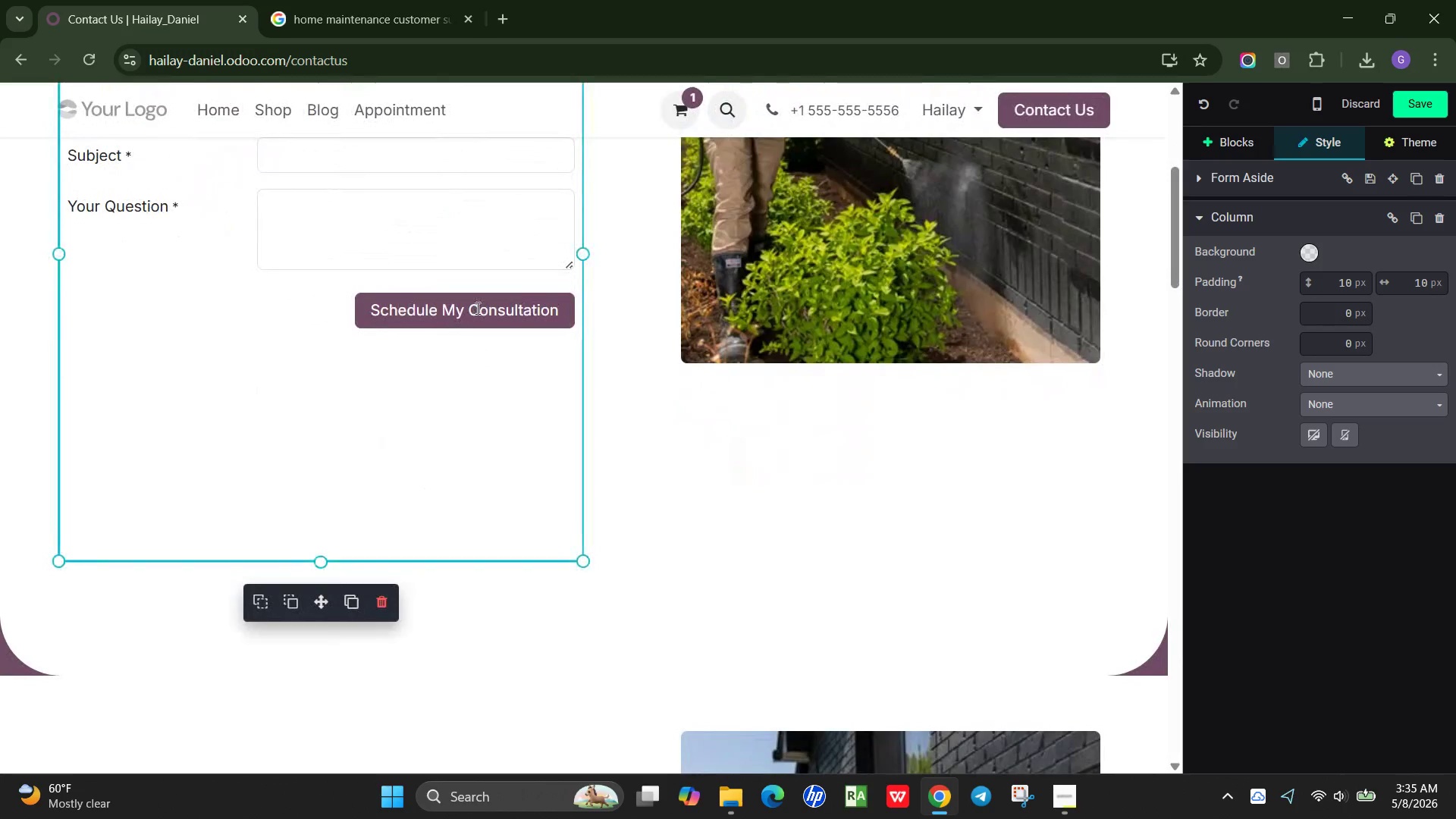 
left_click([476, 308])
 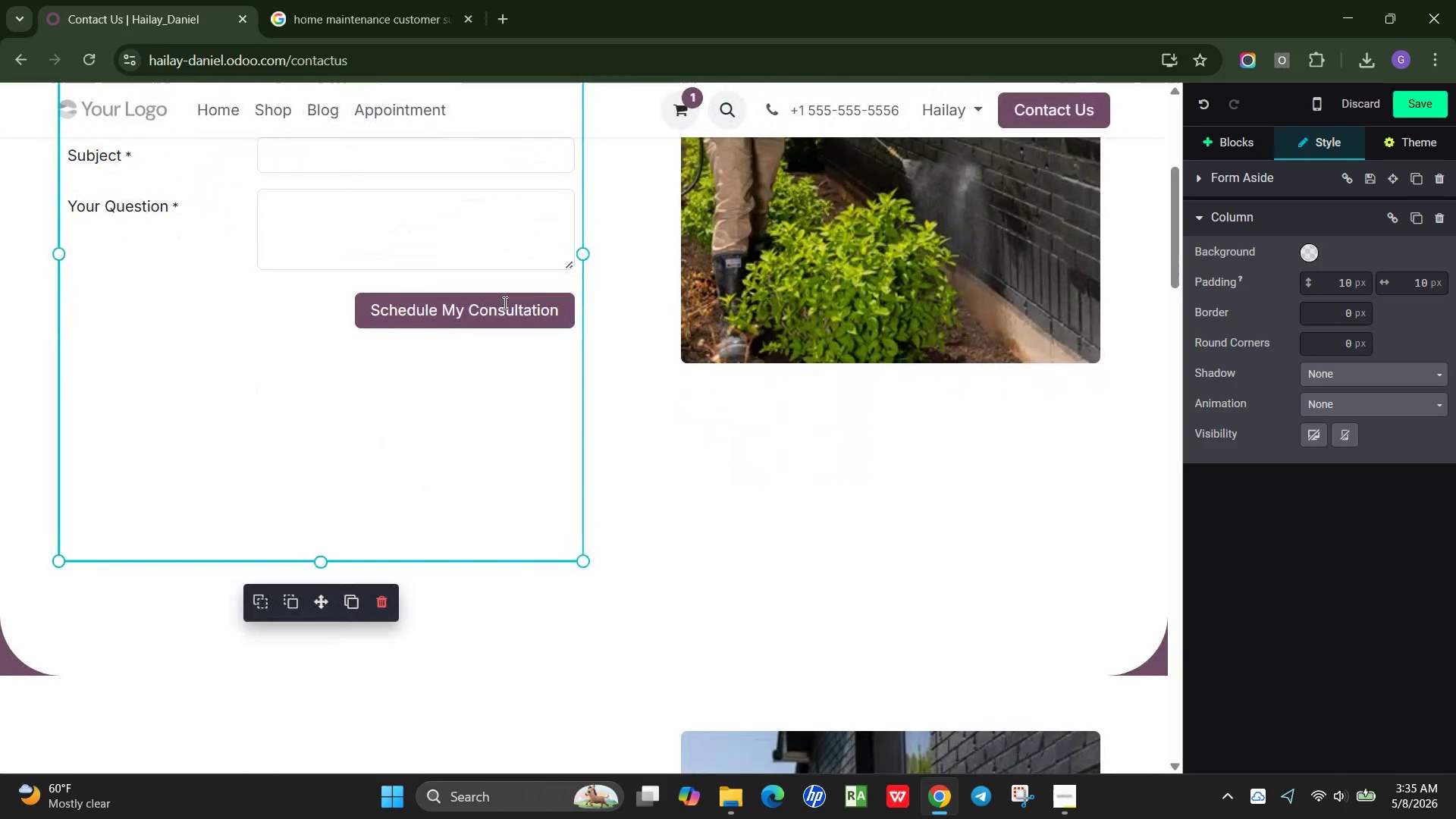 
left_click([463, 300])
 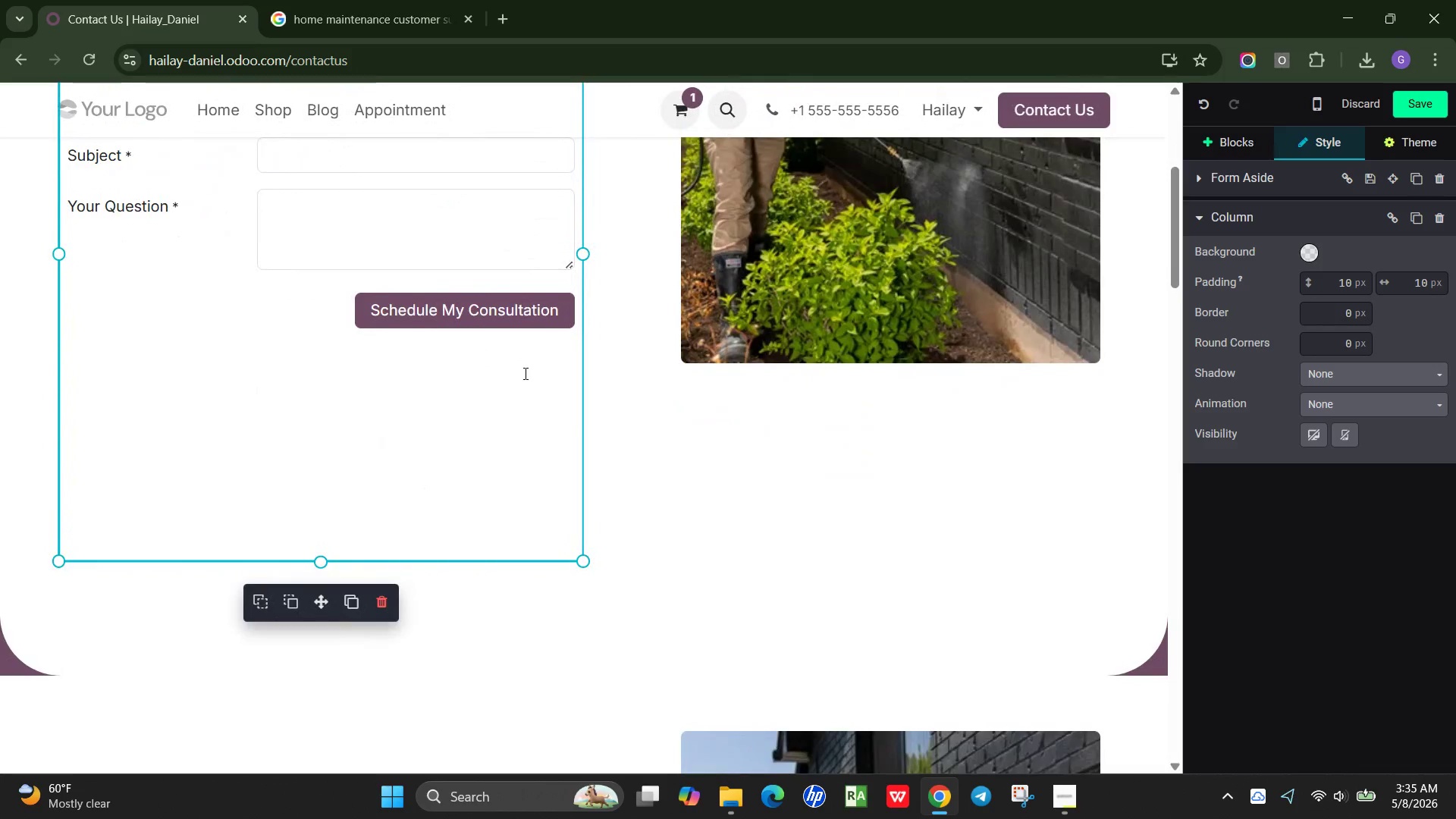 
scroll: coordinate [522, 377], scroll_direction: up, amount: 2.0
 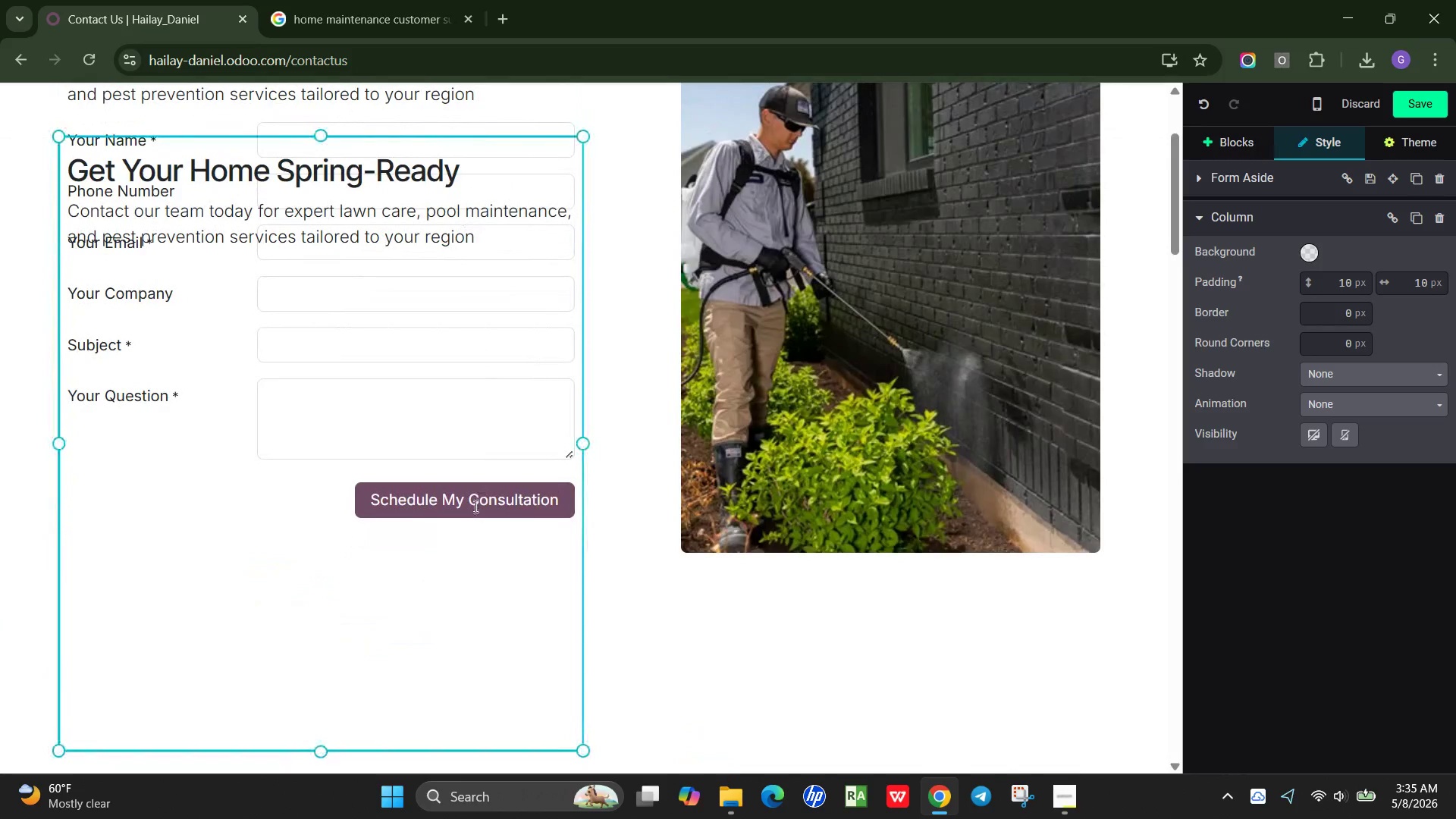 
left_click([463, 509])
 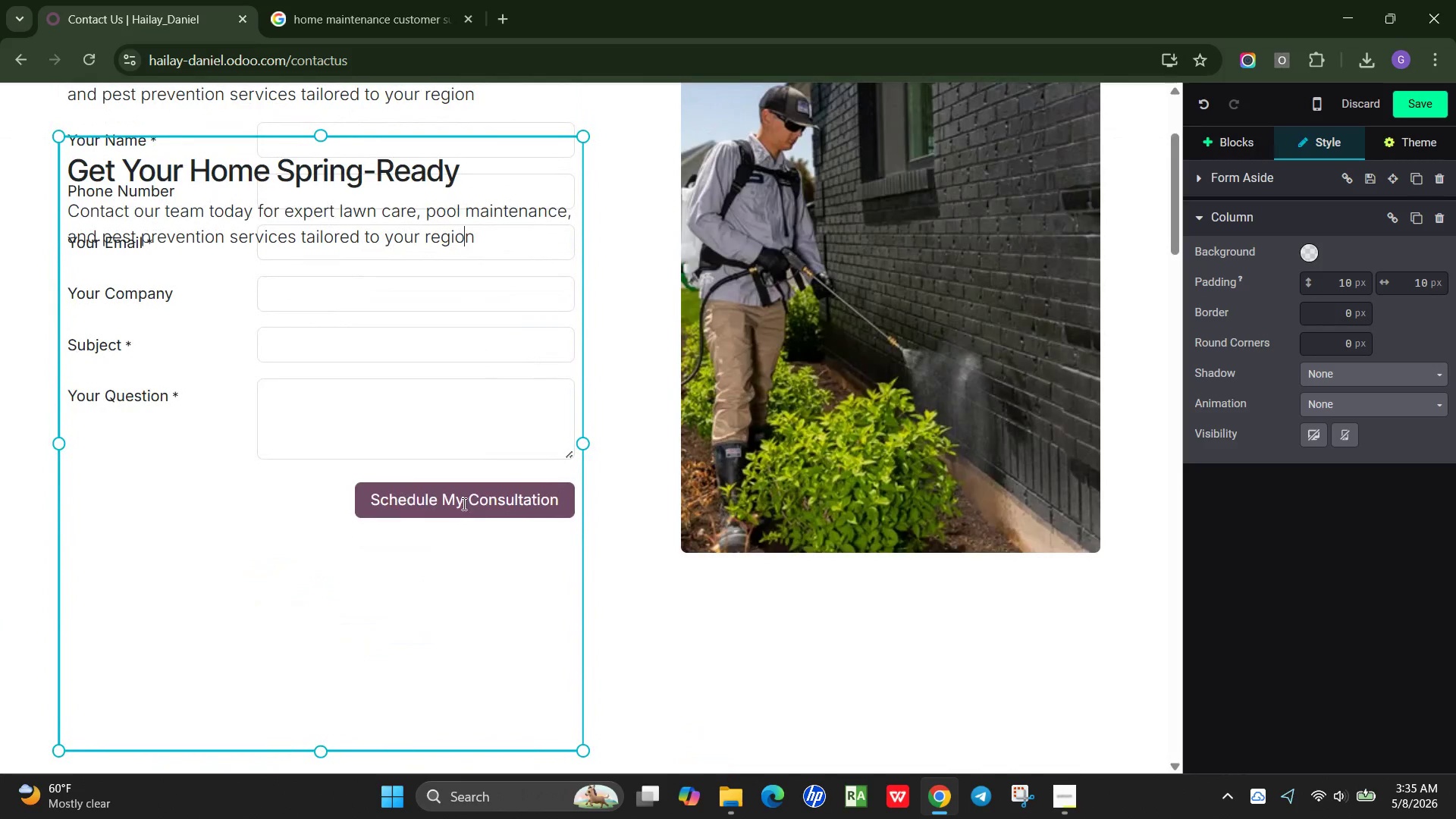 
key(Control+Z)
 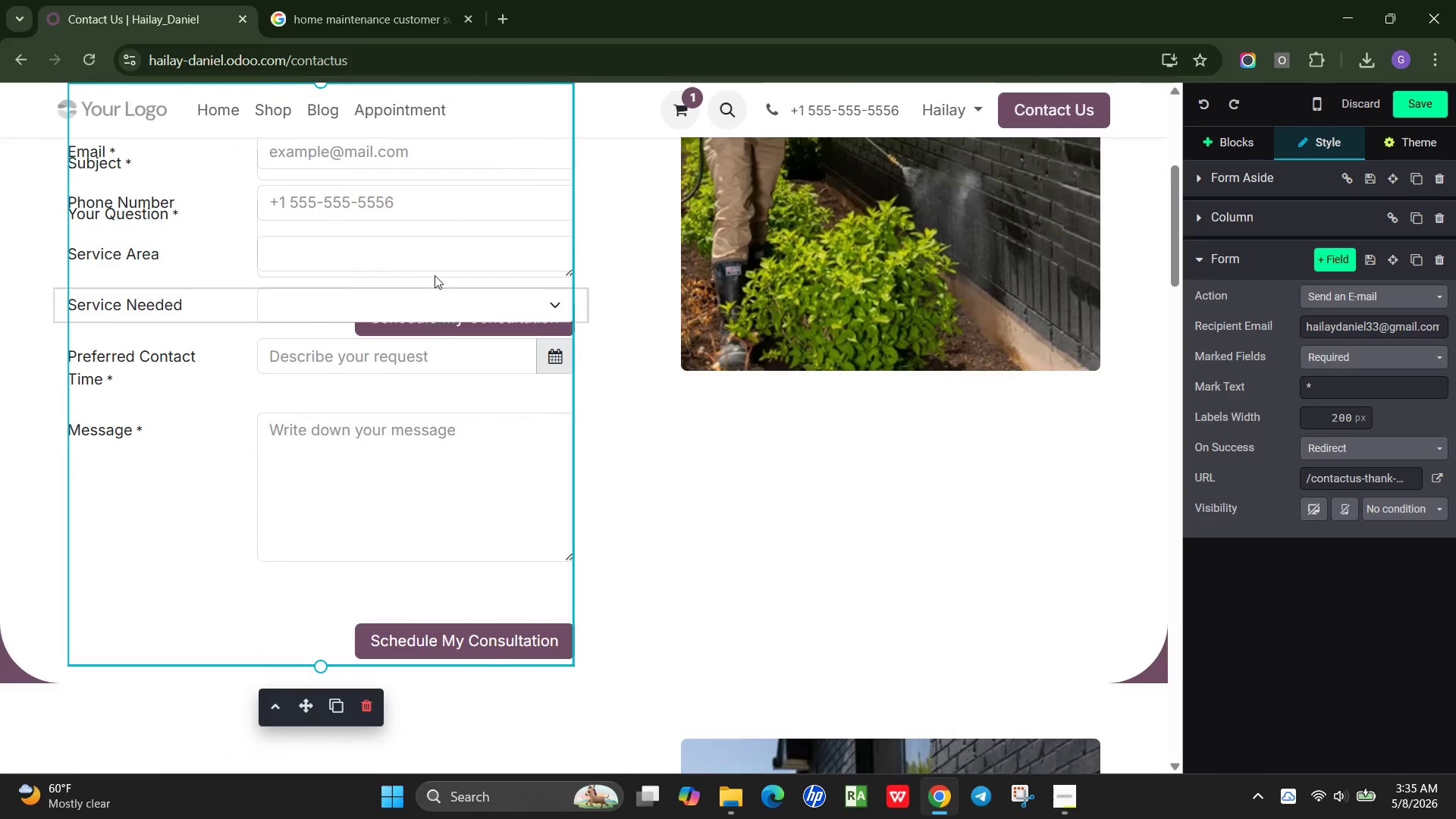 
scroll: coordinate [393, 270], scroll_direction: up, amount: 4.0
 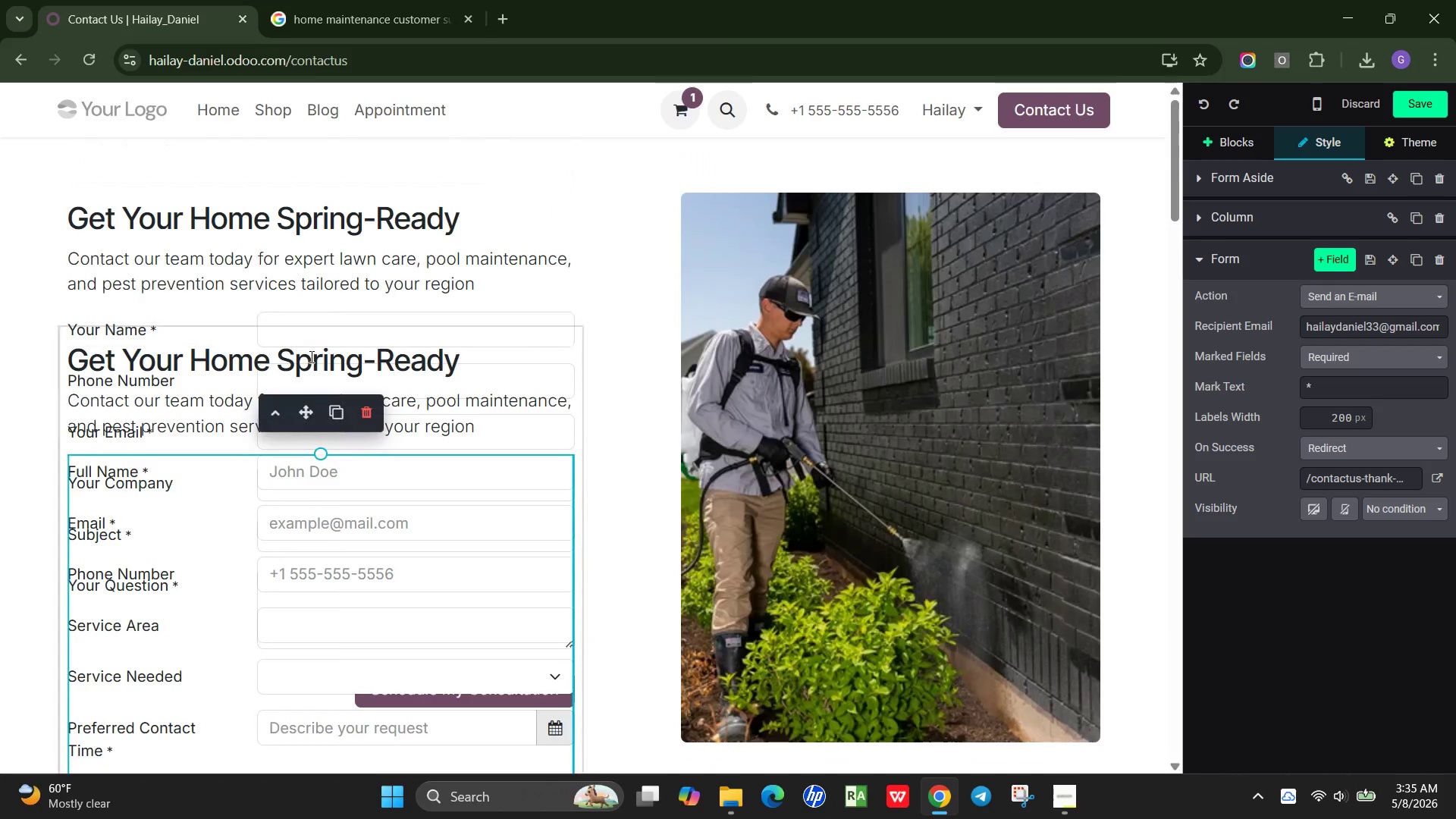 
left_click([308, 358])
 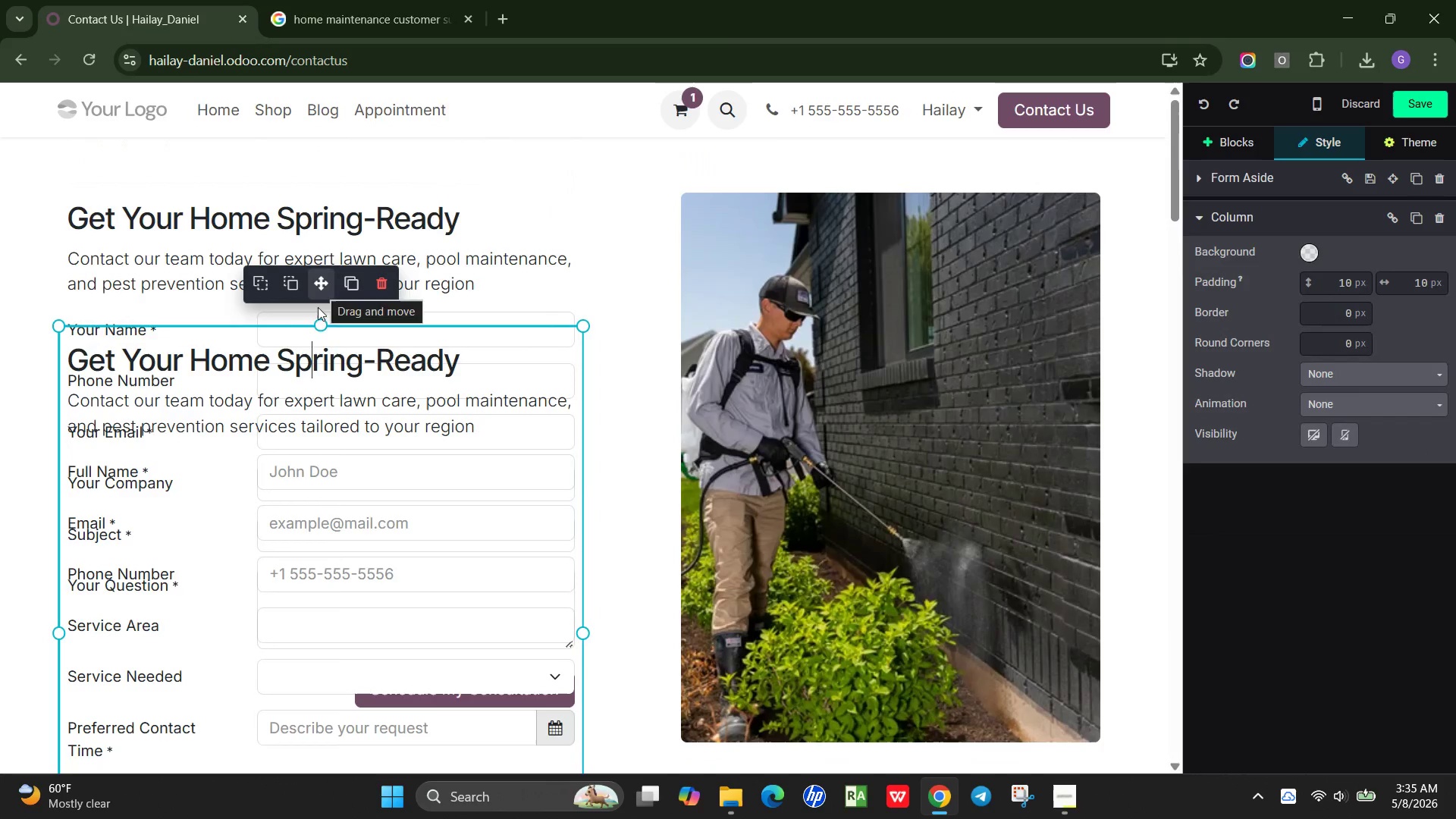 
scroll: coordinate [321, 342], scroll_direction: down, amount: 1.0
 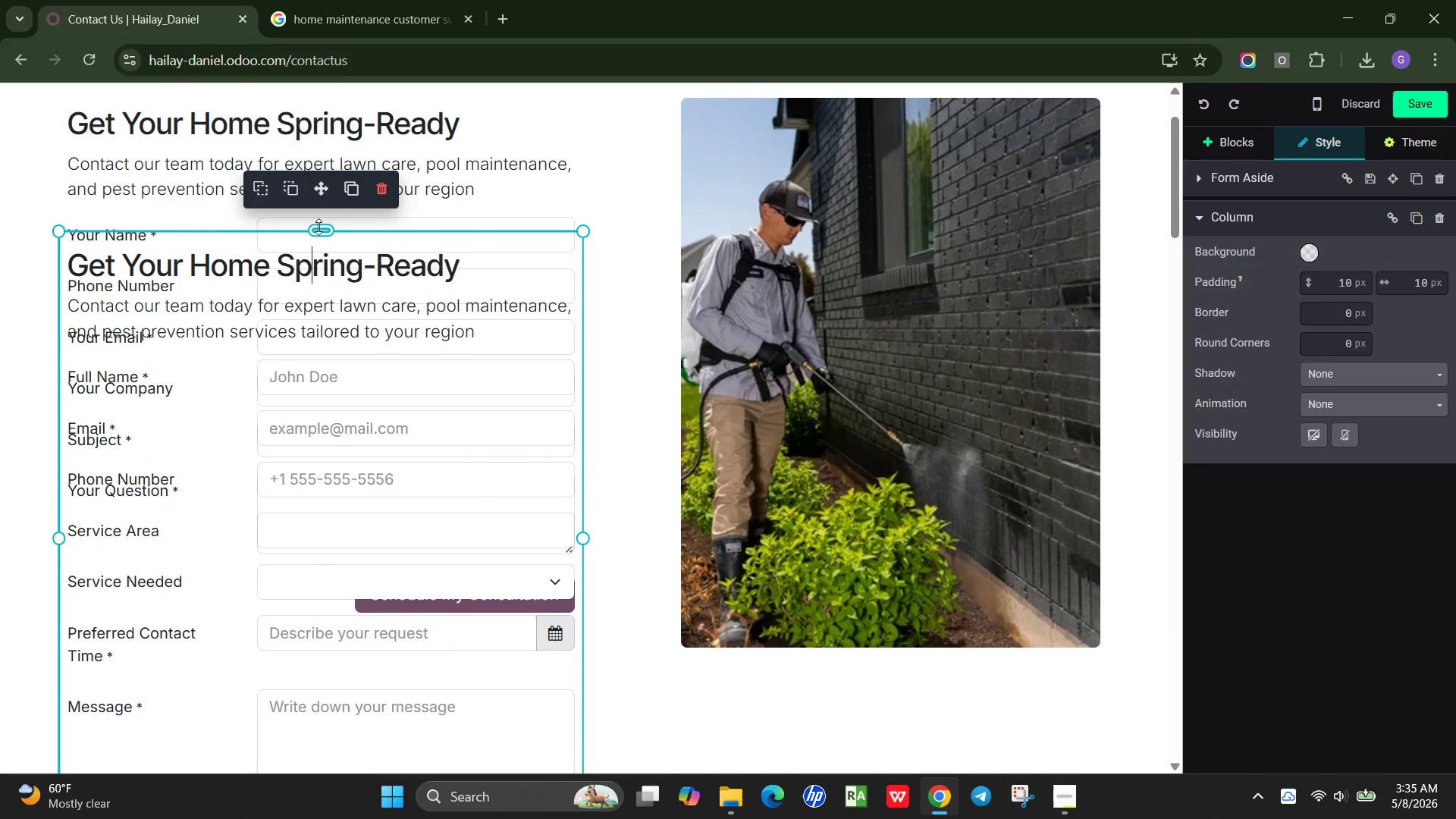 
left_click_drag(start_coordinate=[319, 228], to_coordinate=[318, 243])
 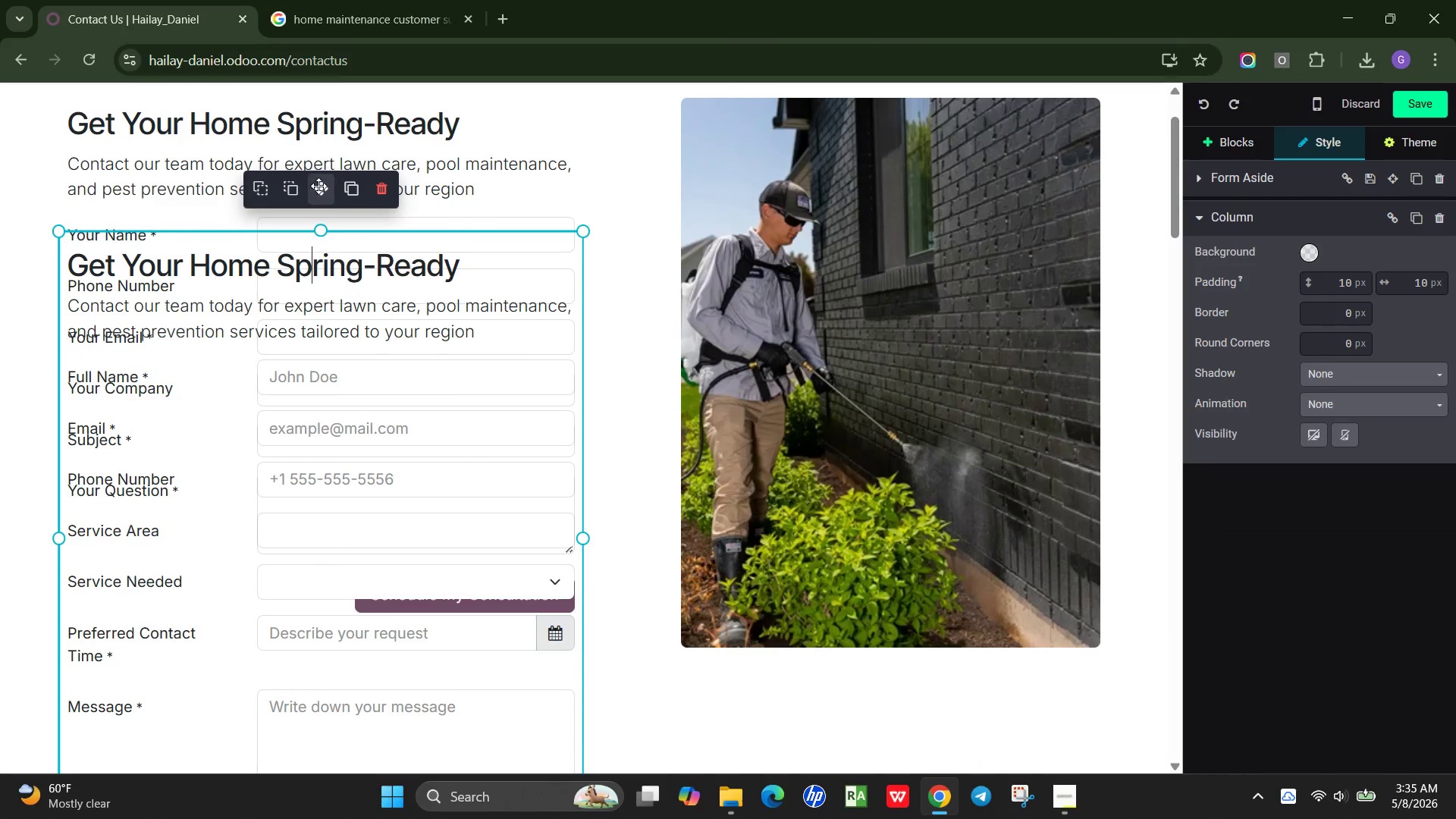 
left_click_drag(start_coordinate=[318, 186], to_coordinate=[363, 673])
 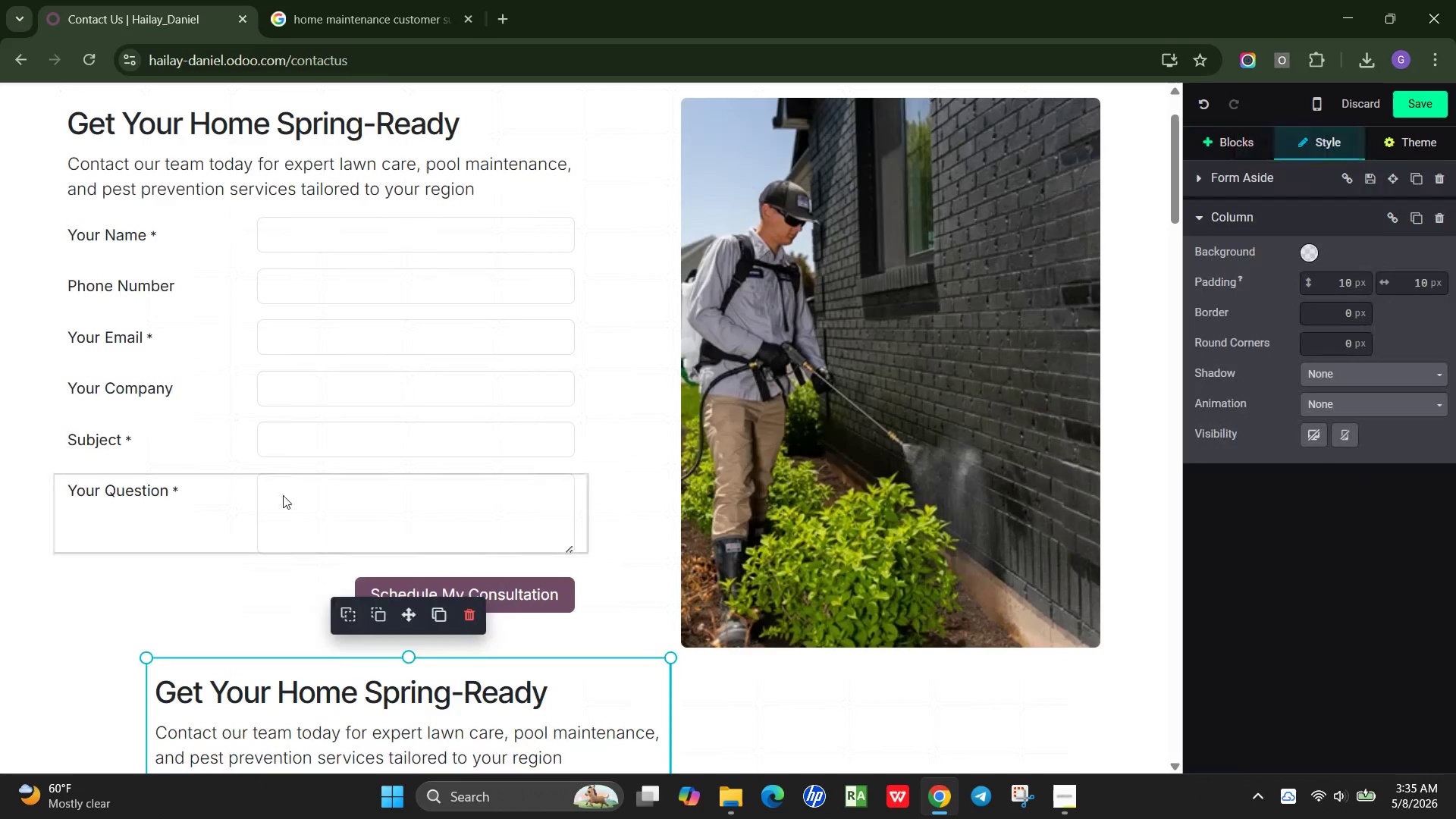 
scroll: coordinate [283, 495], scroll_direction: down, amount: 3.0
 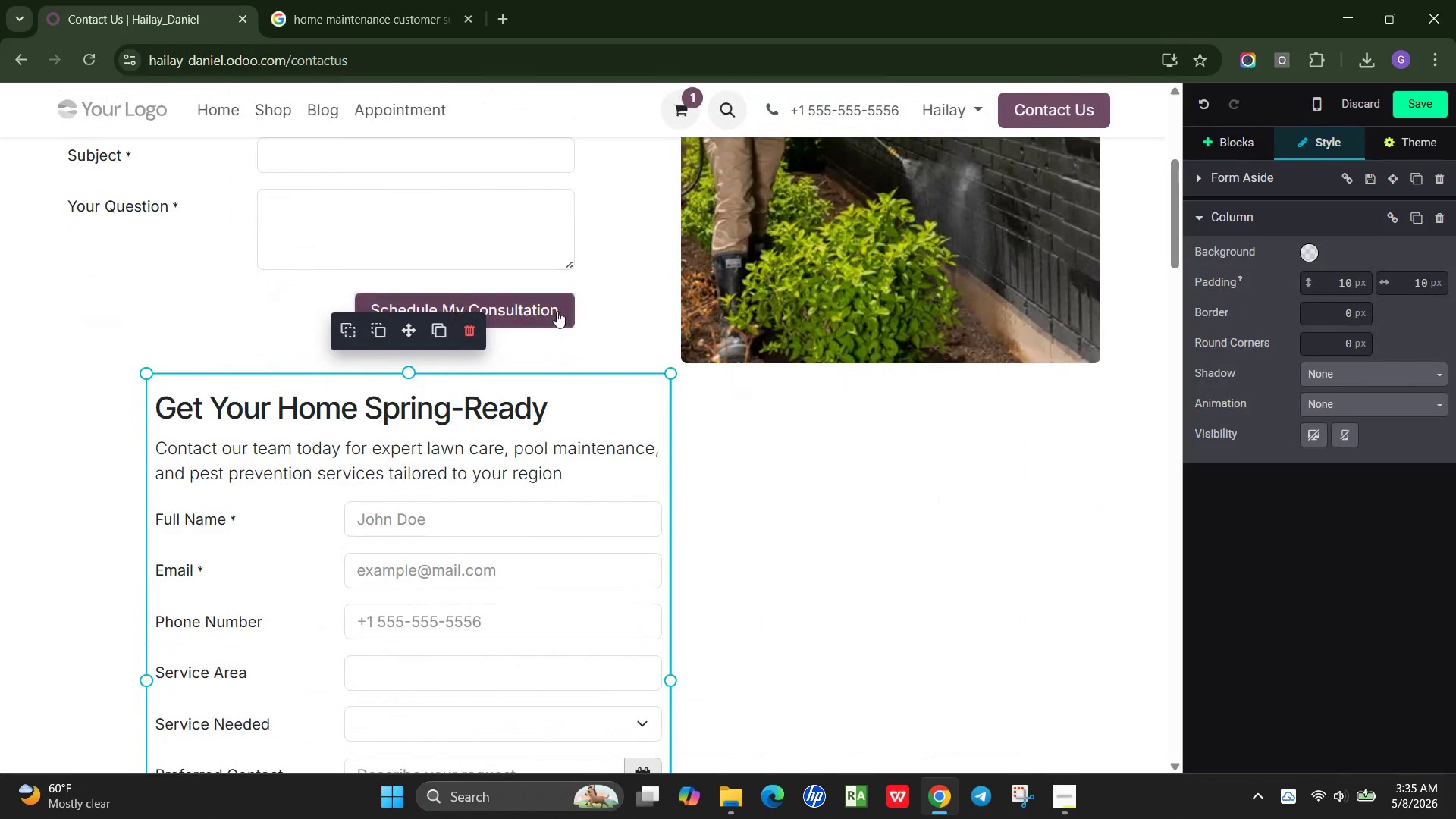 
left_click([548, 309])
 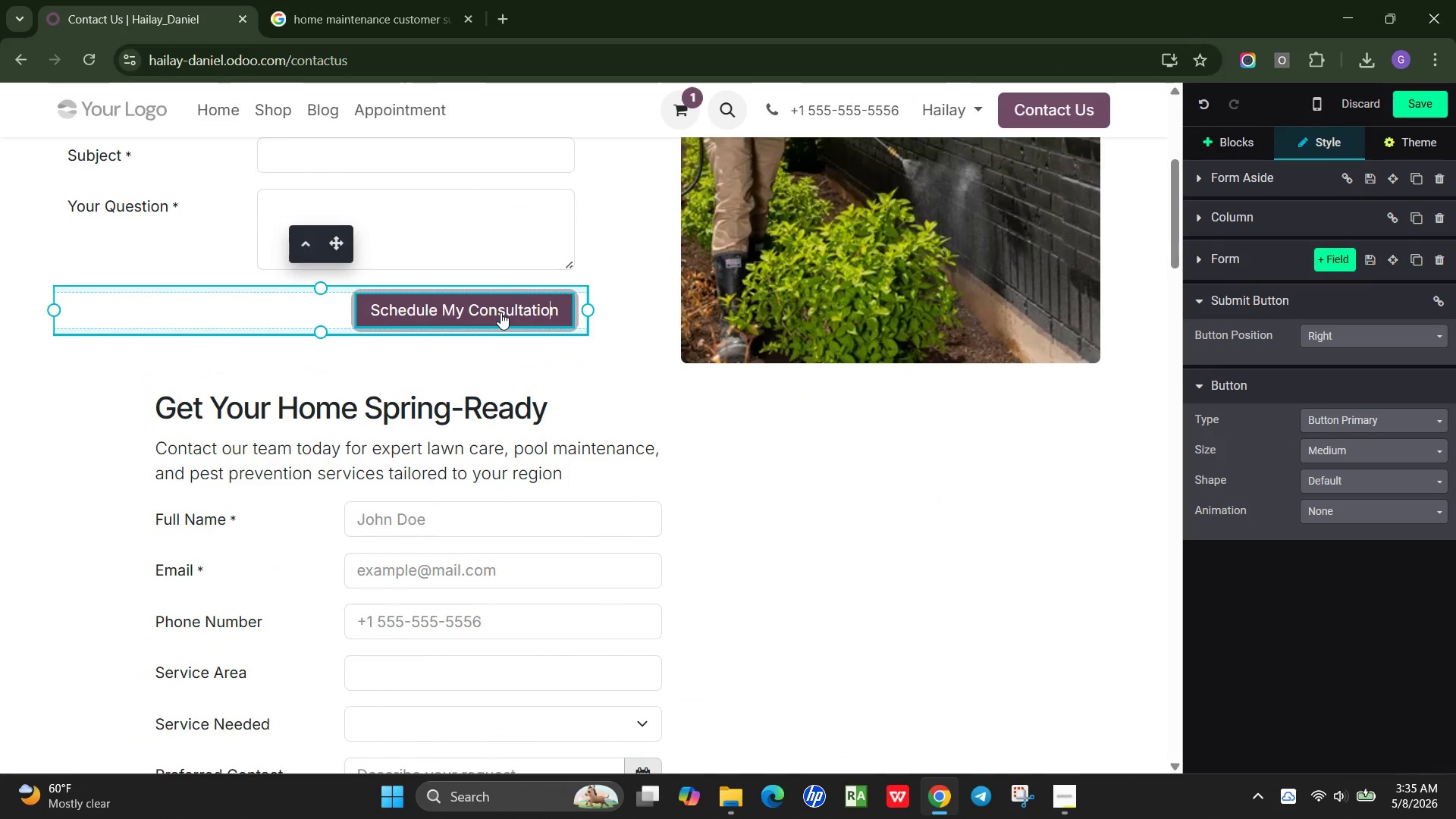 
wait(5.86)
 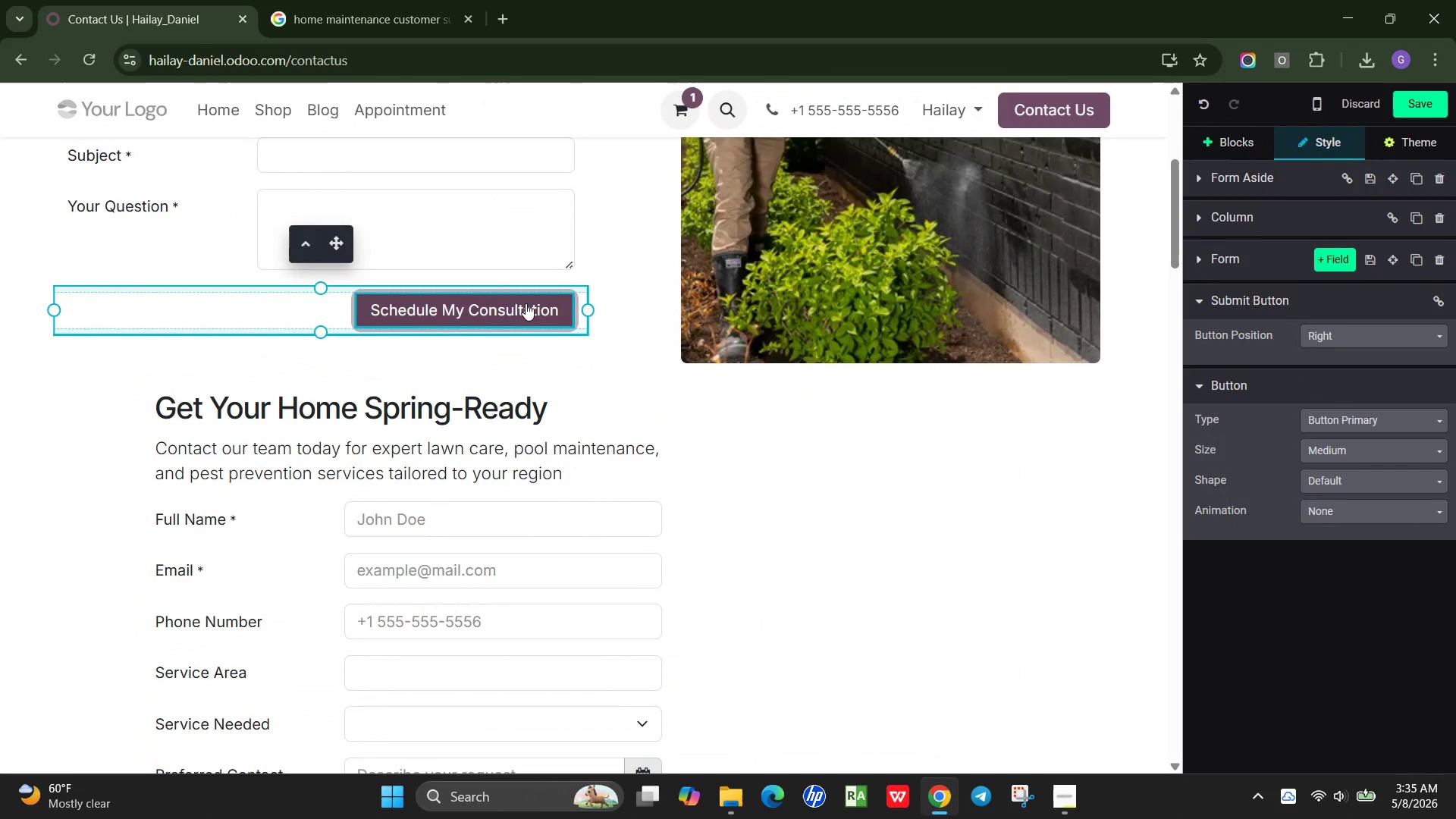 
scroll: coordinate [533, 331], scroll_direction: down, amount: 6.0
 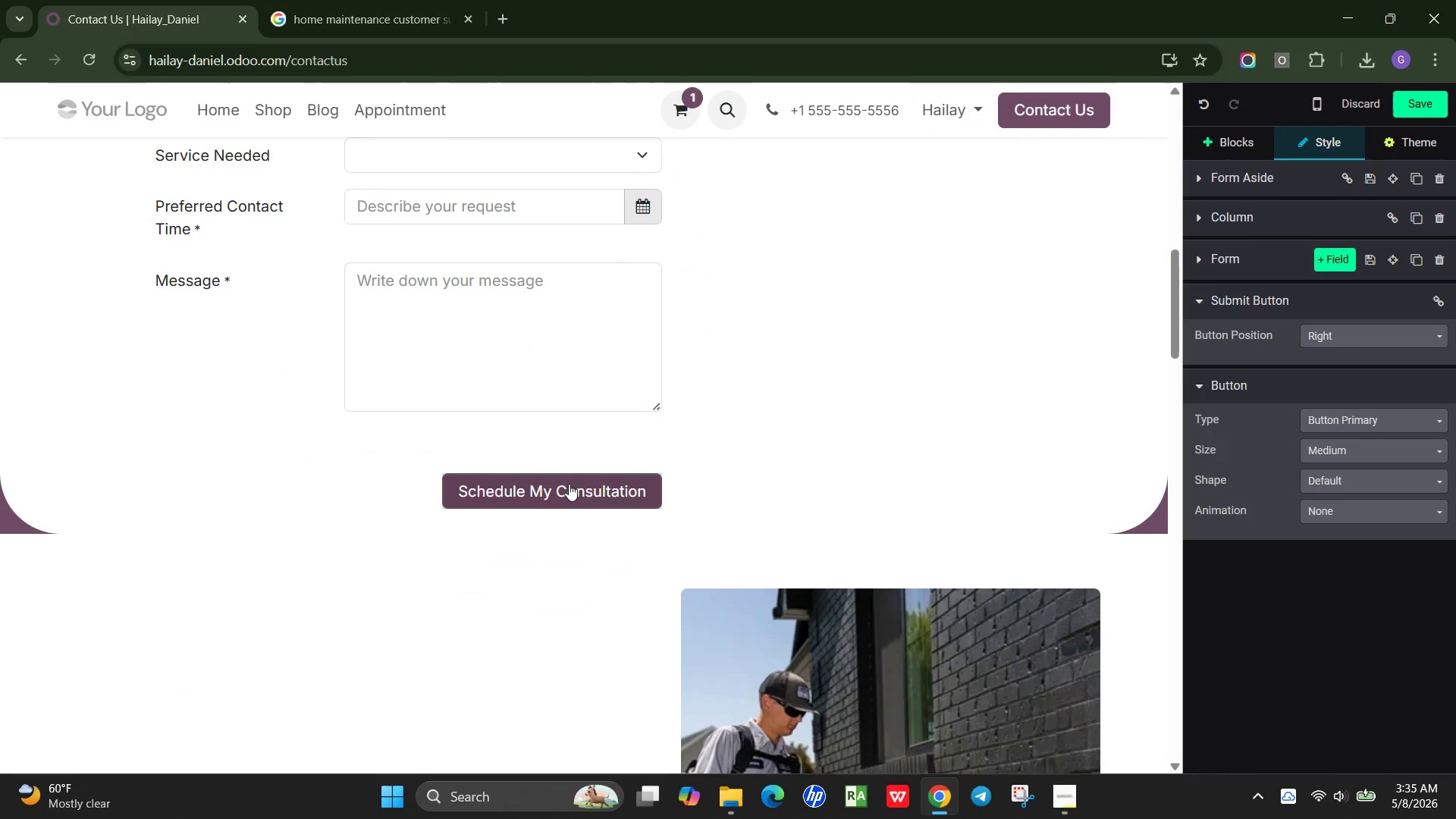 
left_click([569, 484])
 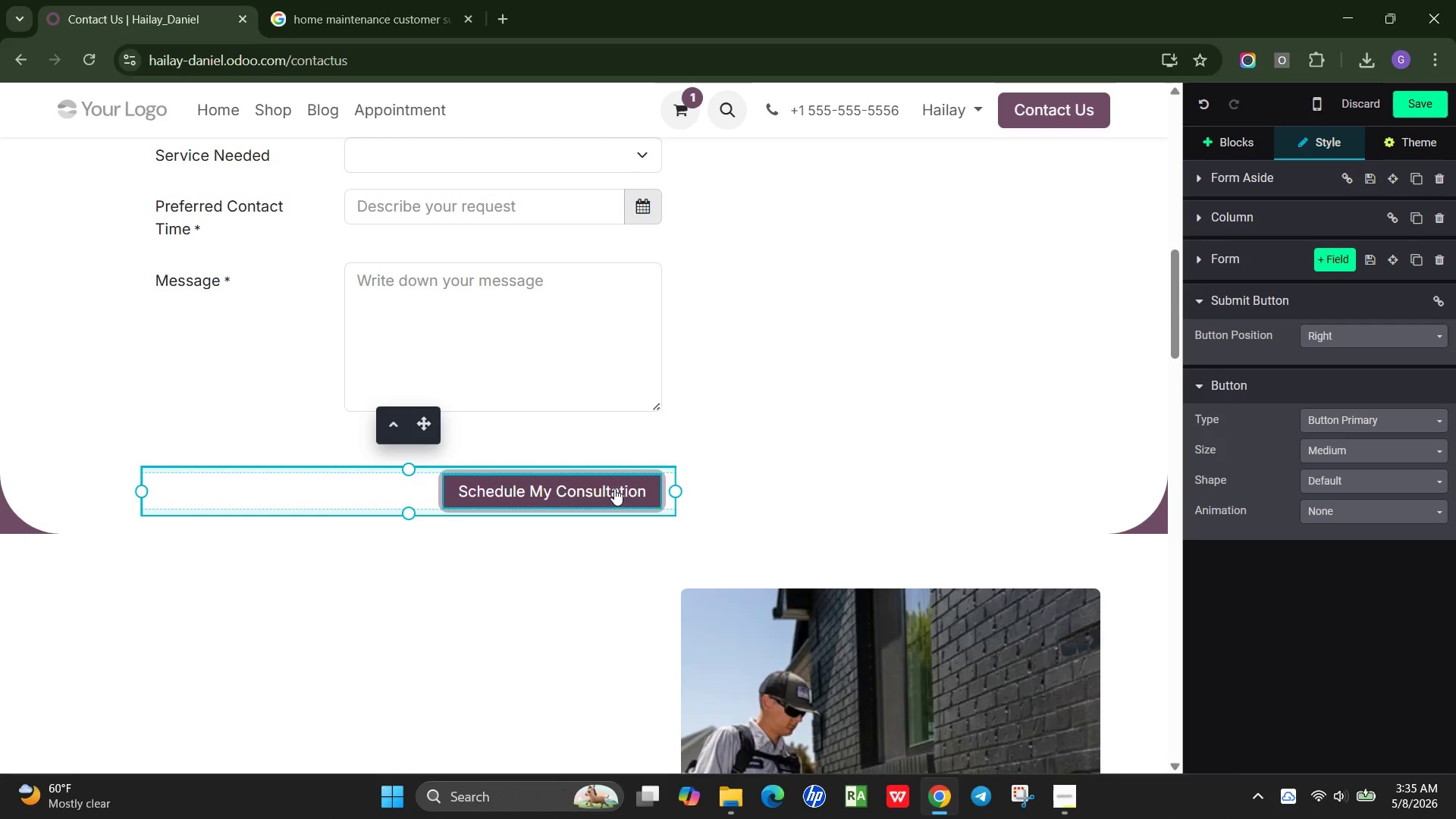 
wait(8.69)
 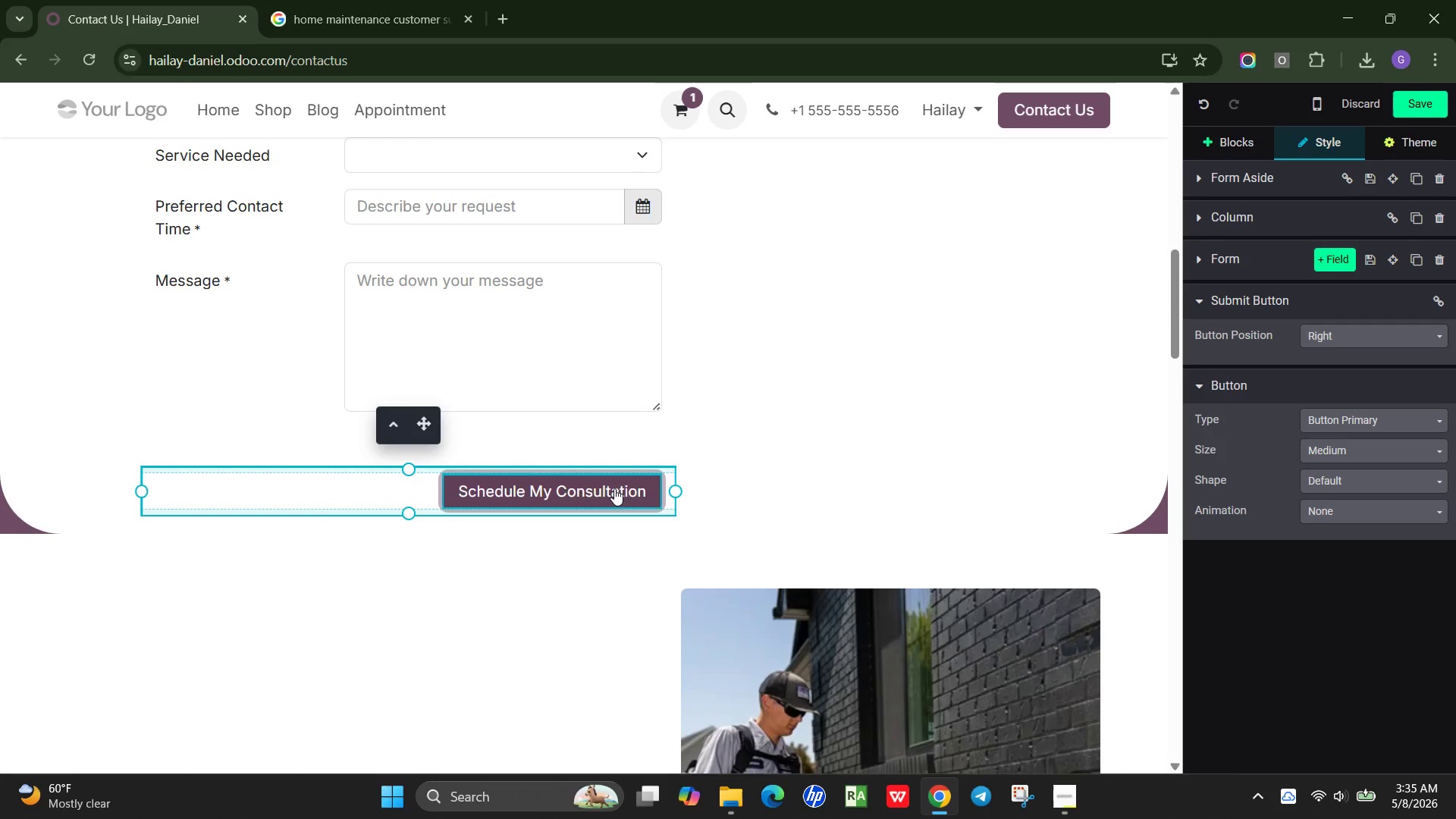 
left_click_drag(start_coordinate=[428, 430], to_coordinate=[422, 436])
 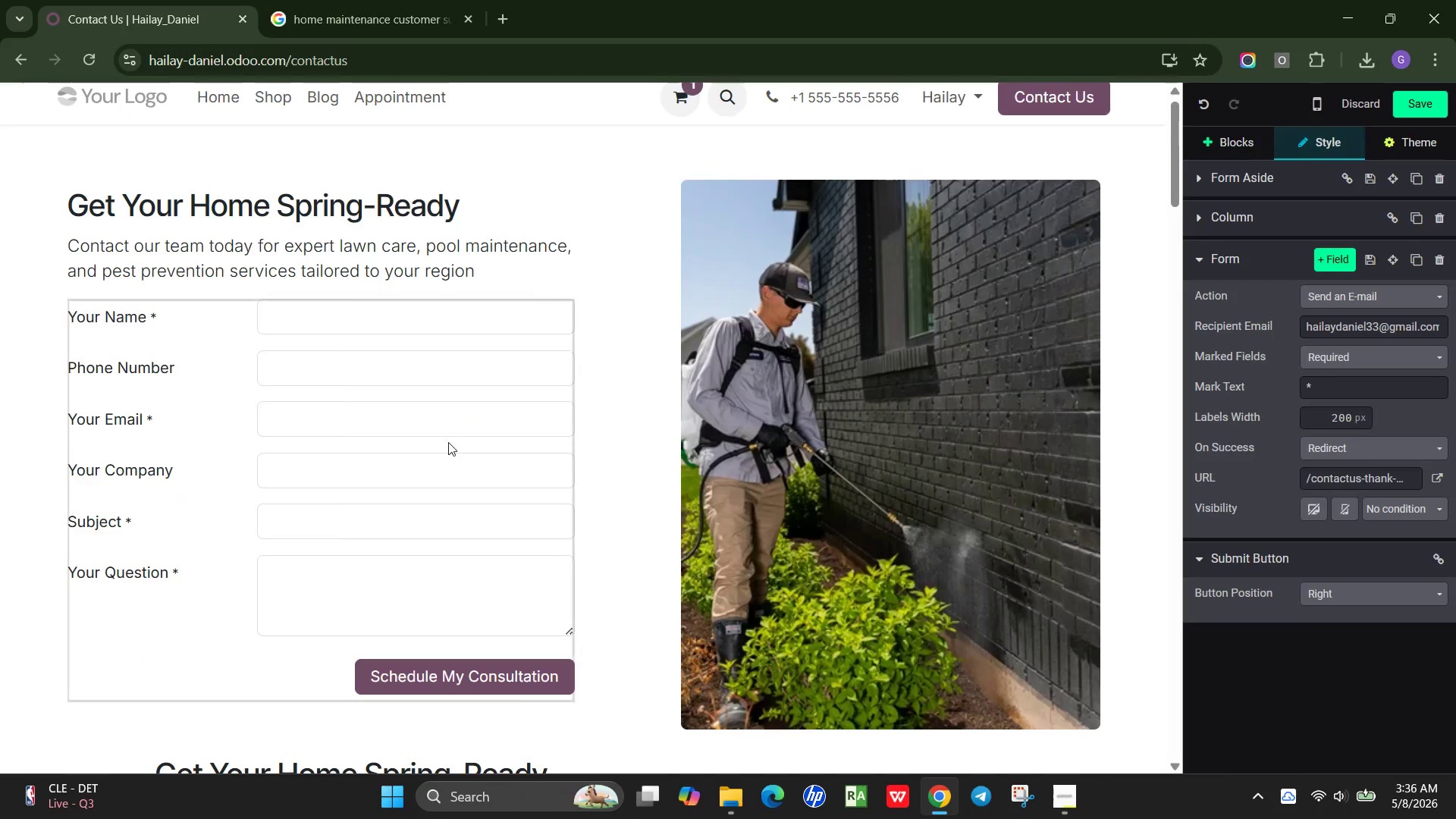 
scroll: coordinate [448, 442], scroll_direction: down, amount: 4.0
 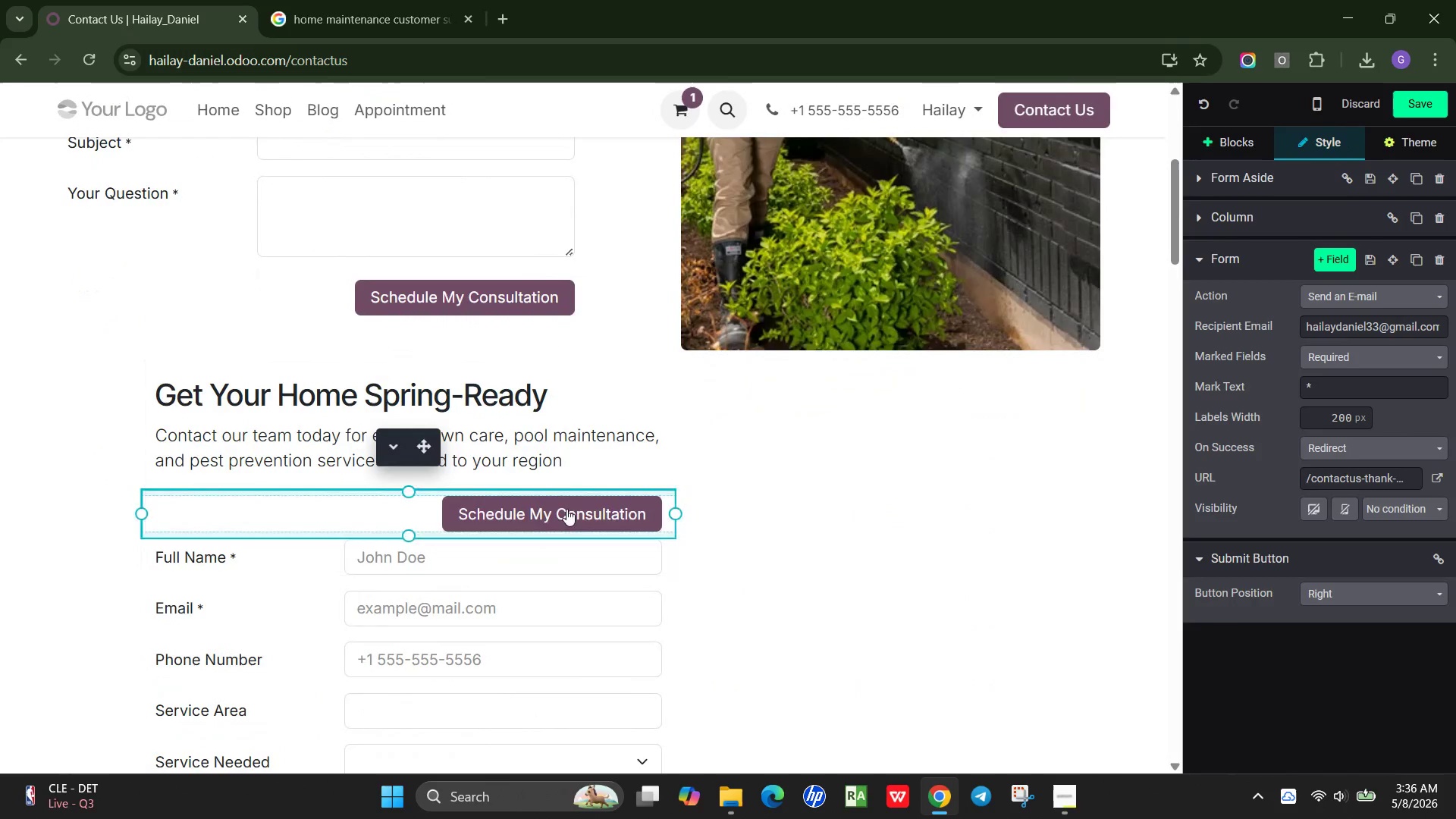 
left_click([566, 509])
 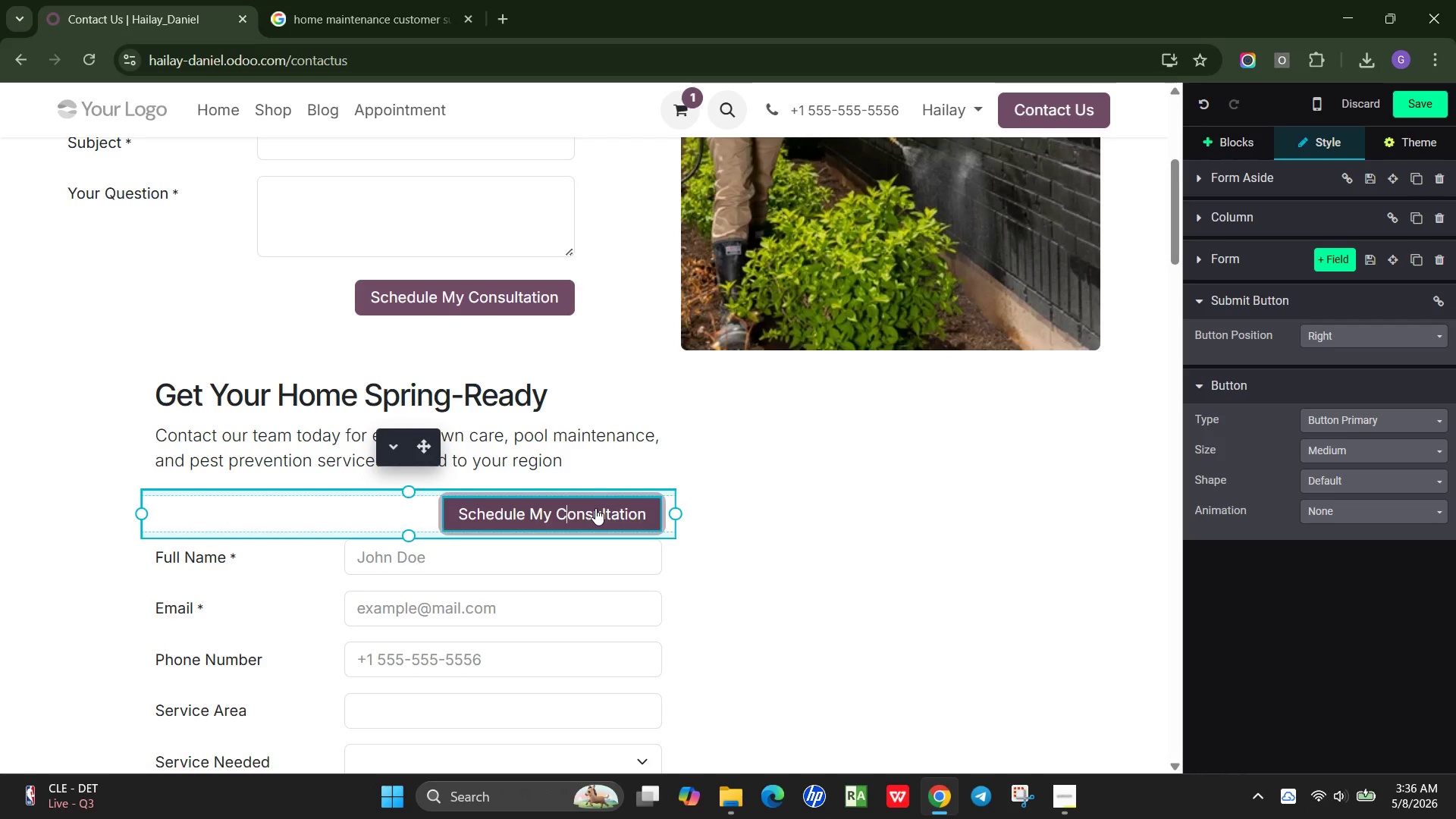 
scroll: coordinate [595, 508], scroll_direction: none, amount: 0.0
 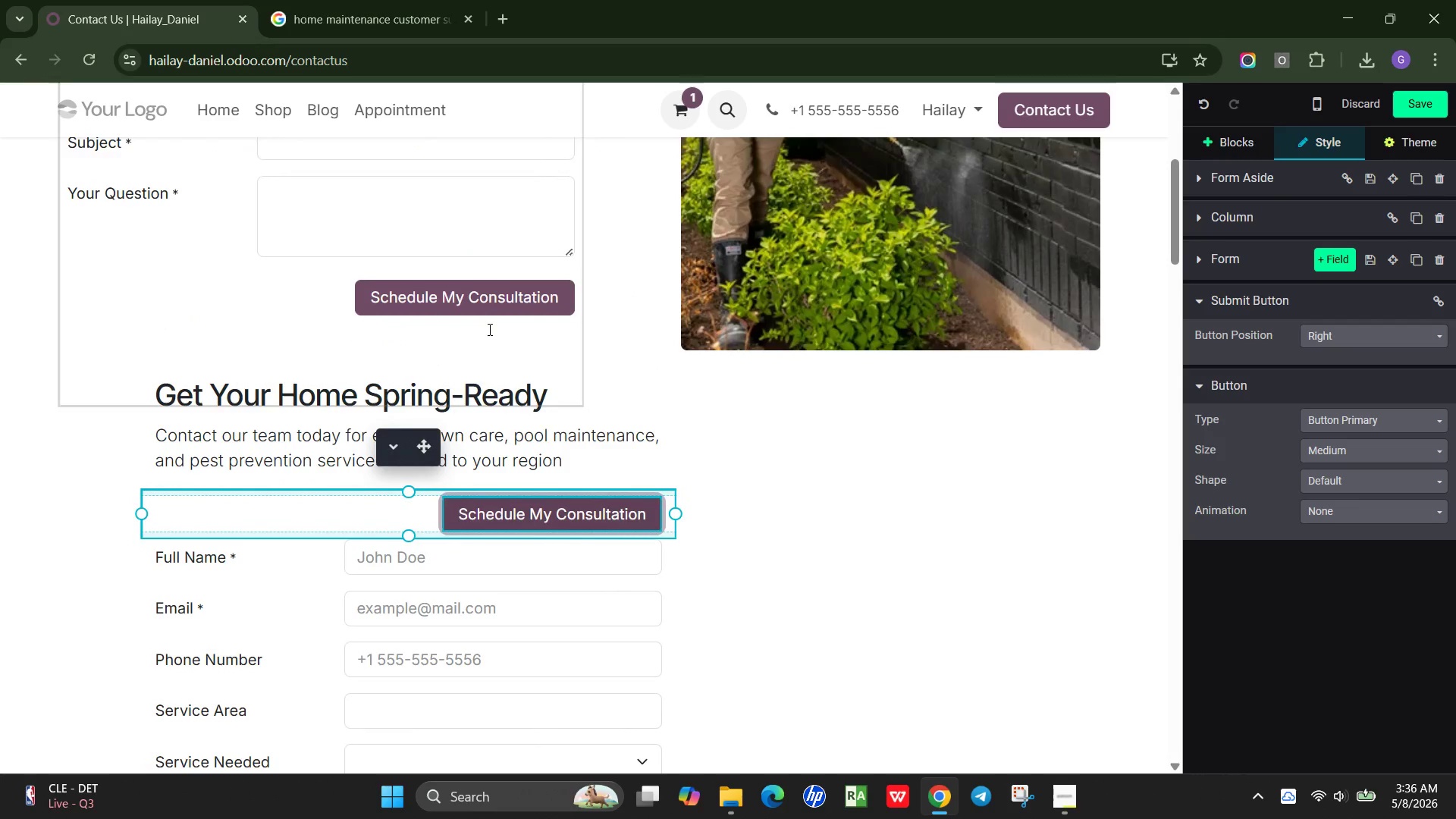 
left_click([497, 303])
 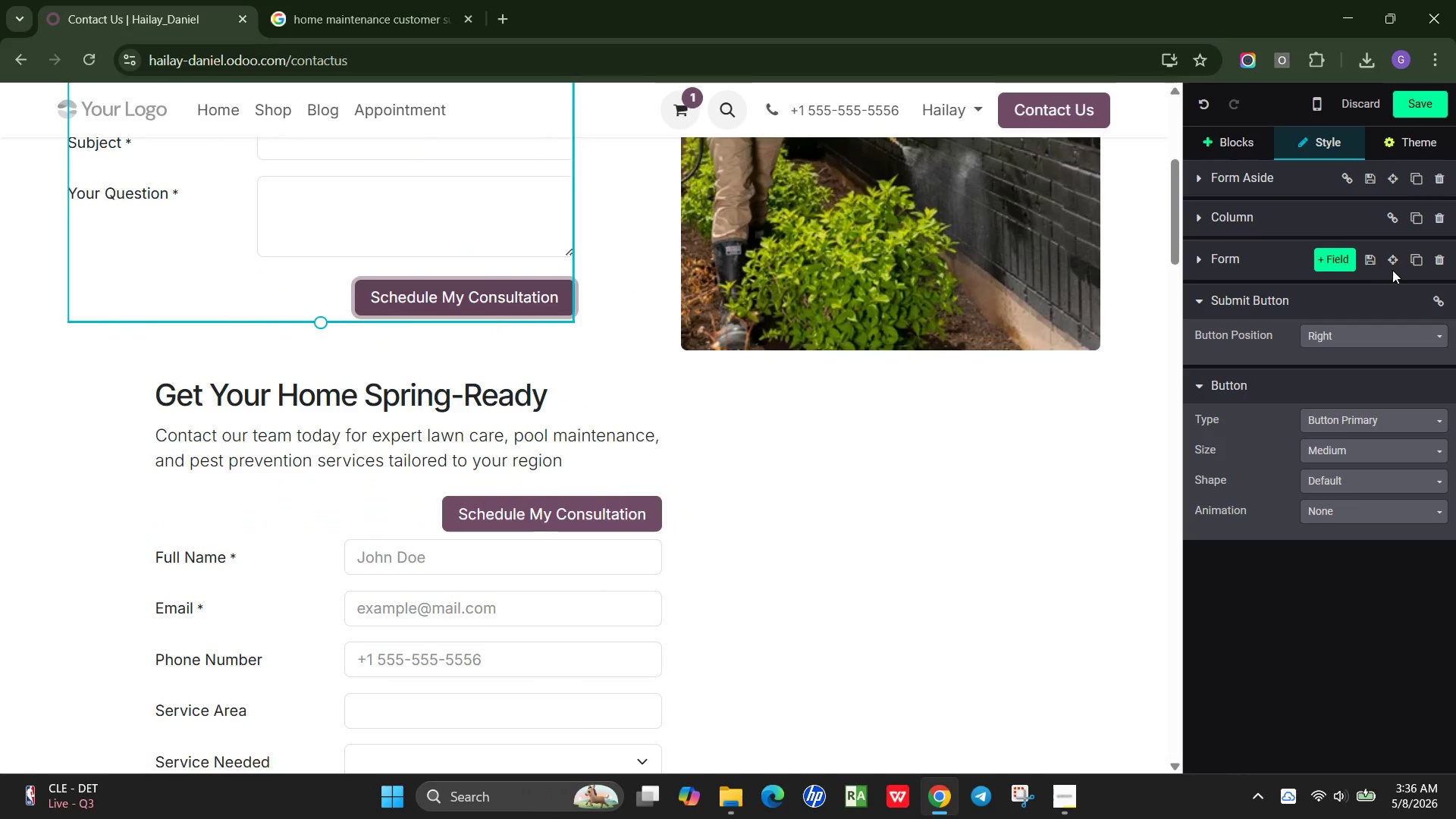 
mouse_move([1221, 268])
 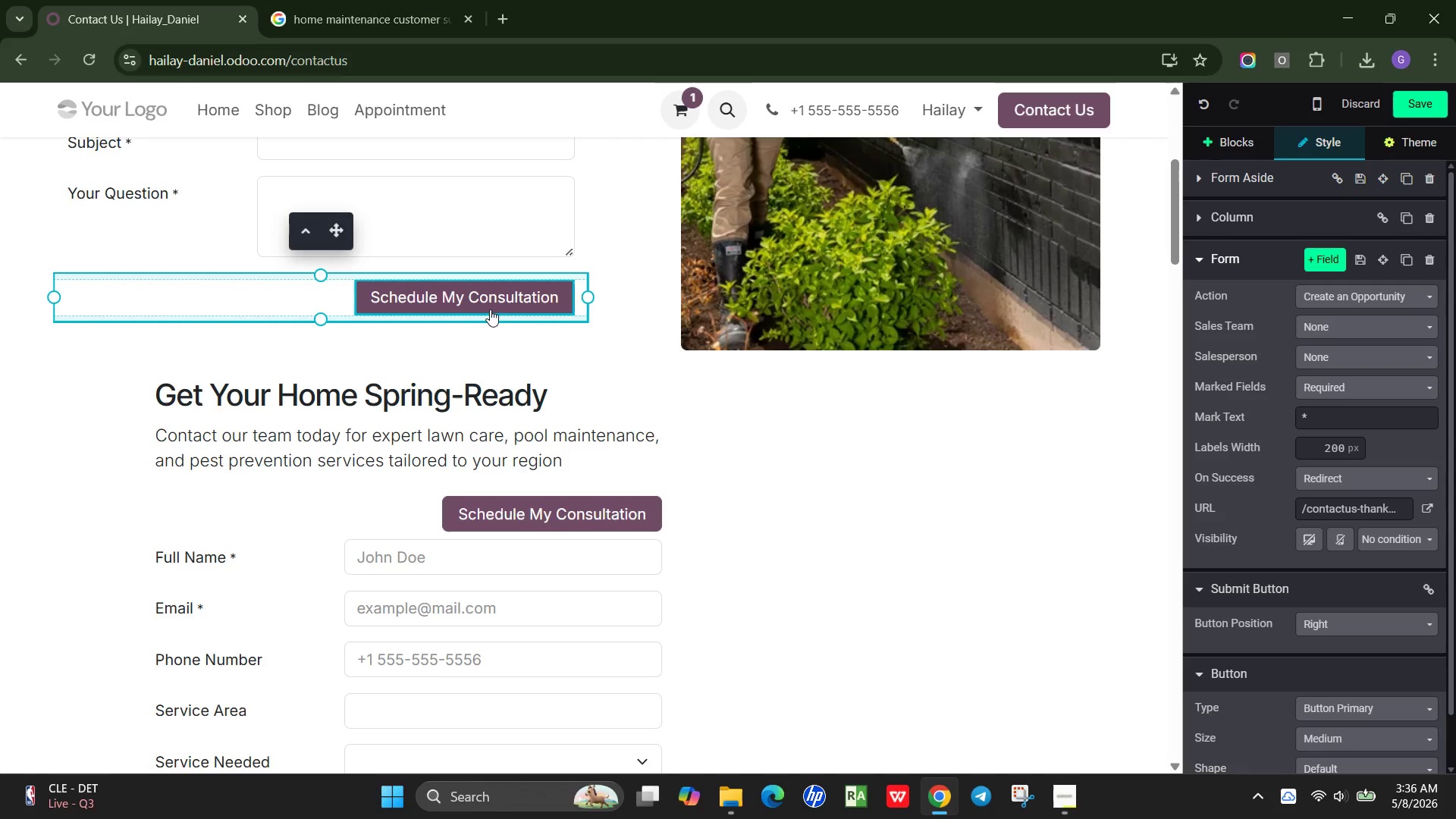 
left_click([488, 297])
 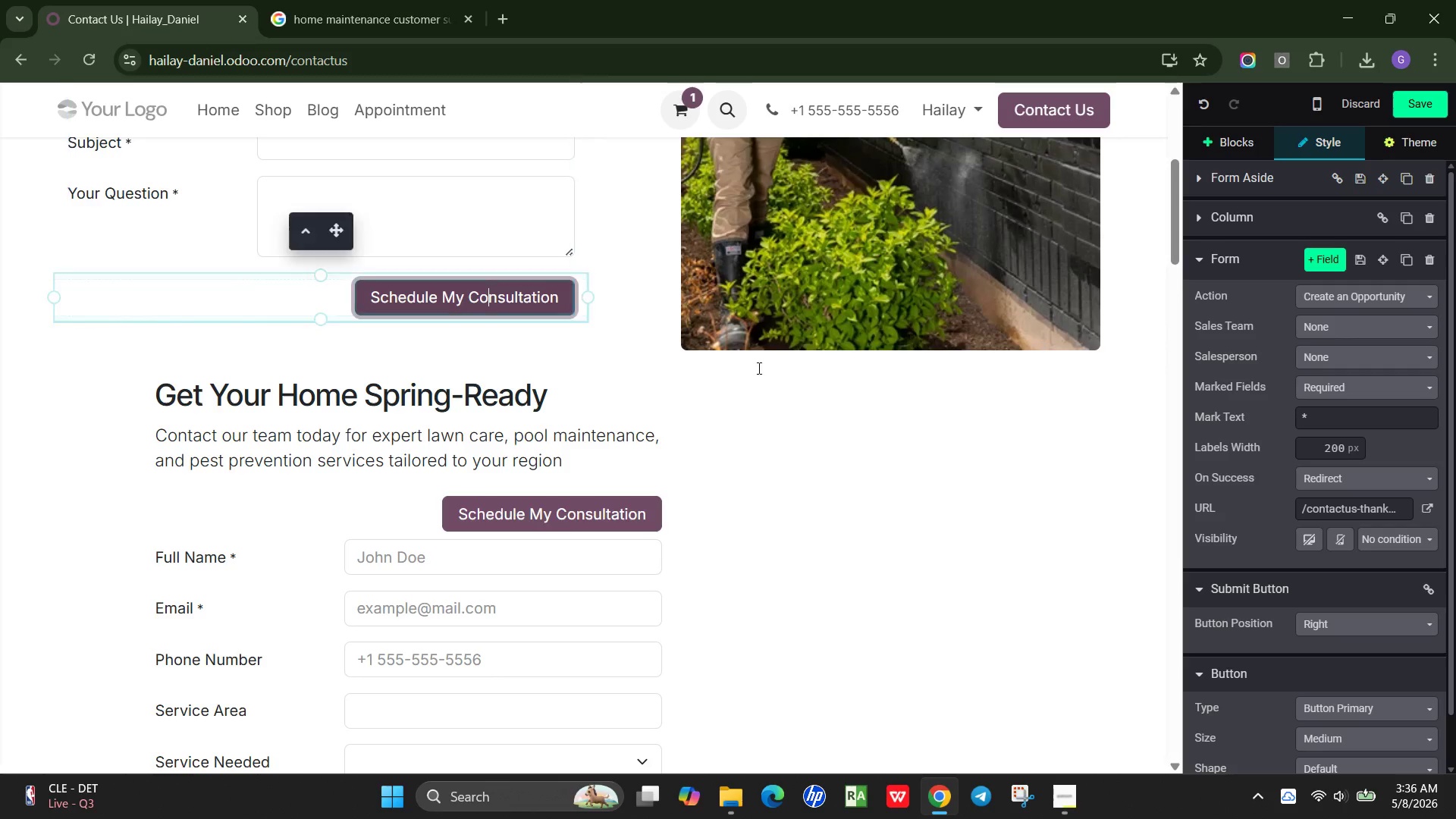 
scroll: coordinate [500, 344], scroll_direction: up, amount: 2.0
 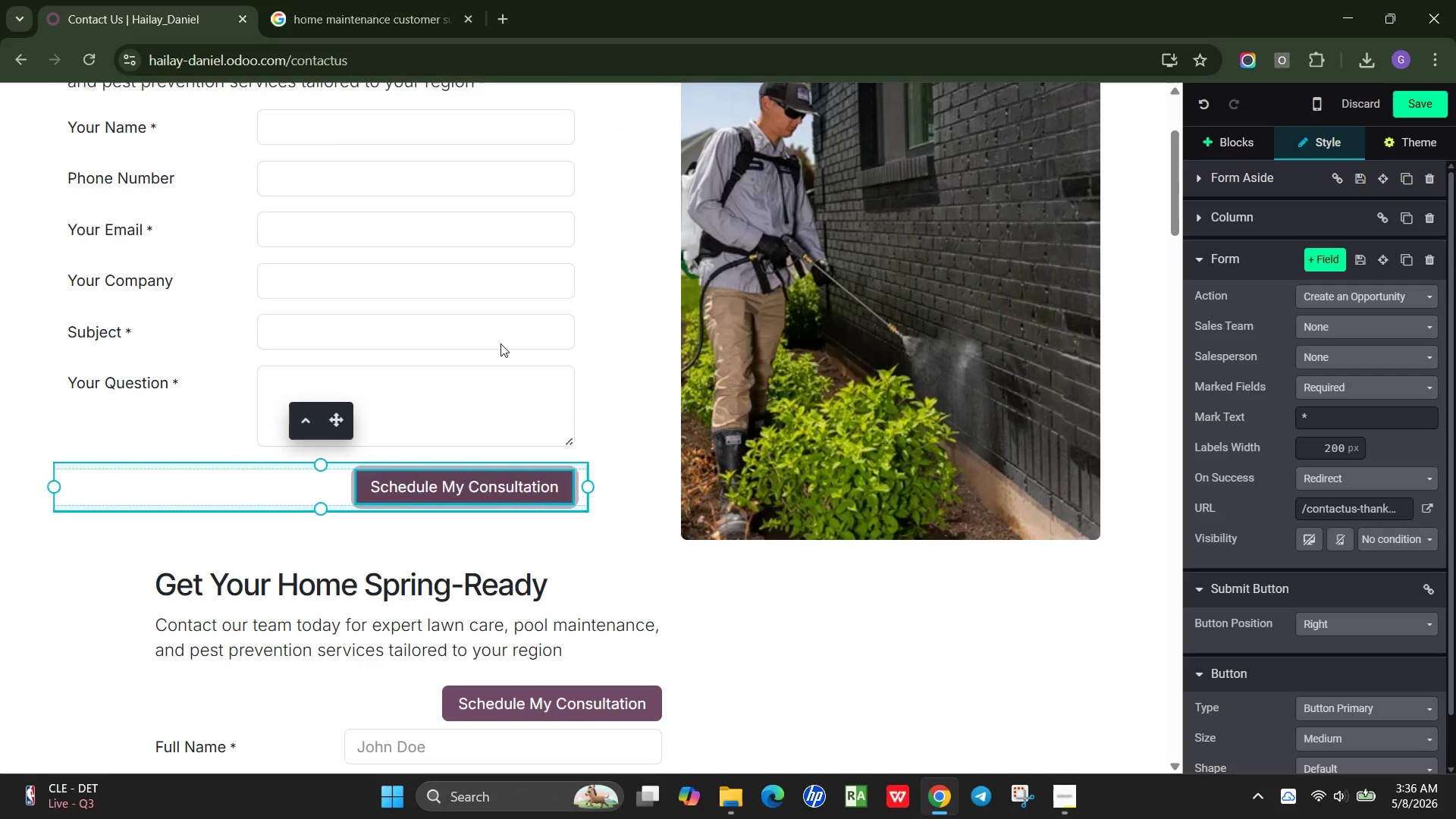 
scroll: coordinate [500, 344], scroll_direction: down, amount: 4.0
 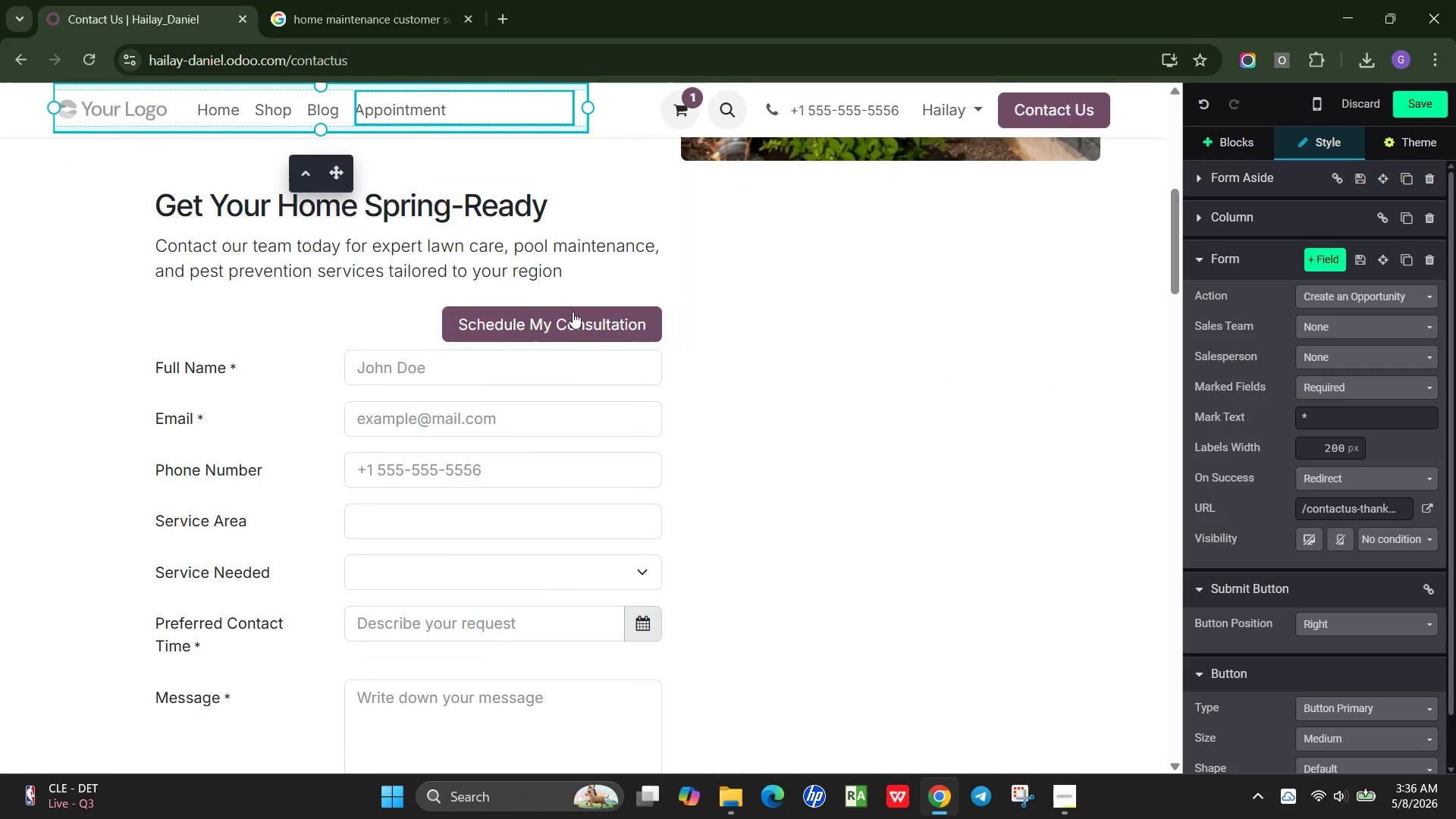 
left_click([572, 318])
 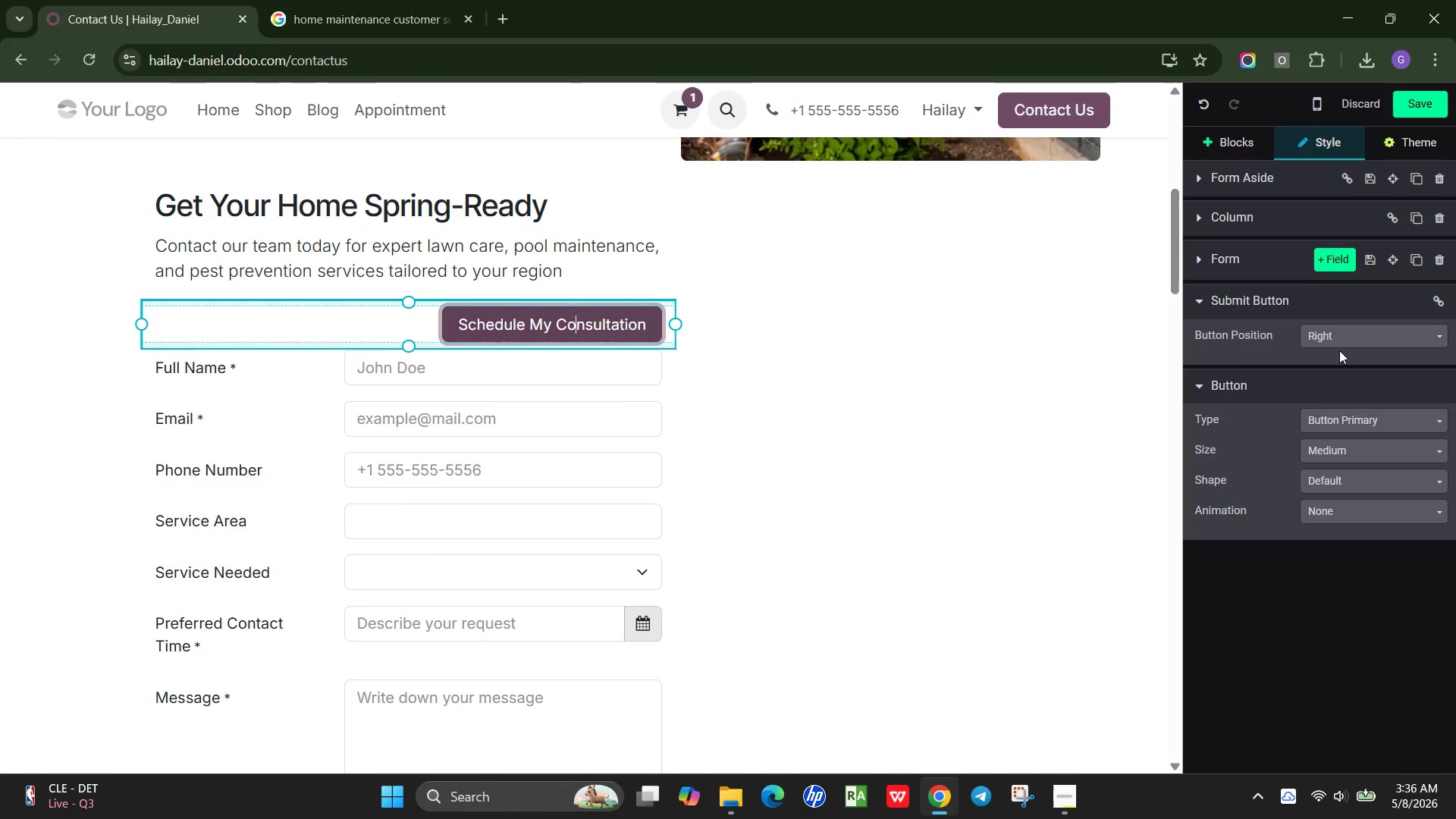 
left_click([1194, 261])
 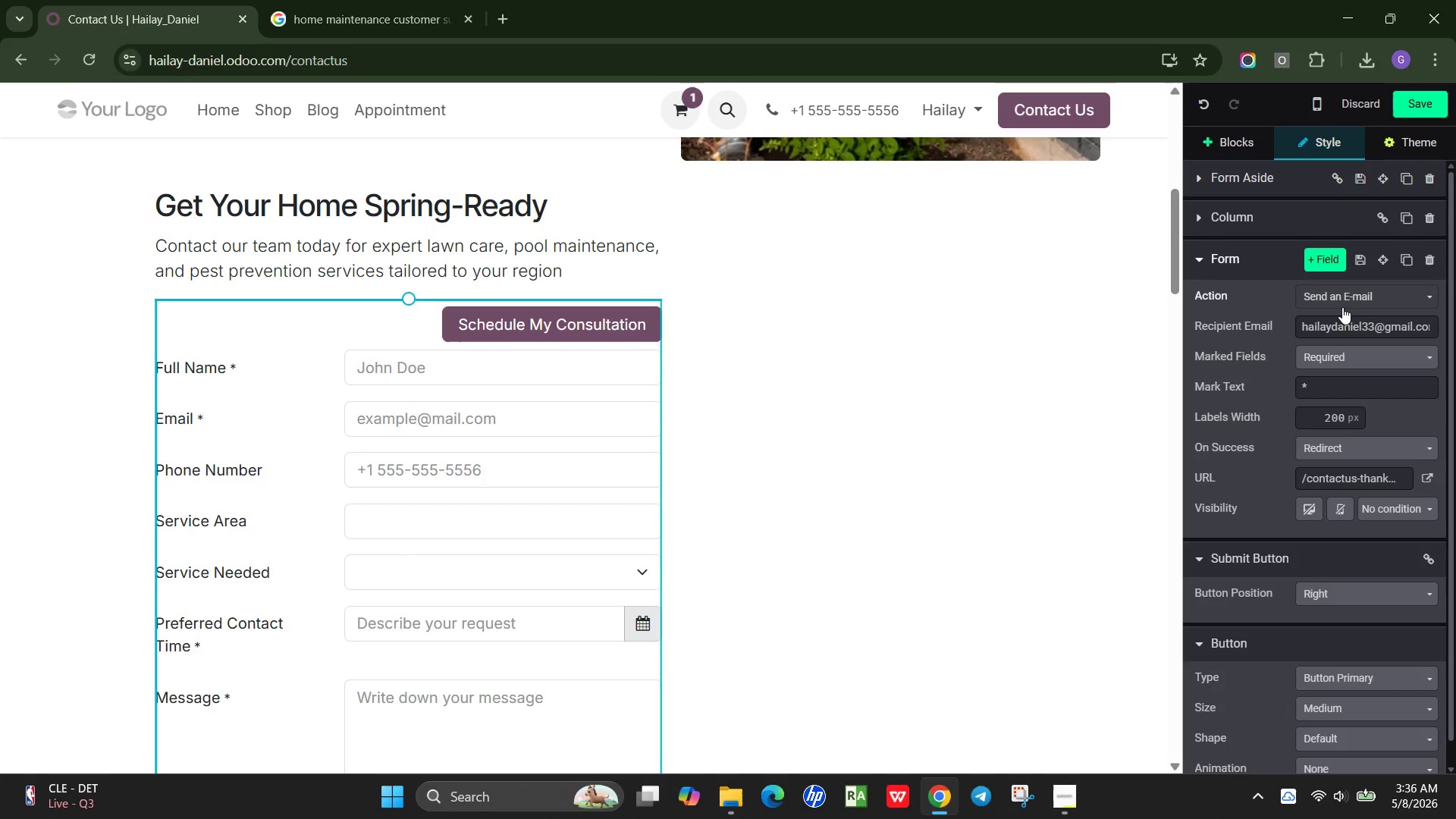 
left_click([1348, 305])
 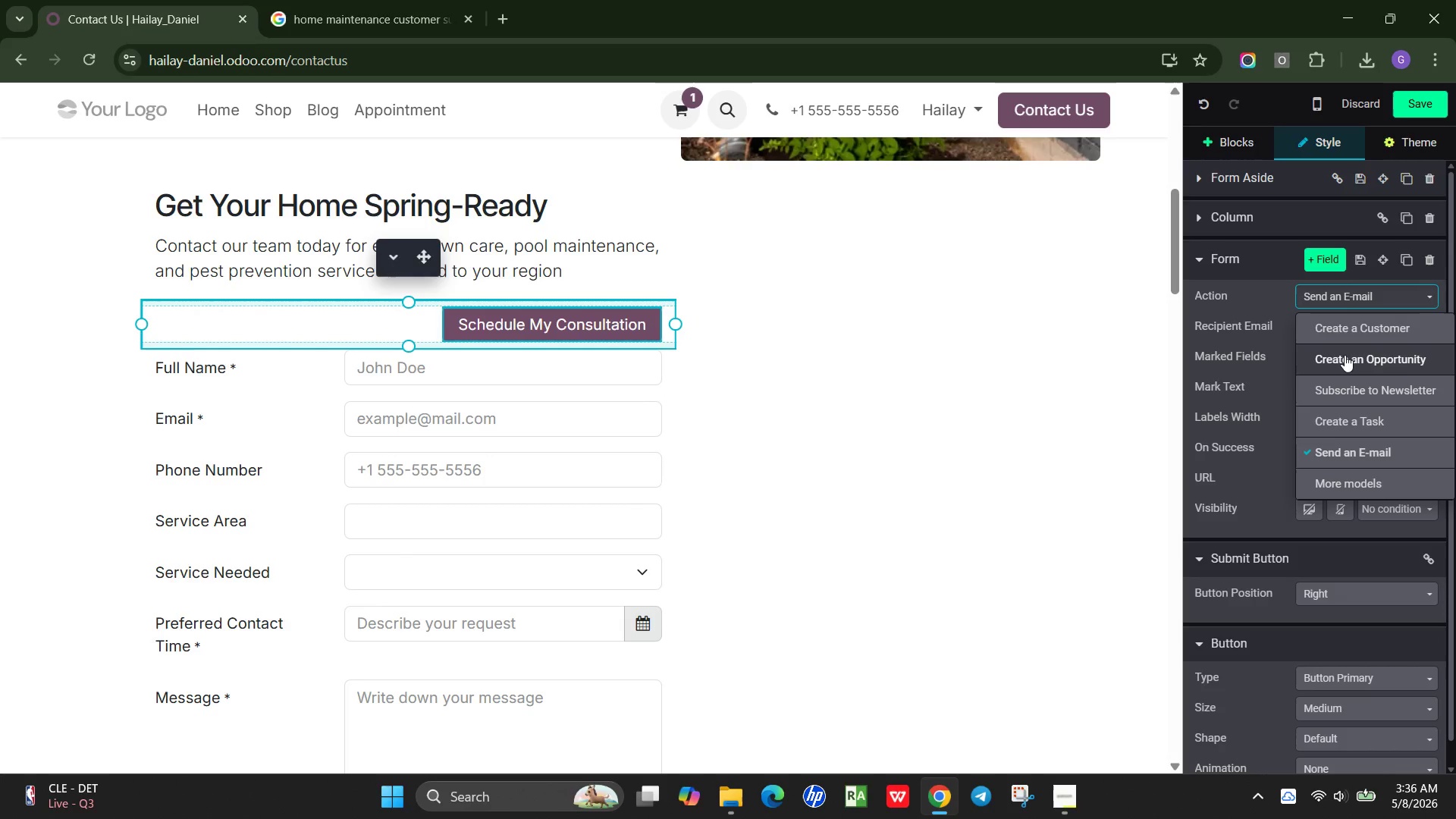 
left_click([1345, 355])
 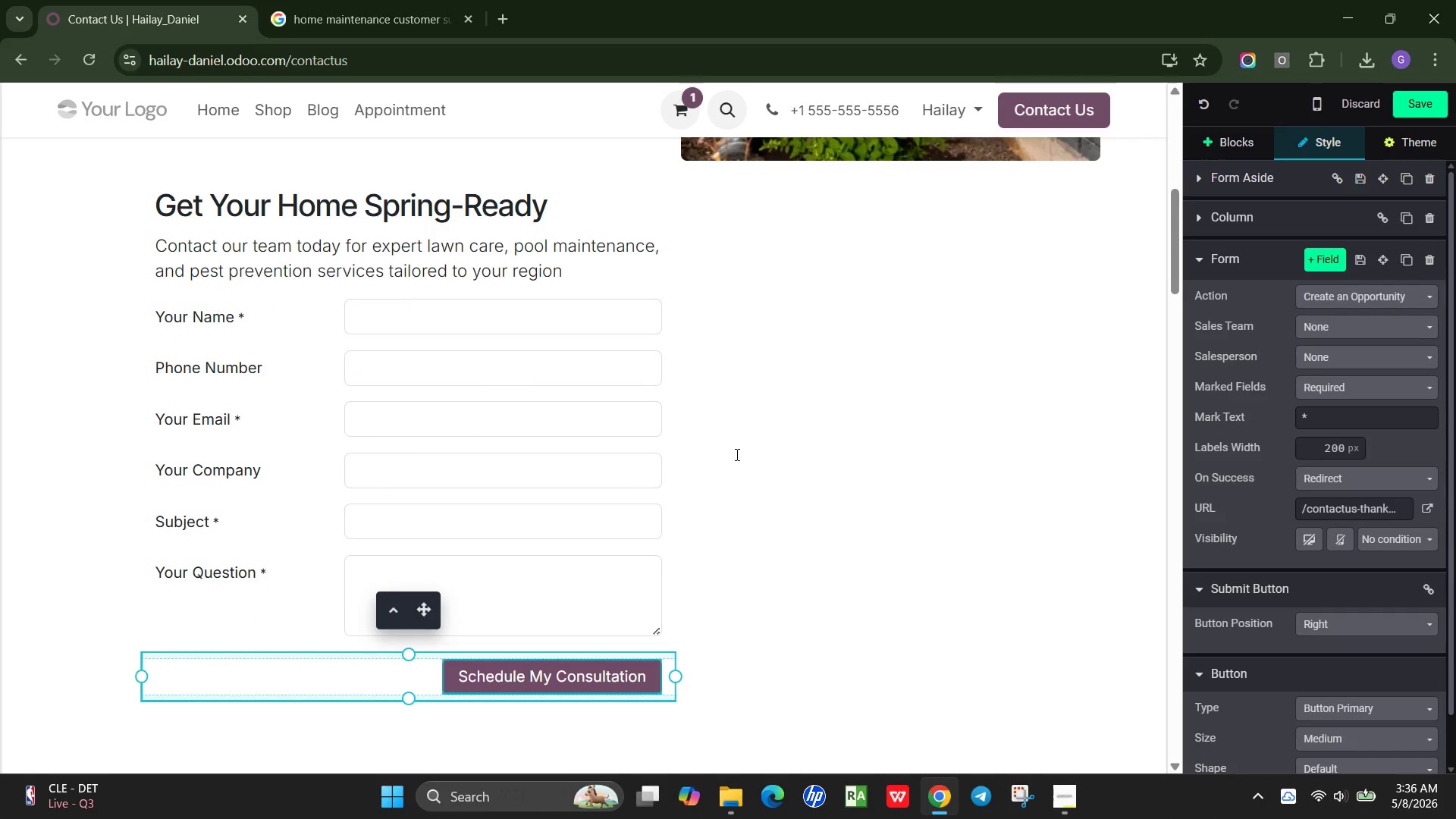 
left_click([714, 460])
 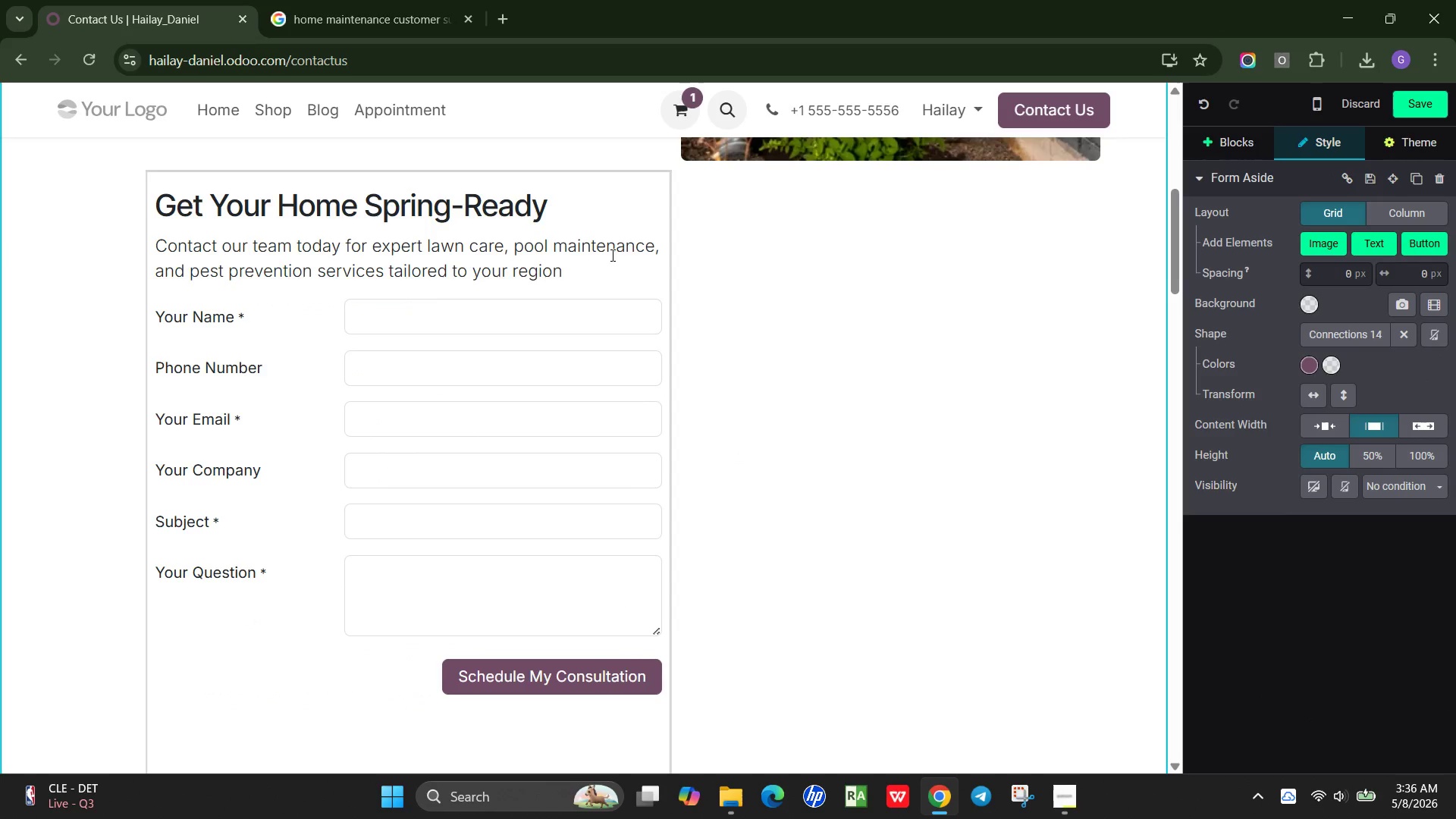 
scroll: coordinate [612, 256], scroll_direction: up, amount: 1.0
 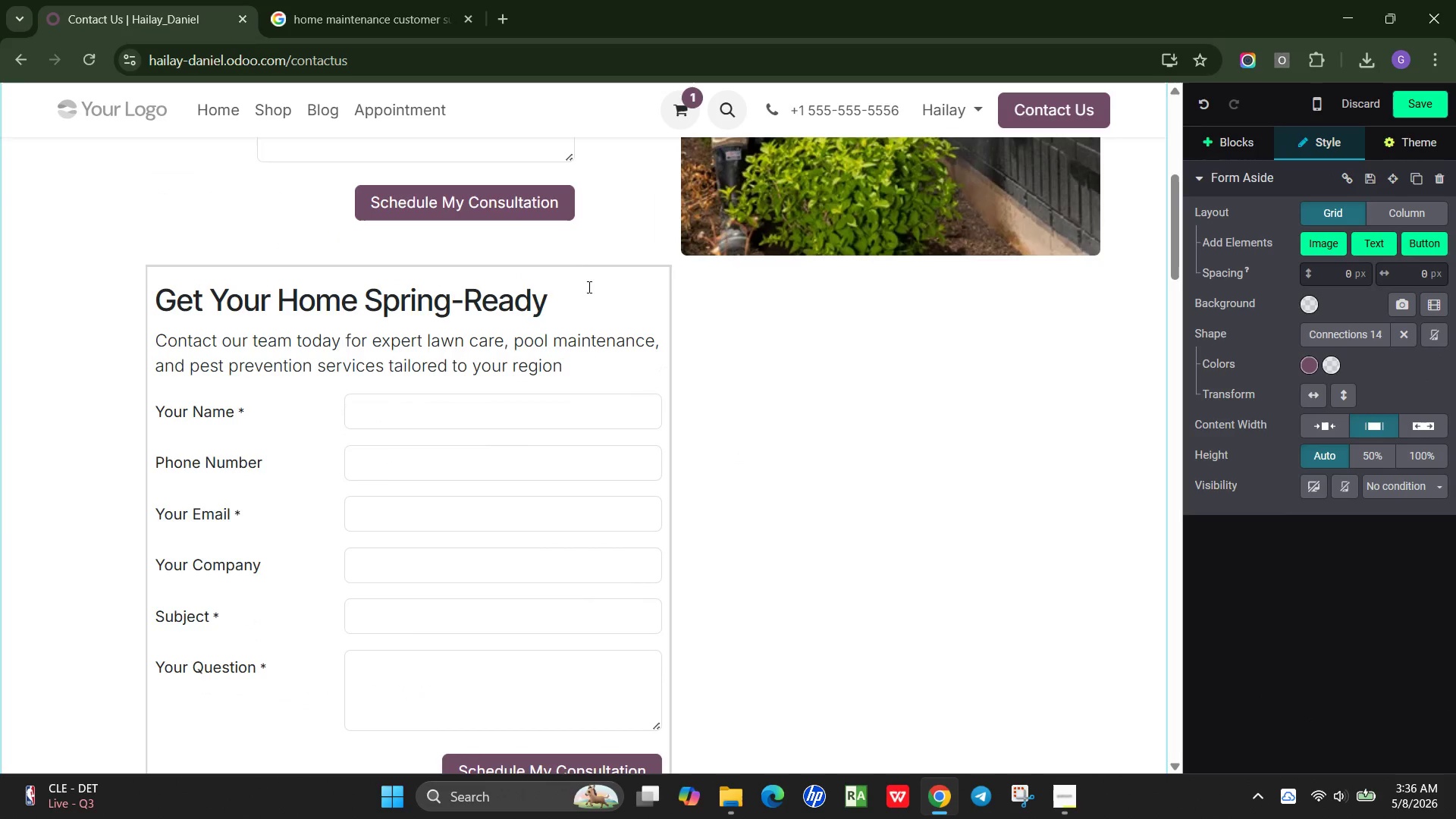 
left_click([588, 287])
 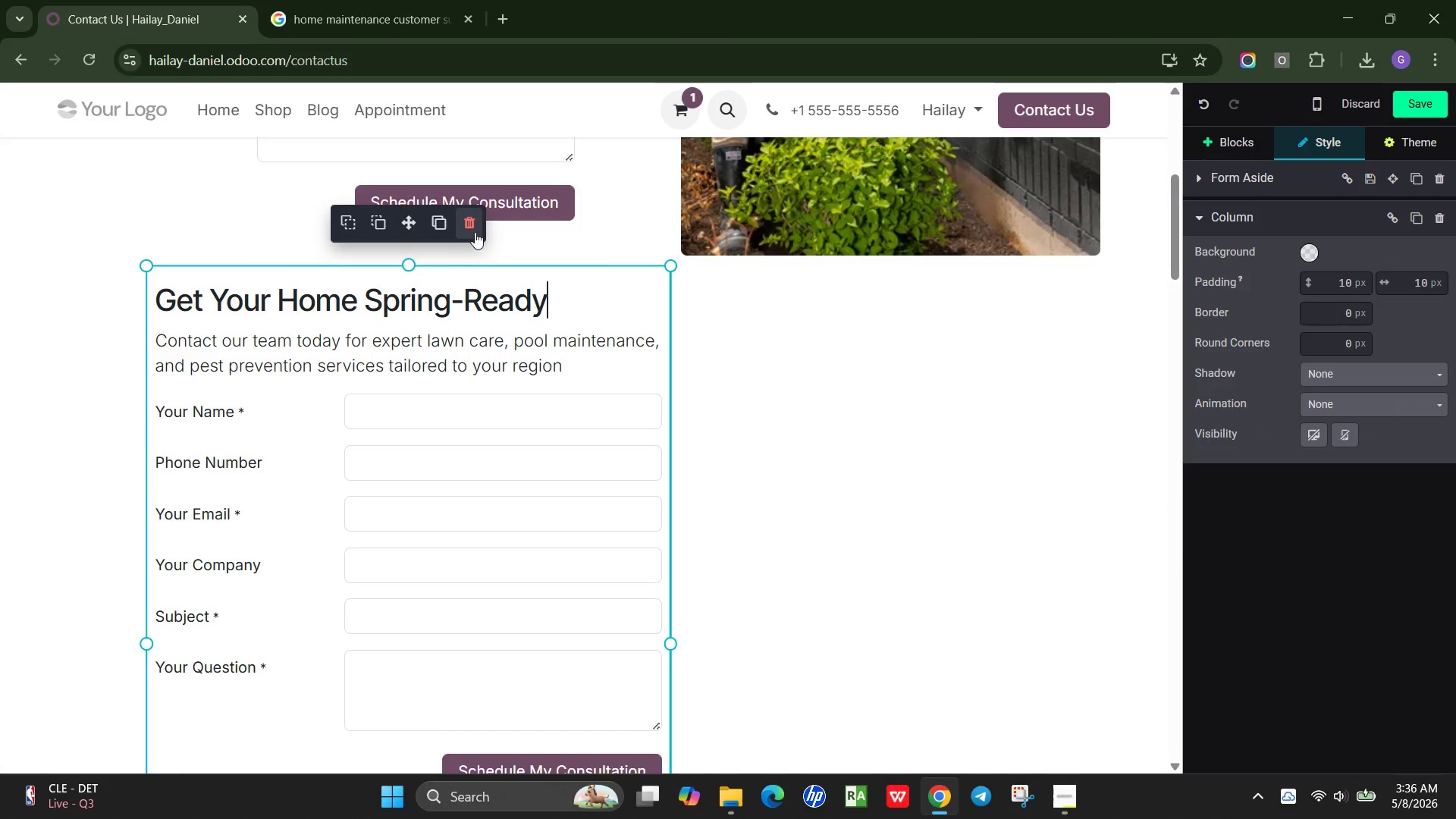 
left_click([475, 231])
 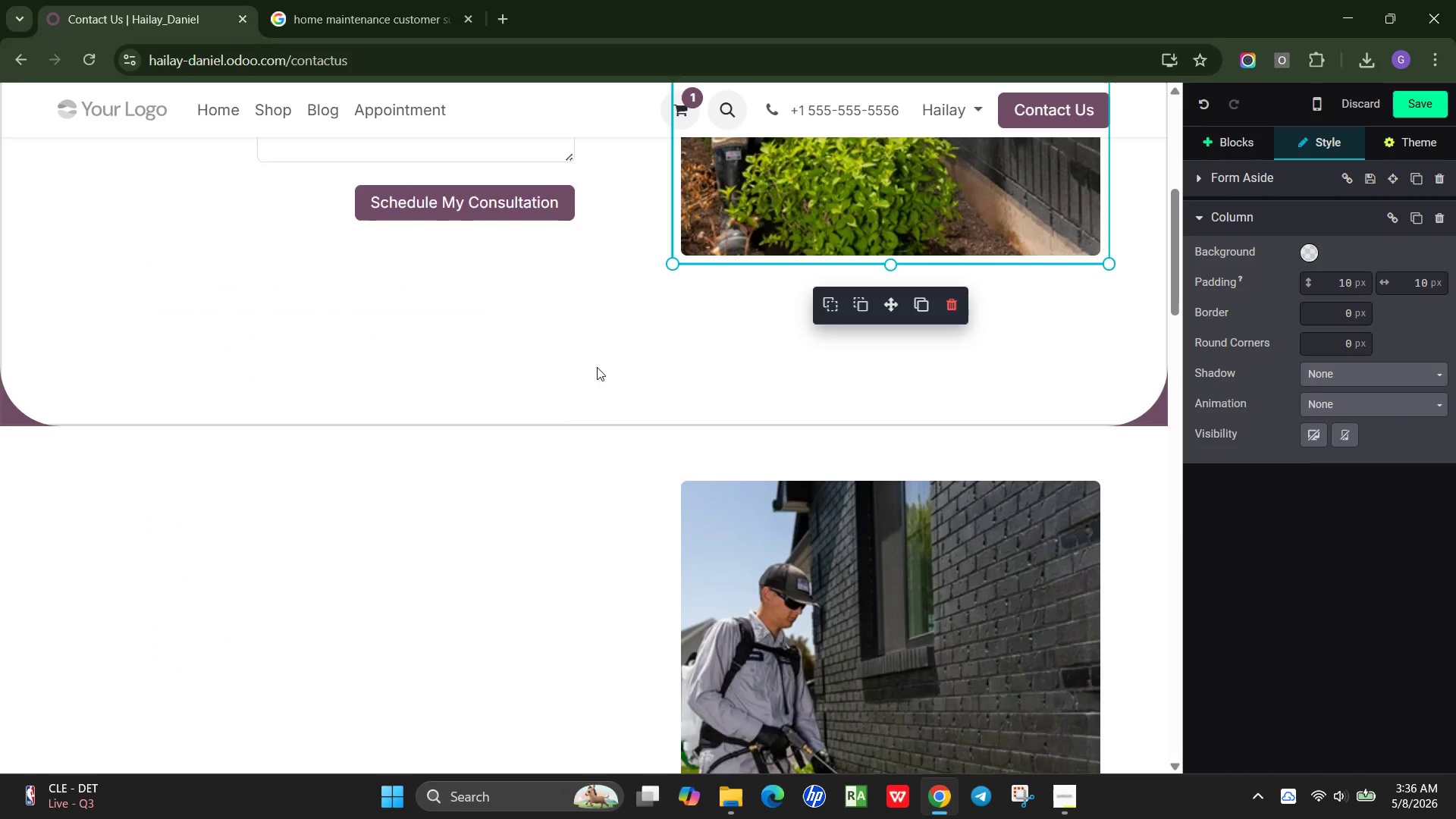 
scroll: coordinate [536, 419], scroll_direction: up, amount: 6.0
 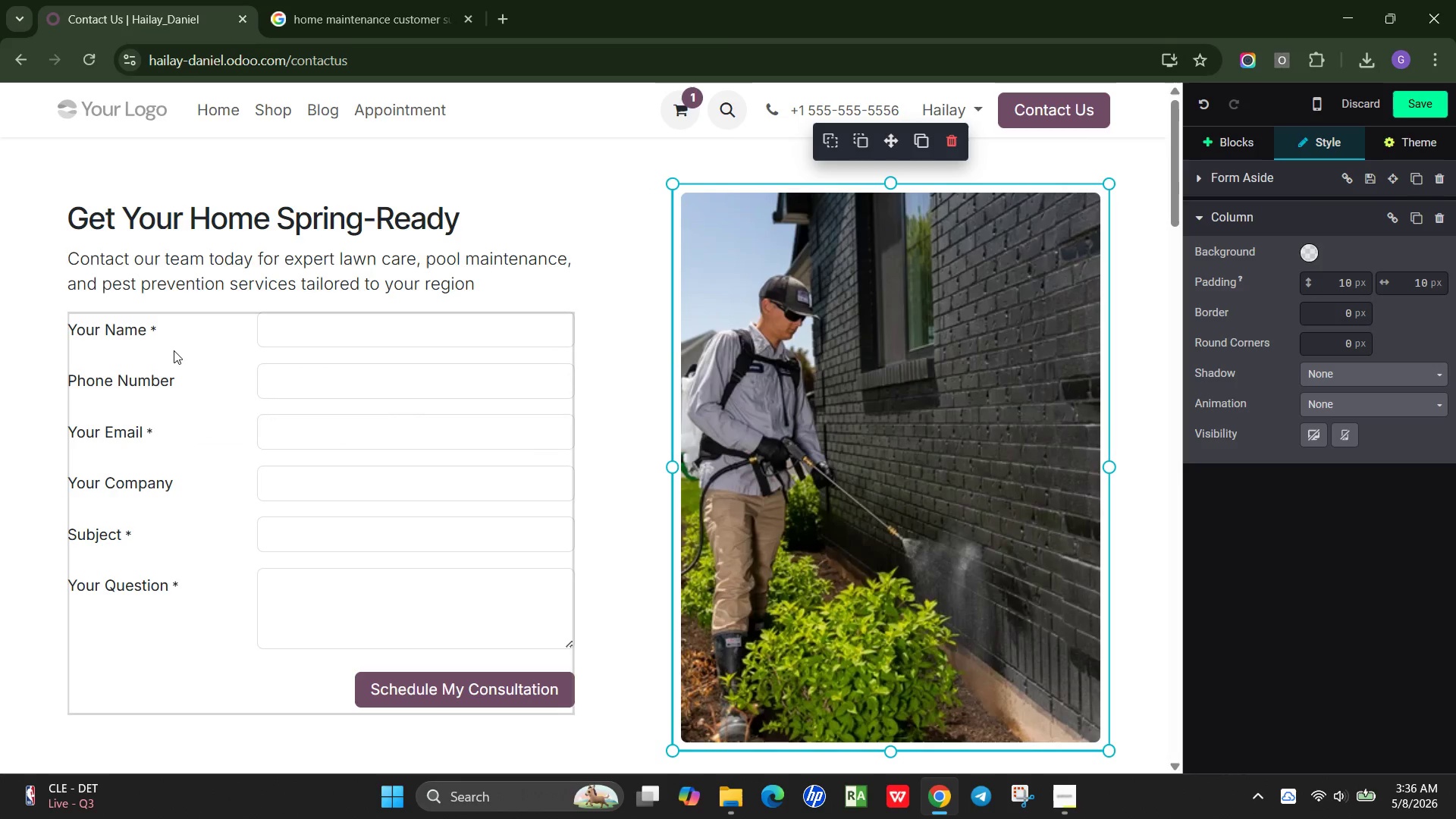 
wait(7.7)
 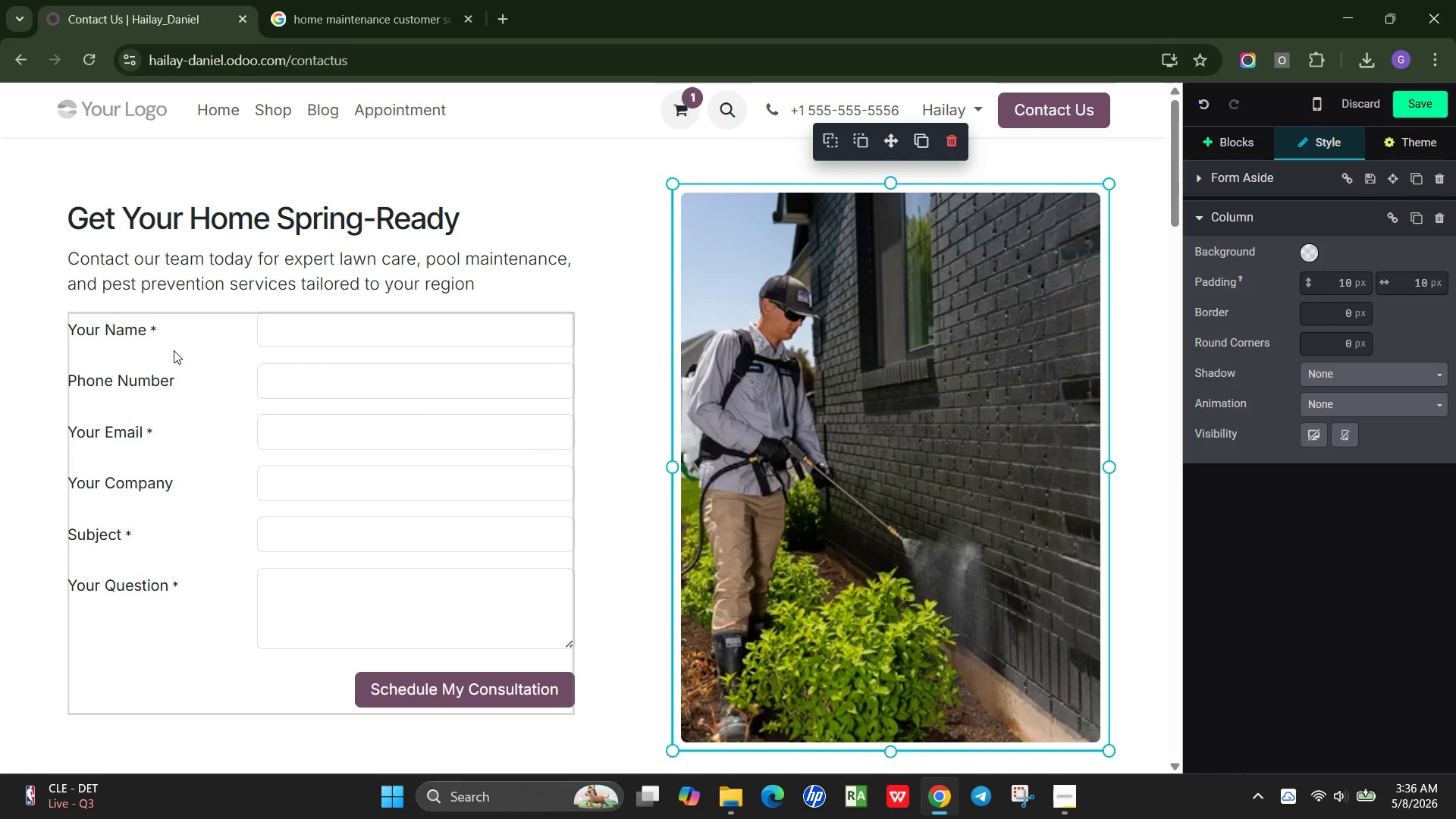 
left_click([132, 340])
 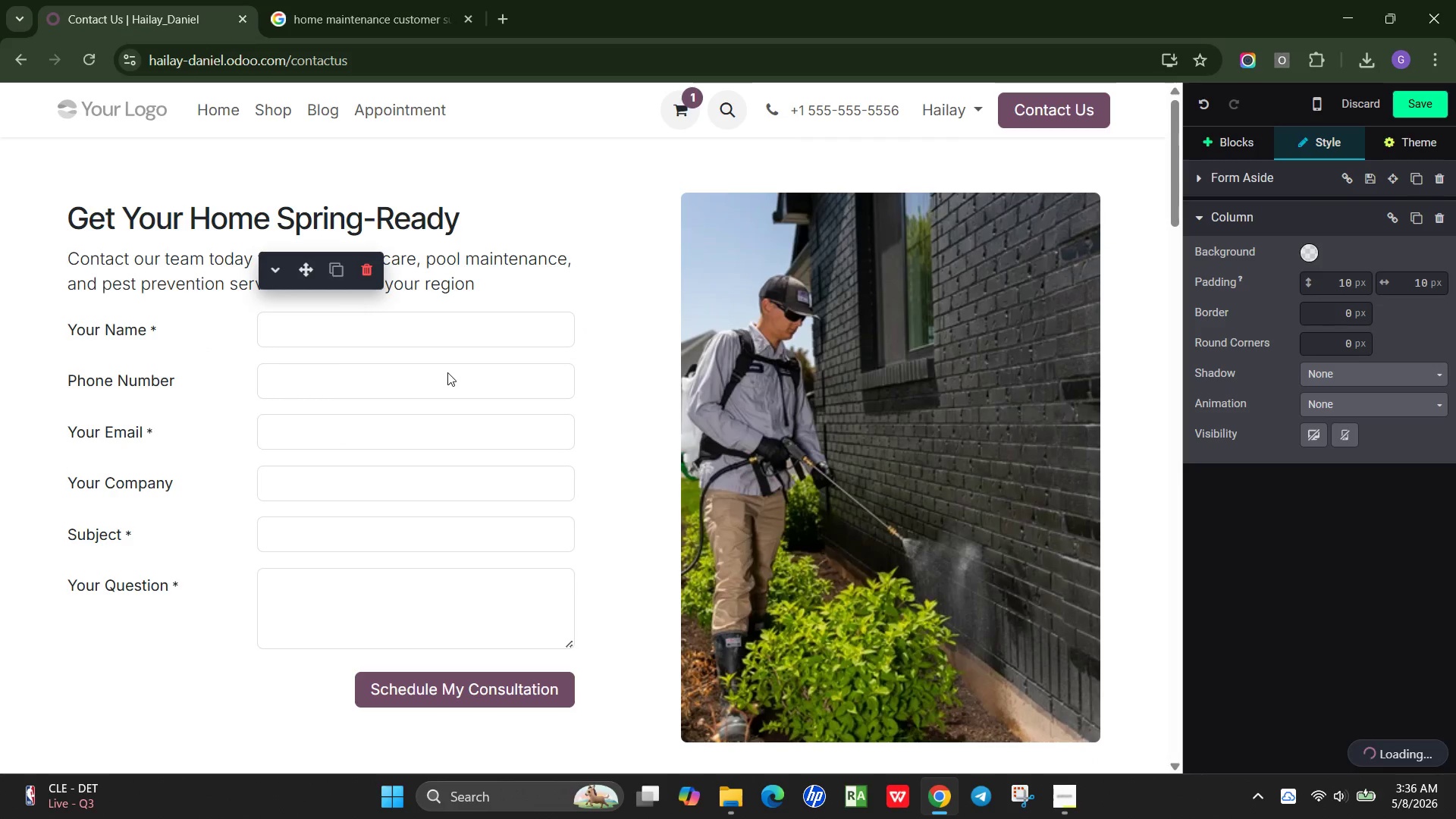 
left_click([155, 327])
 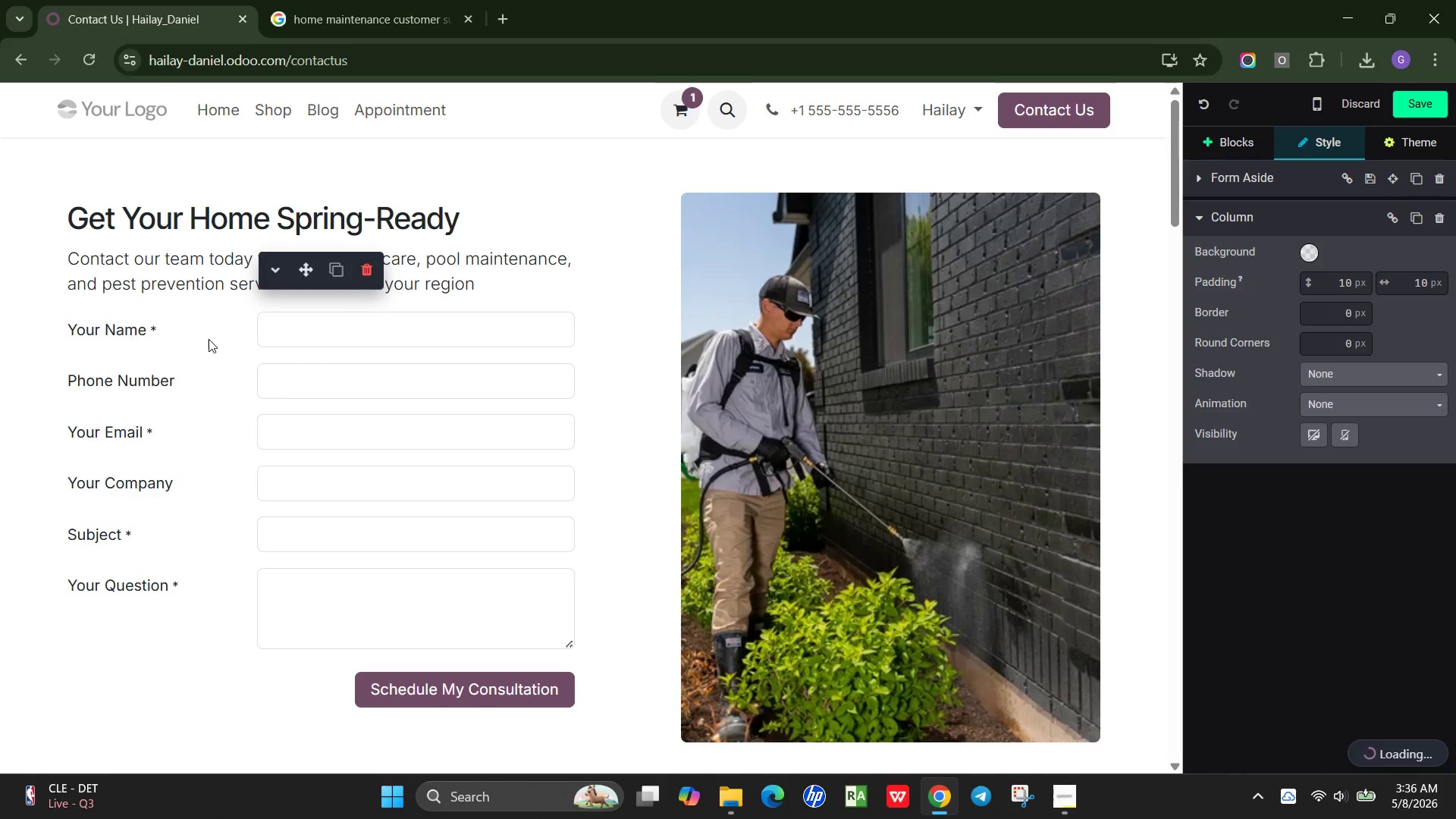 
left_click([210, 338])
 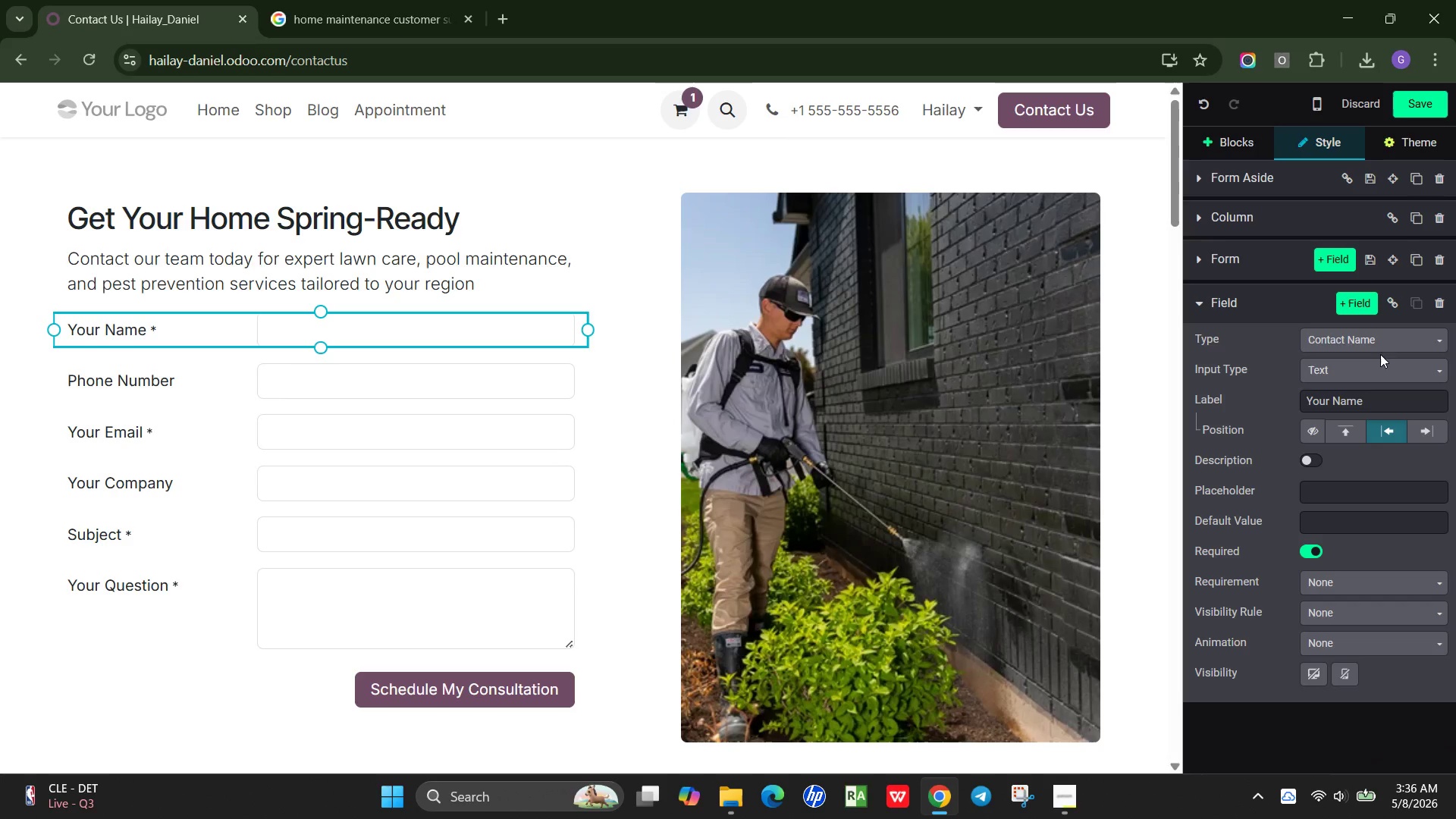 
wait(5.31)
 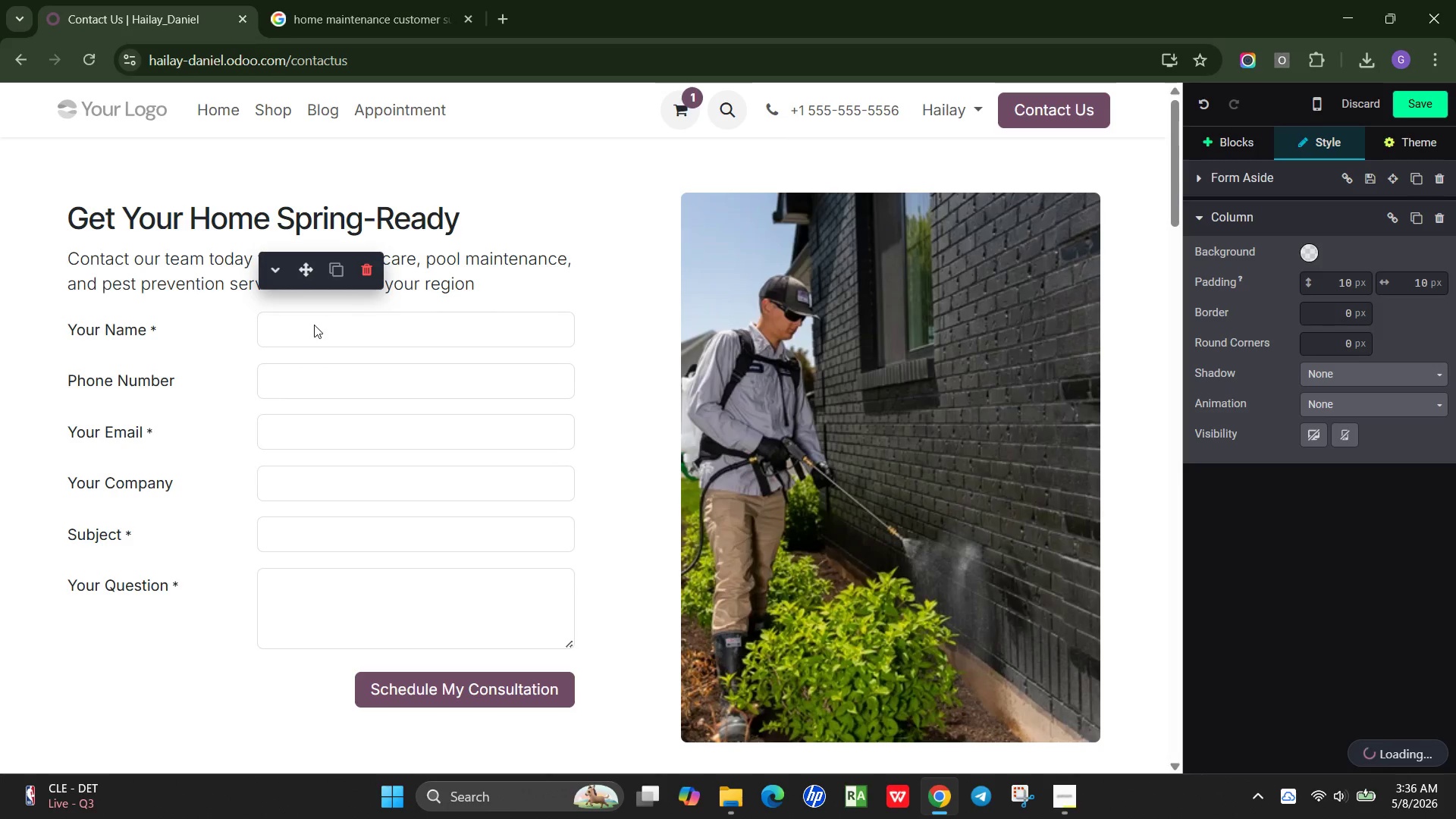 
left_click_drag(start_coordinate=[1368, 397], to_coordinate=[1257, 403])
 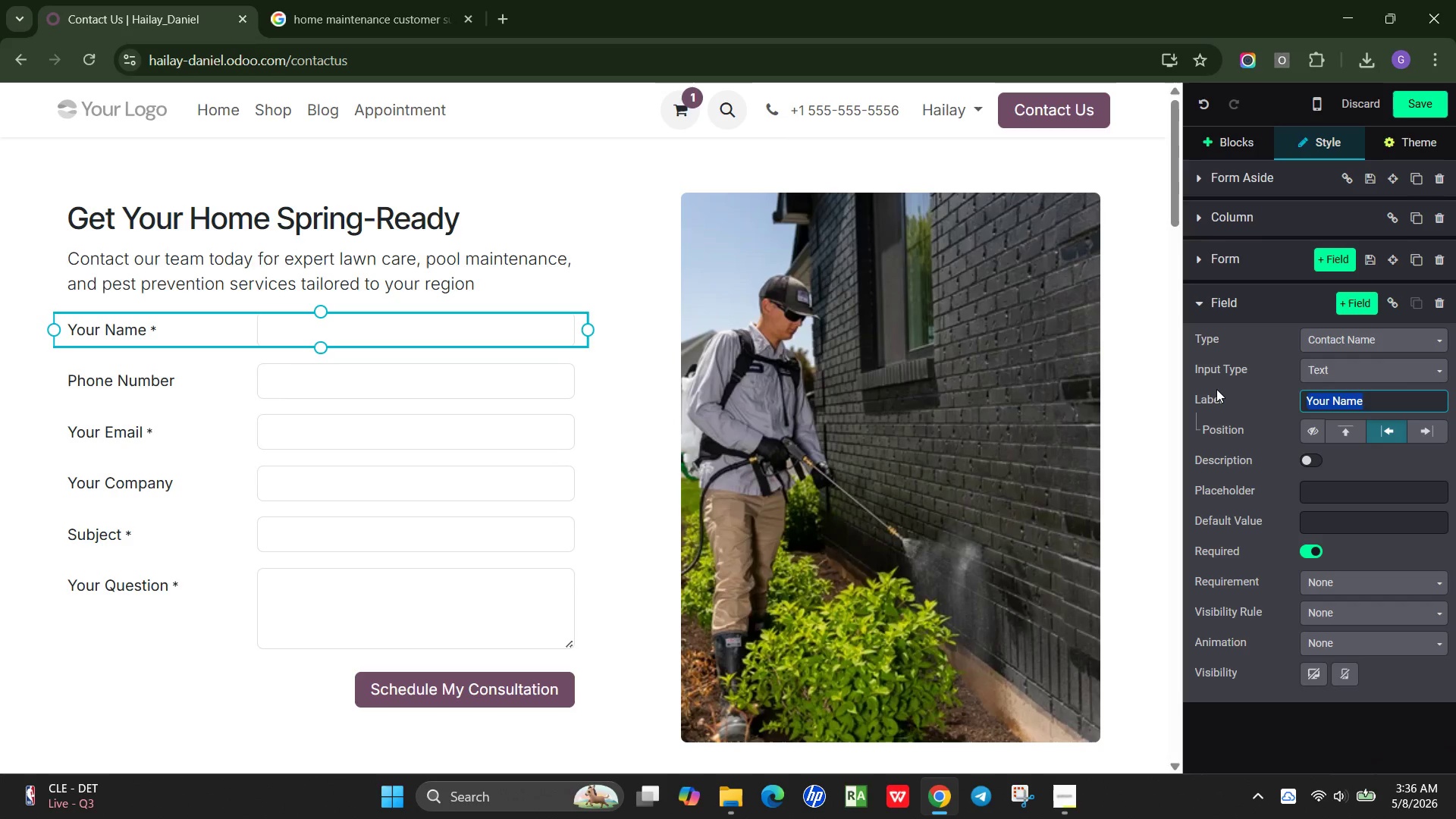 
type(Ful Name)
 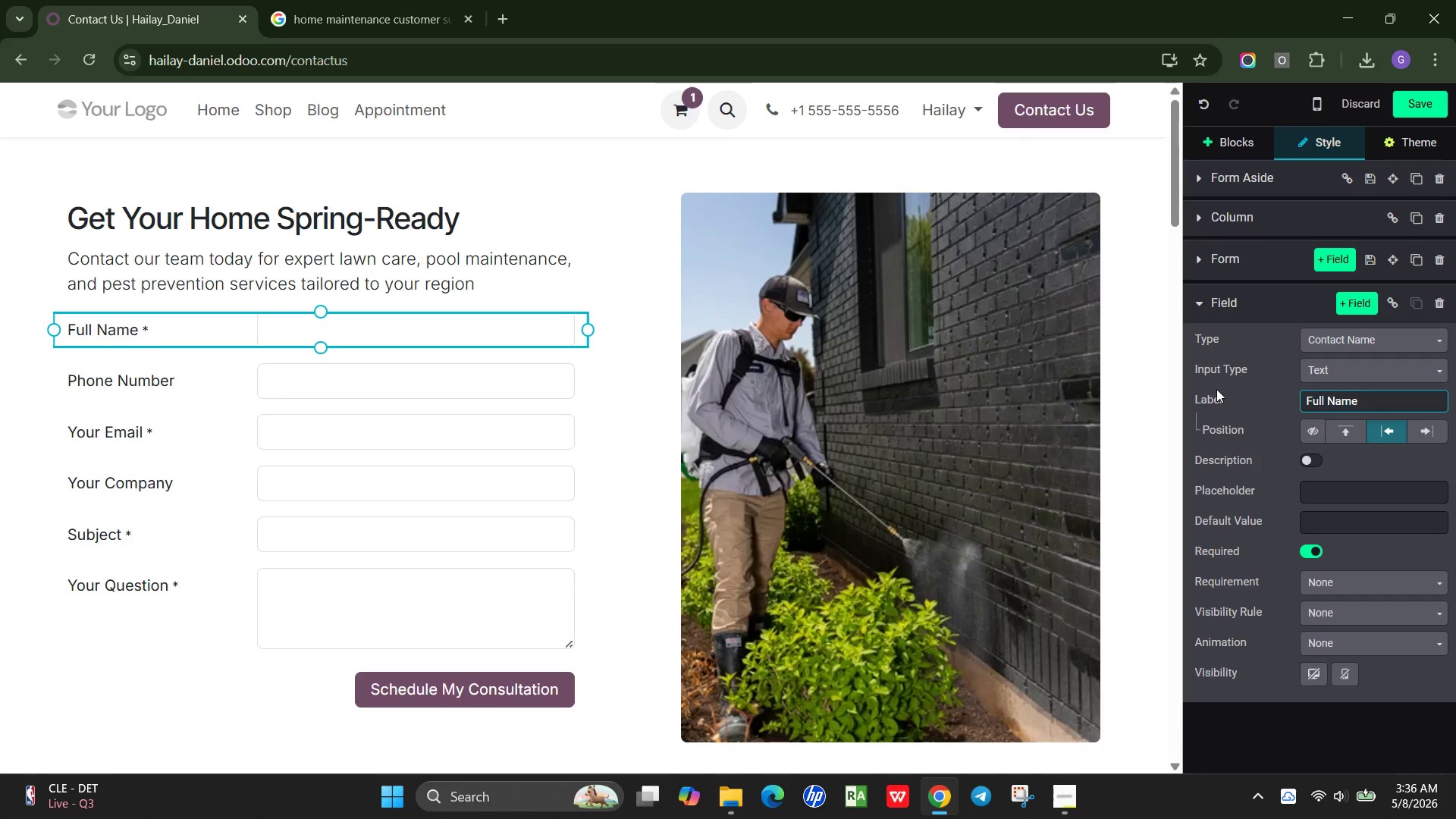 
left_click([603, 228])
 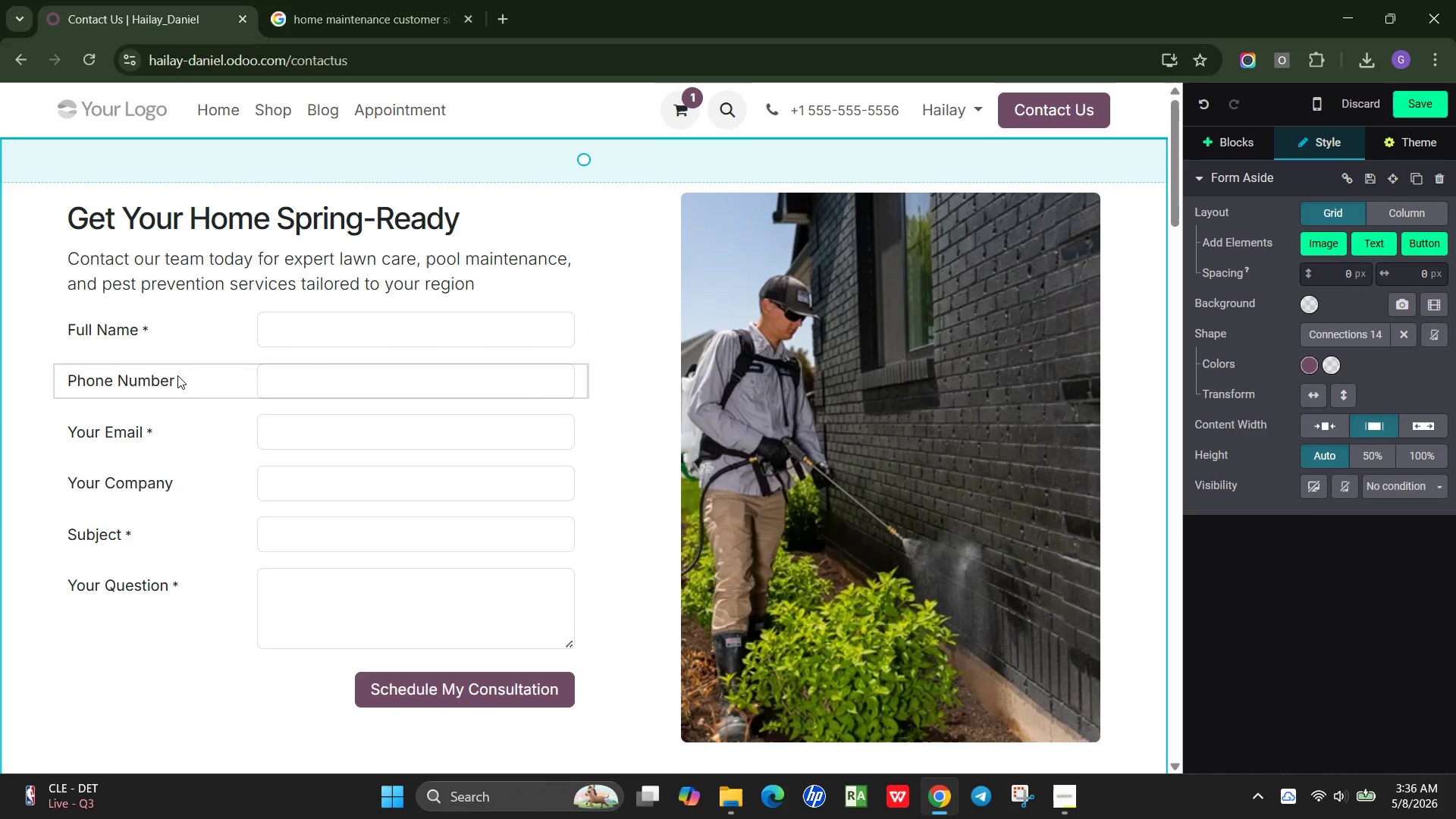 
left_click([151, 371])
 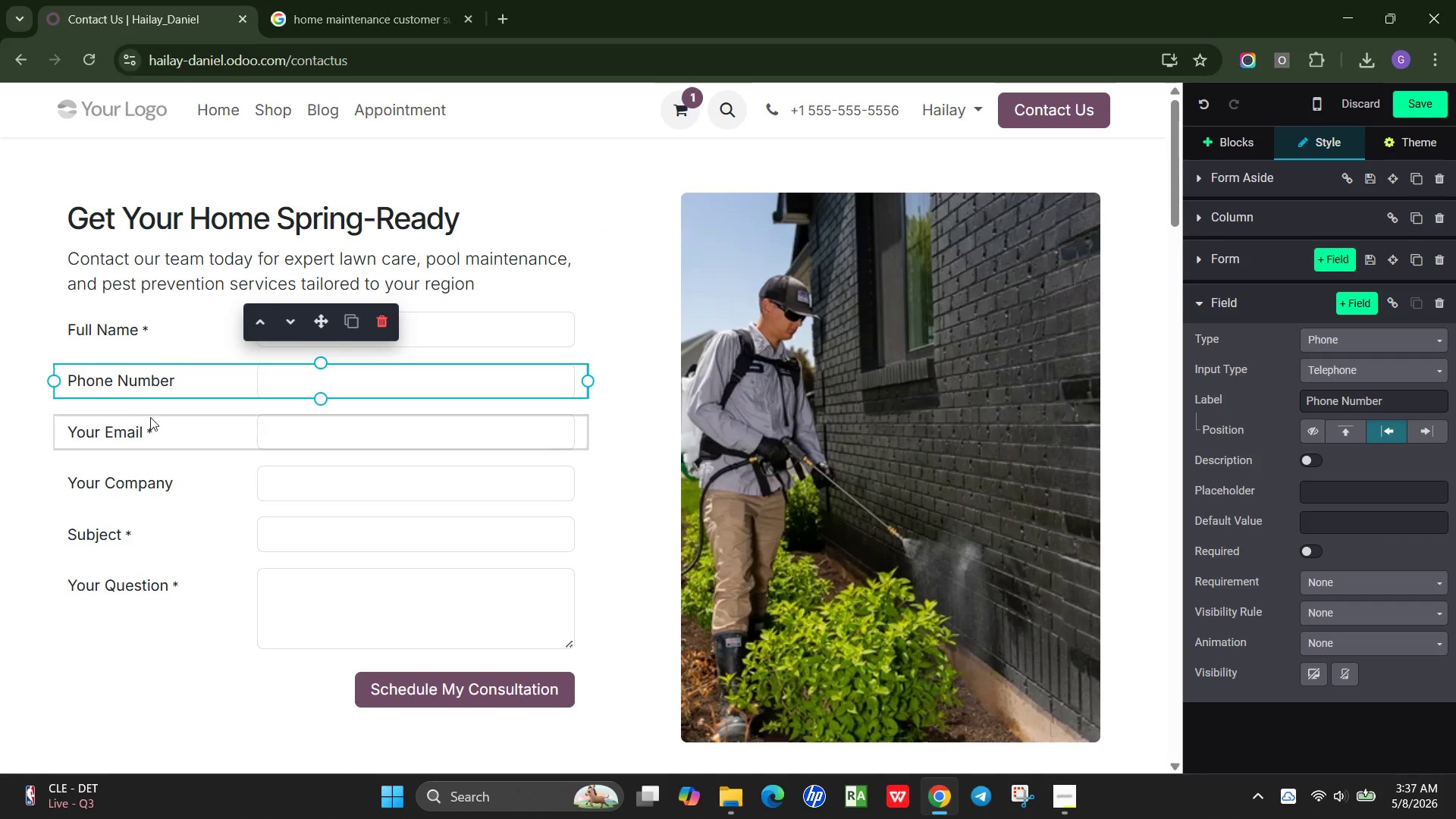 
left_click([150, 417])
 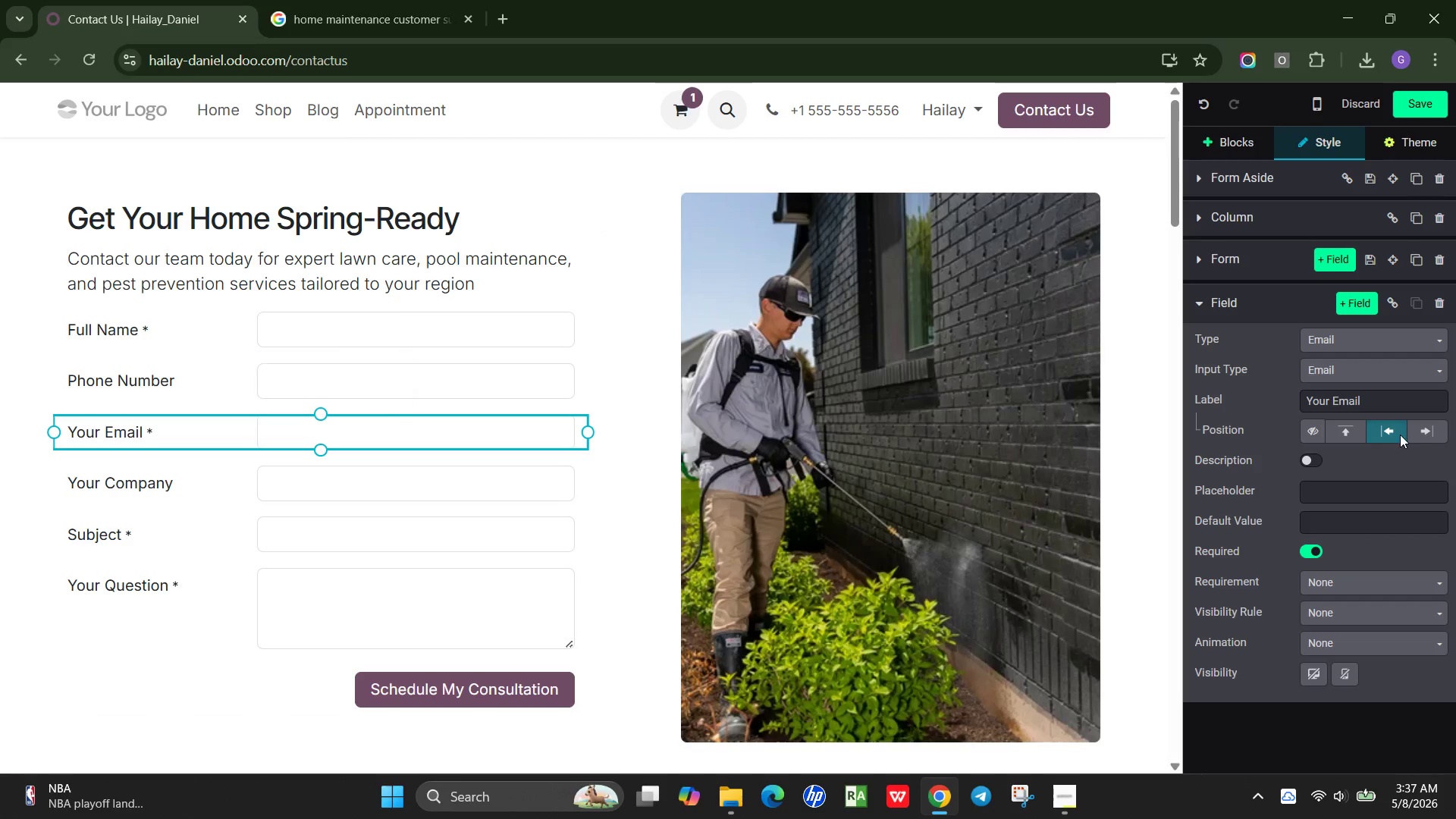 
left_click([1333, 400])
 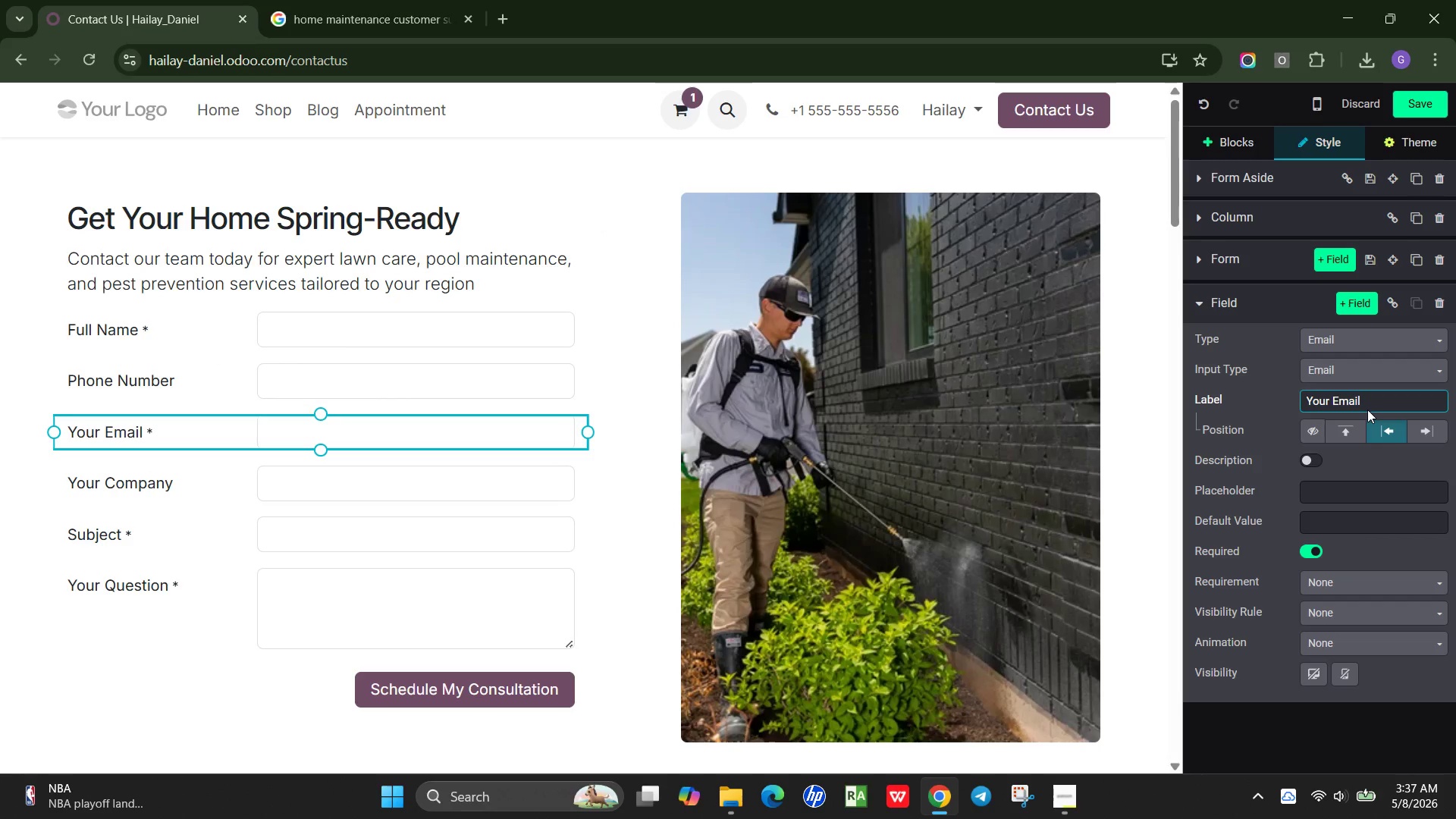 
hold_key(key=Backspace, duration=0.89)
 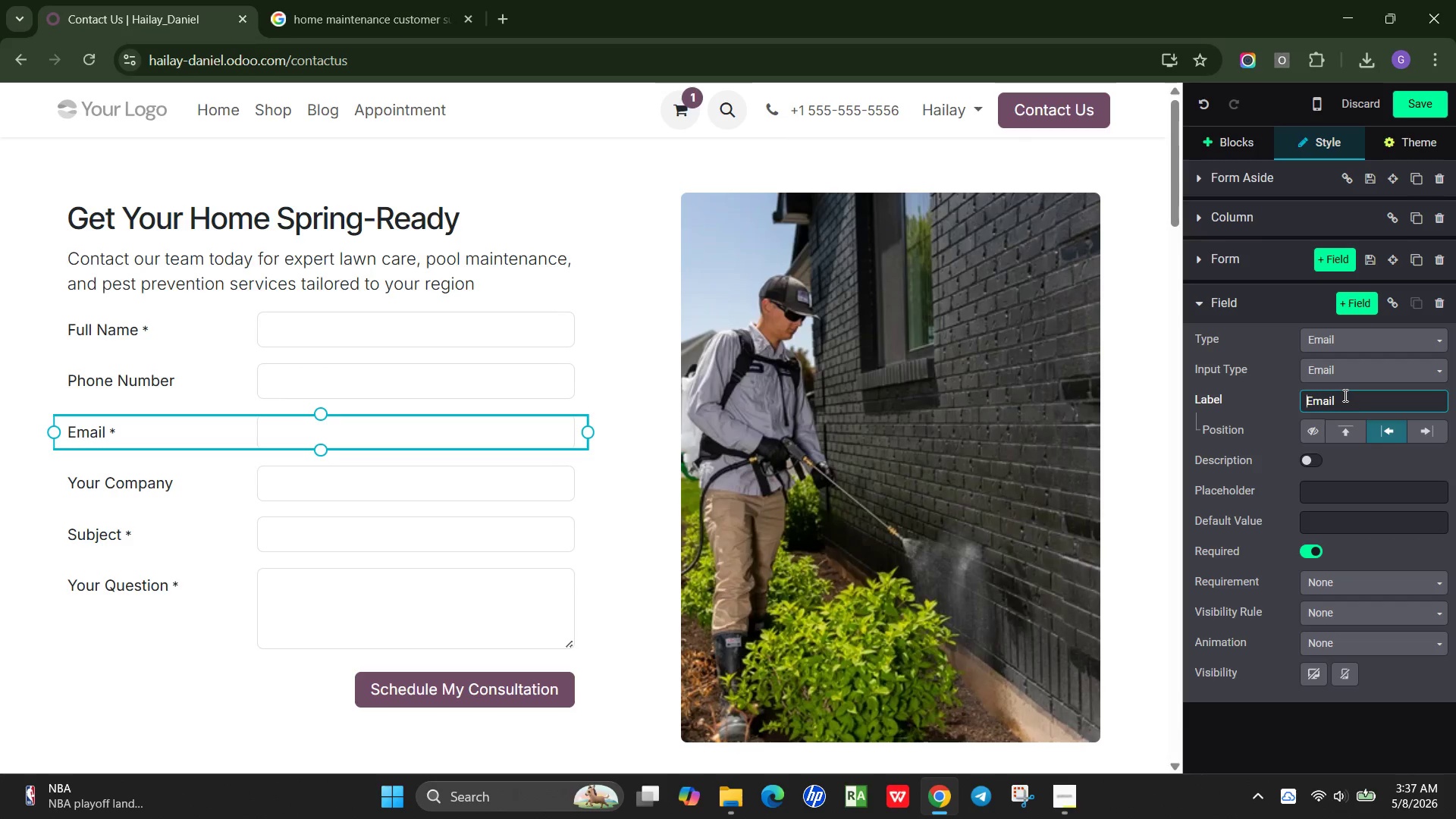 
left_click([1357, 394])
 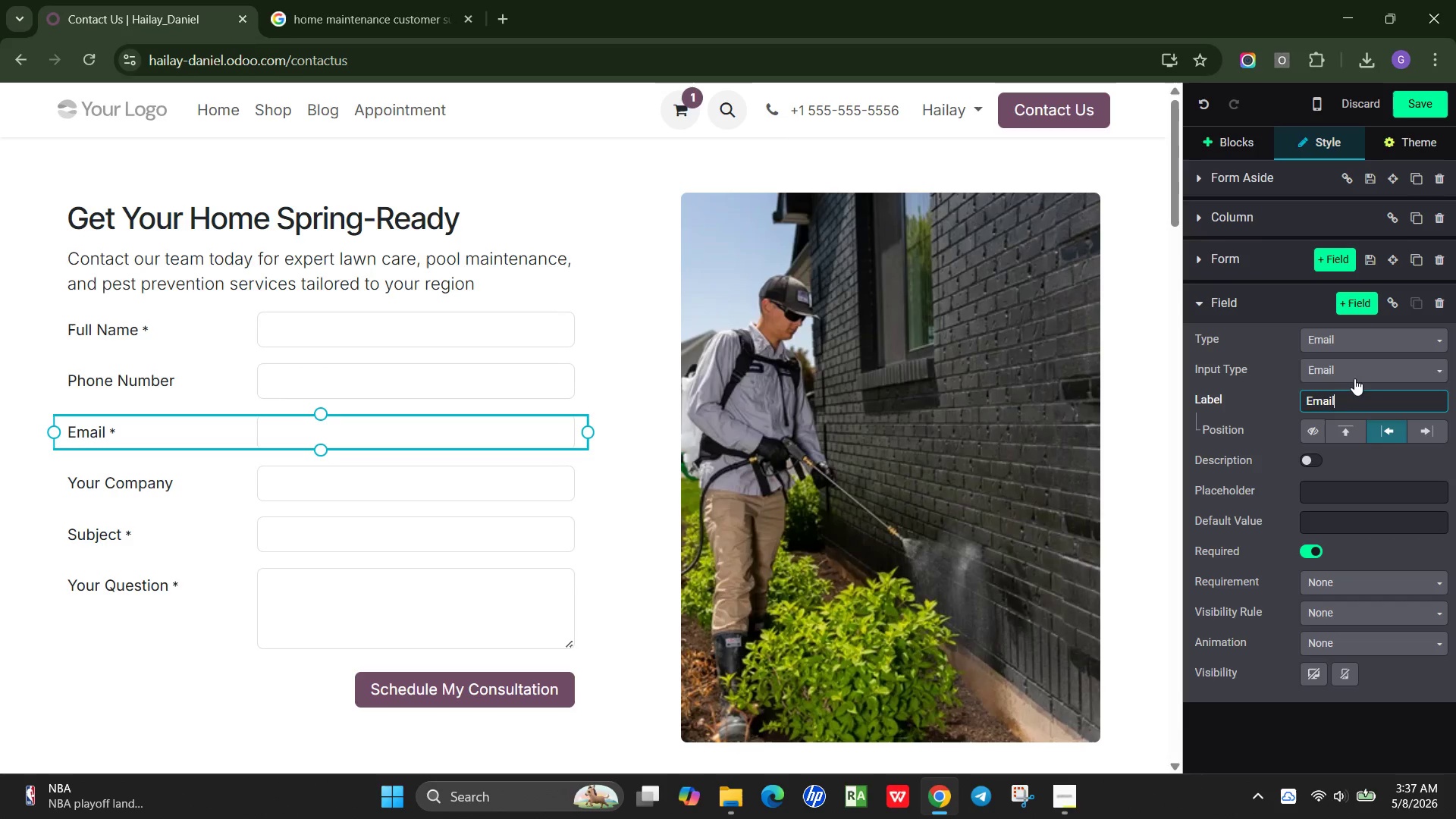 
type( Address)
 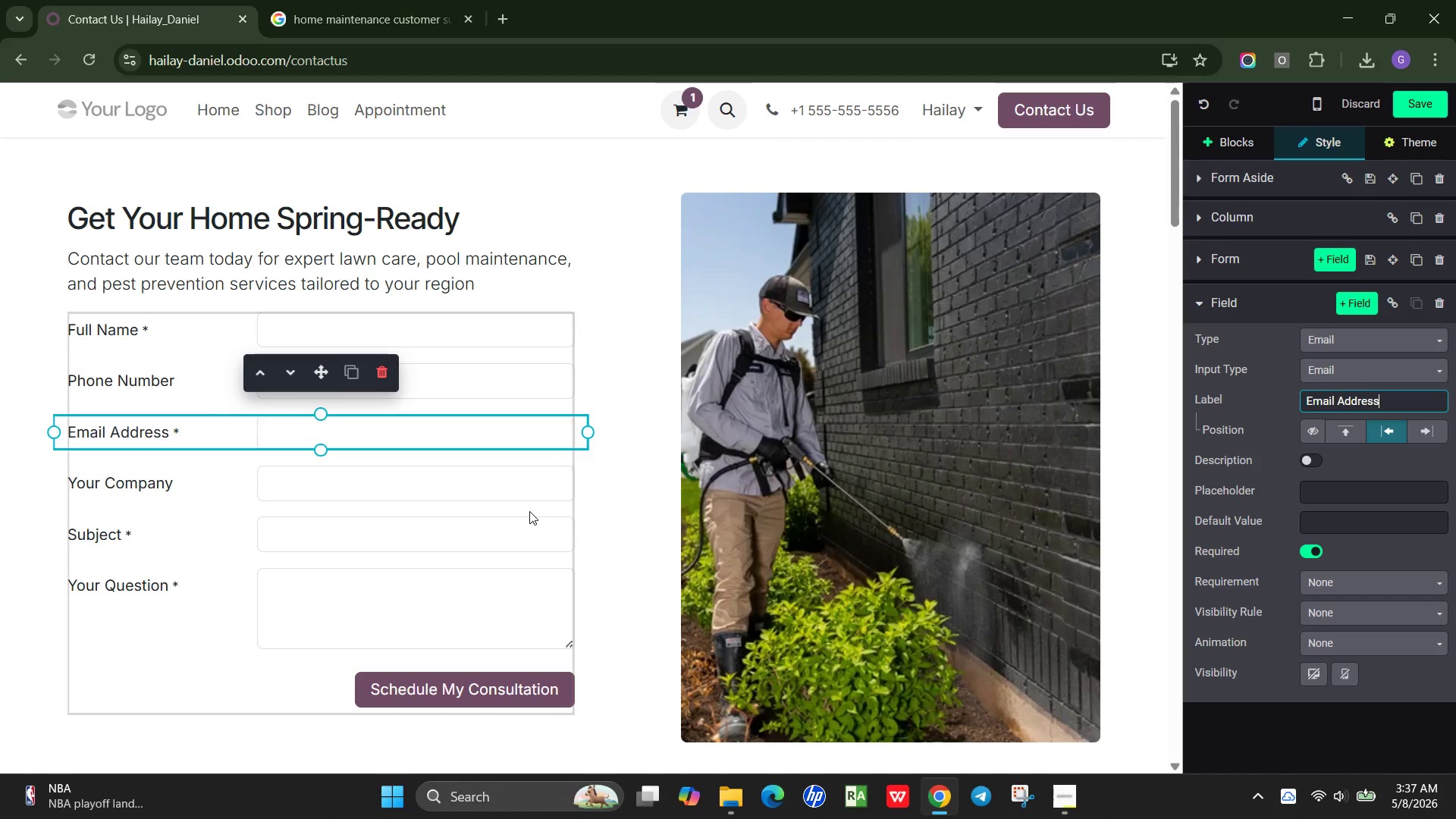 
left_click([632, 499])
 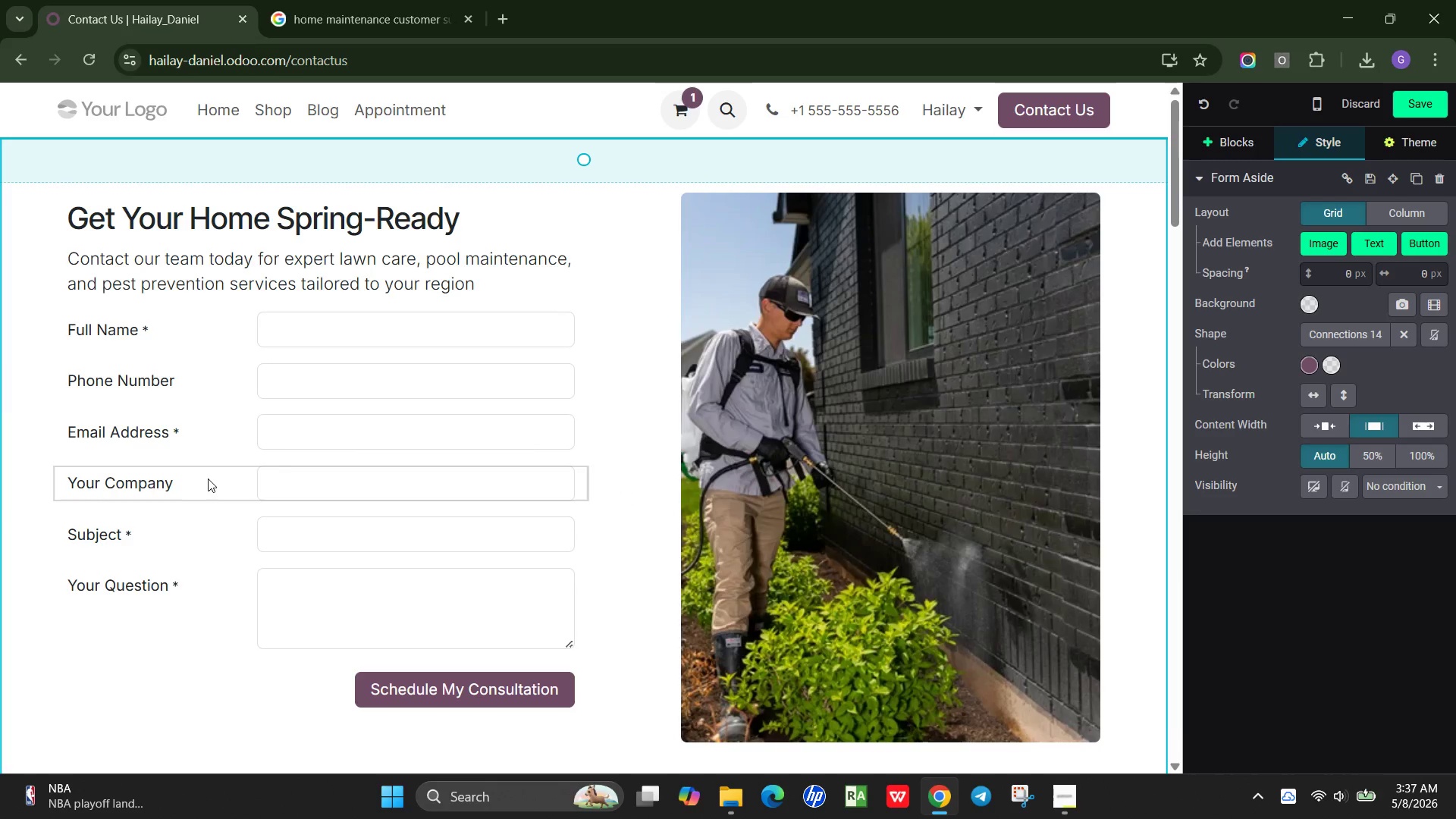 
left_click([206, 479])
 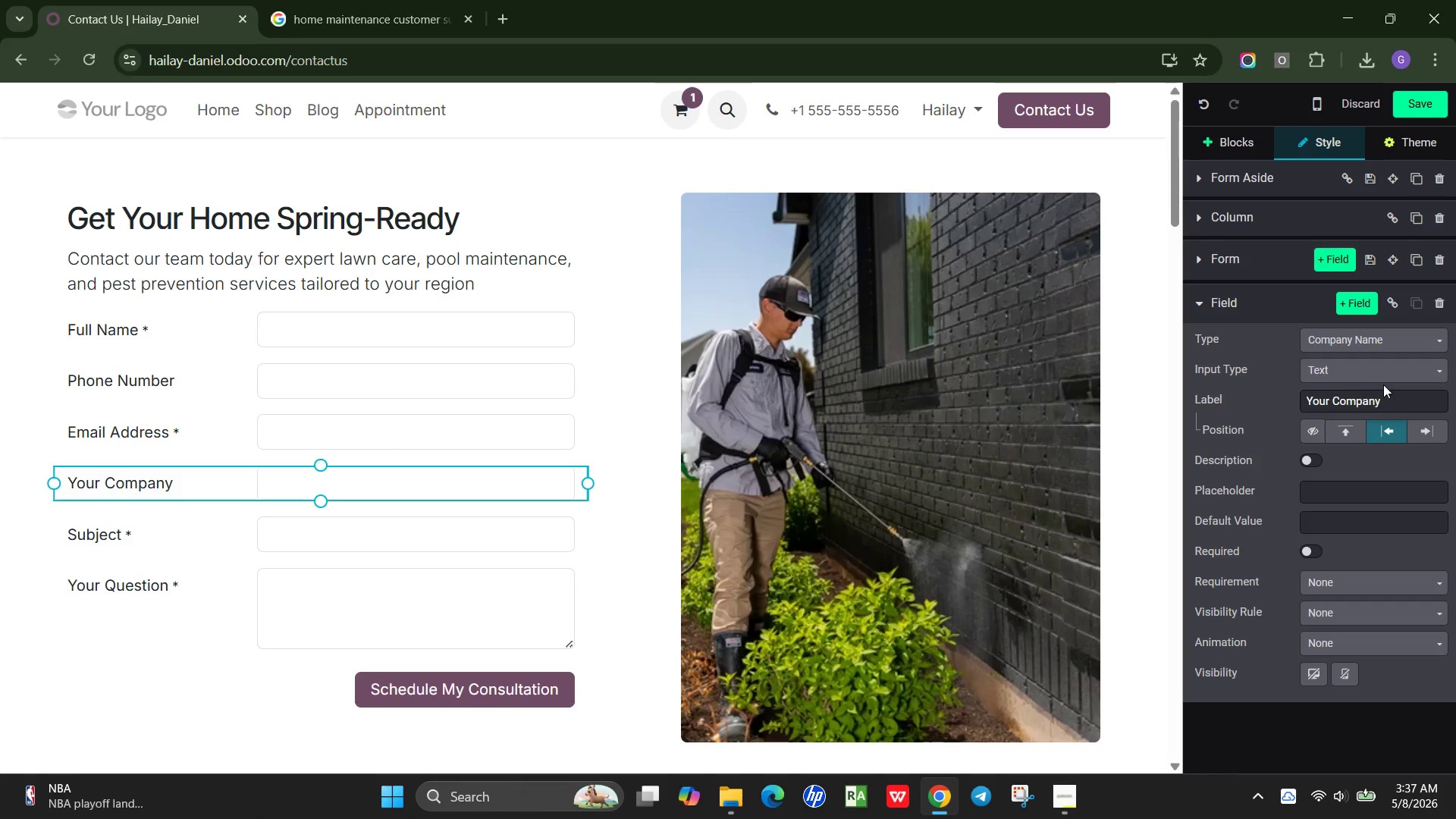 
left_click_drag(start_coordinate=[1395, 395], to_coordinate=[1254, 403])
 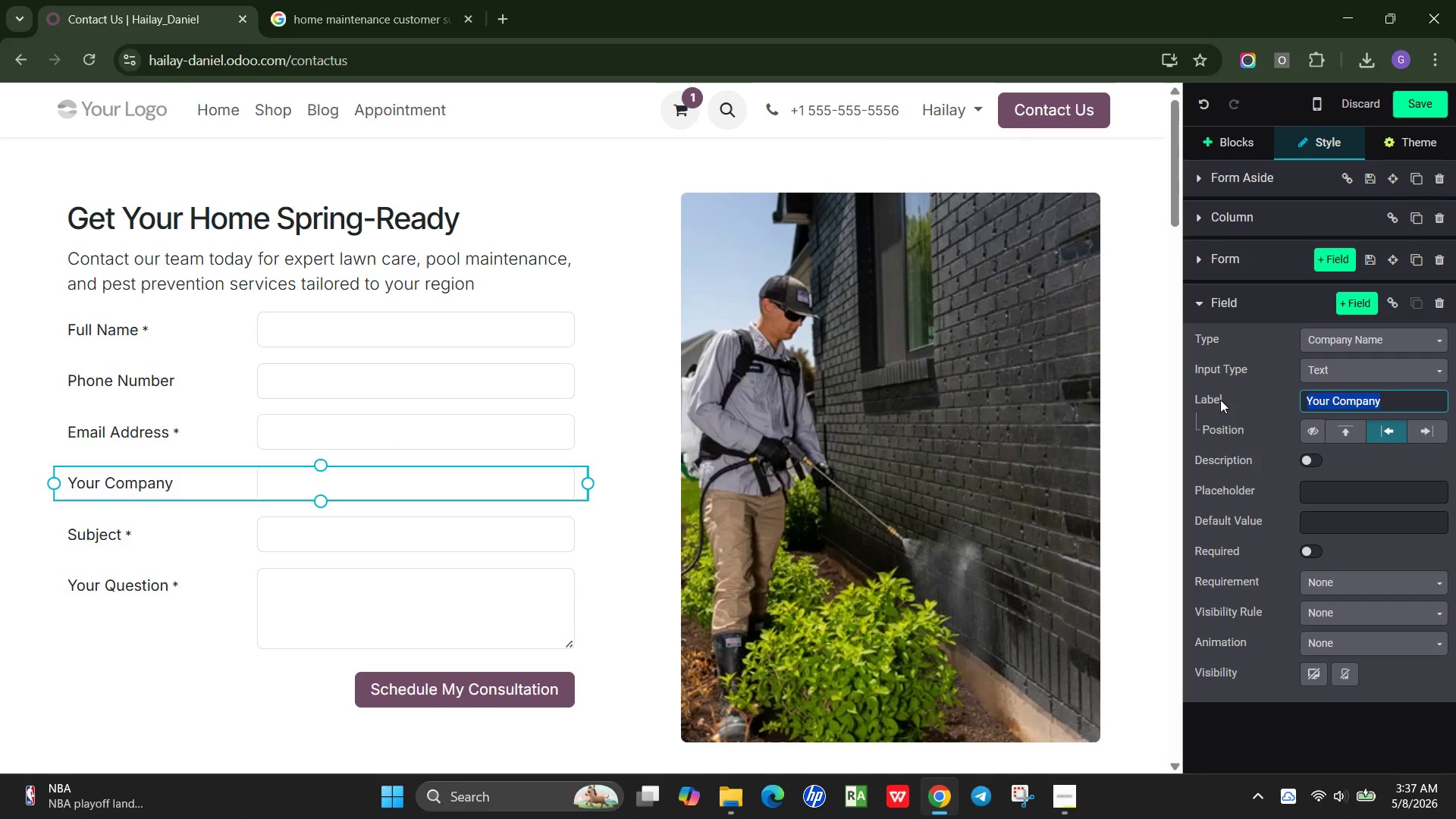 
type(Servie Area)
 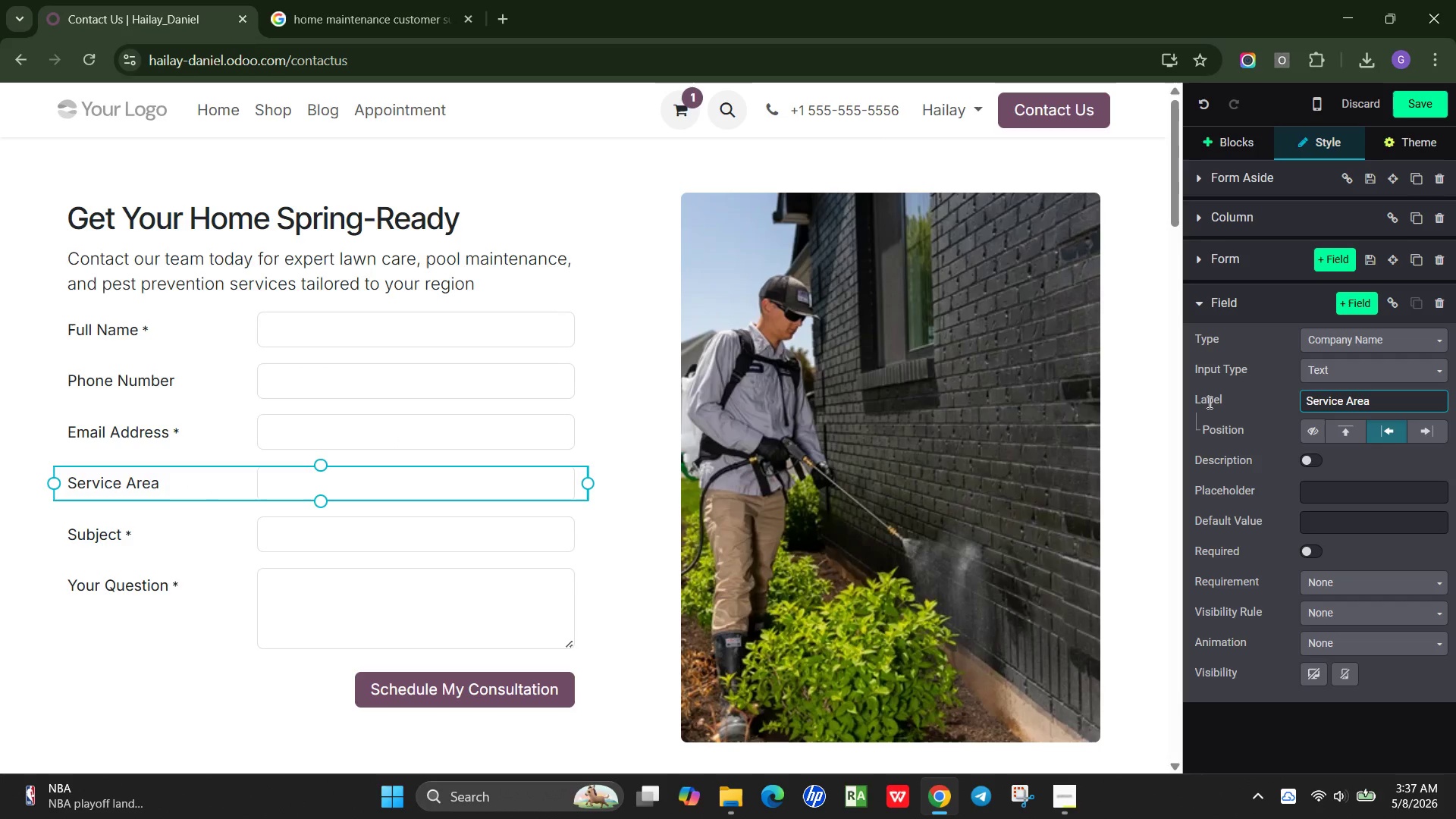 
hold_key(key=C, duration=0.33)
 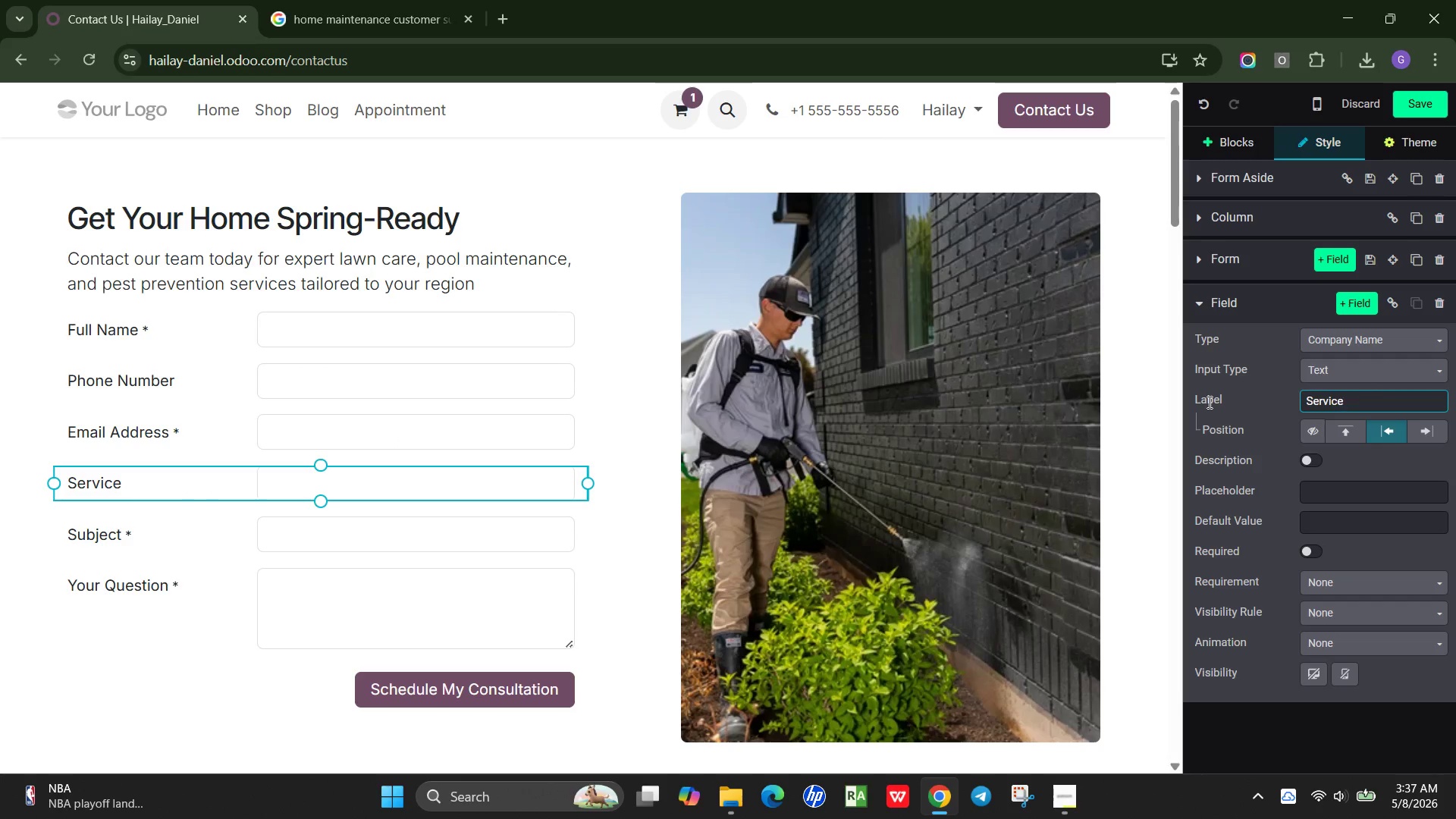 
left_click([645, 457])
 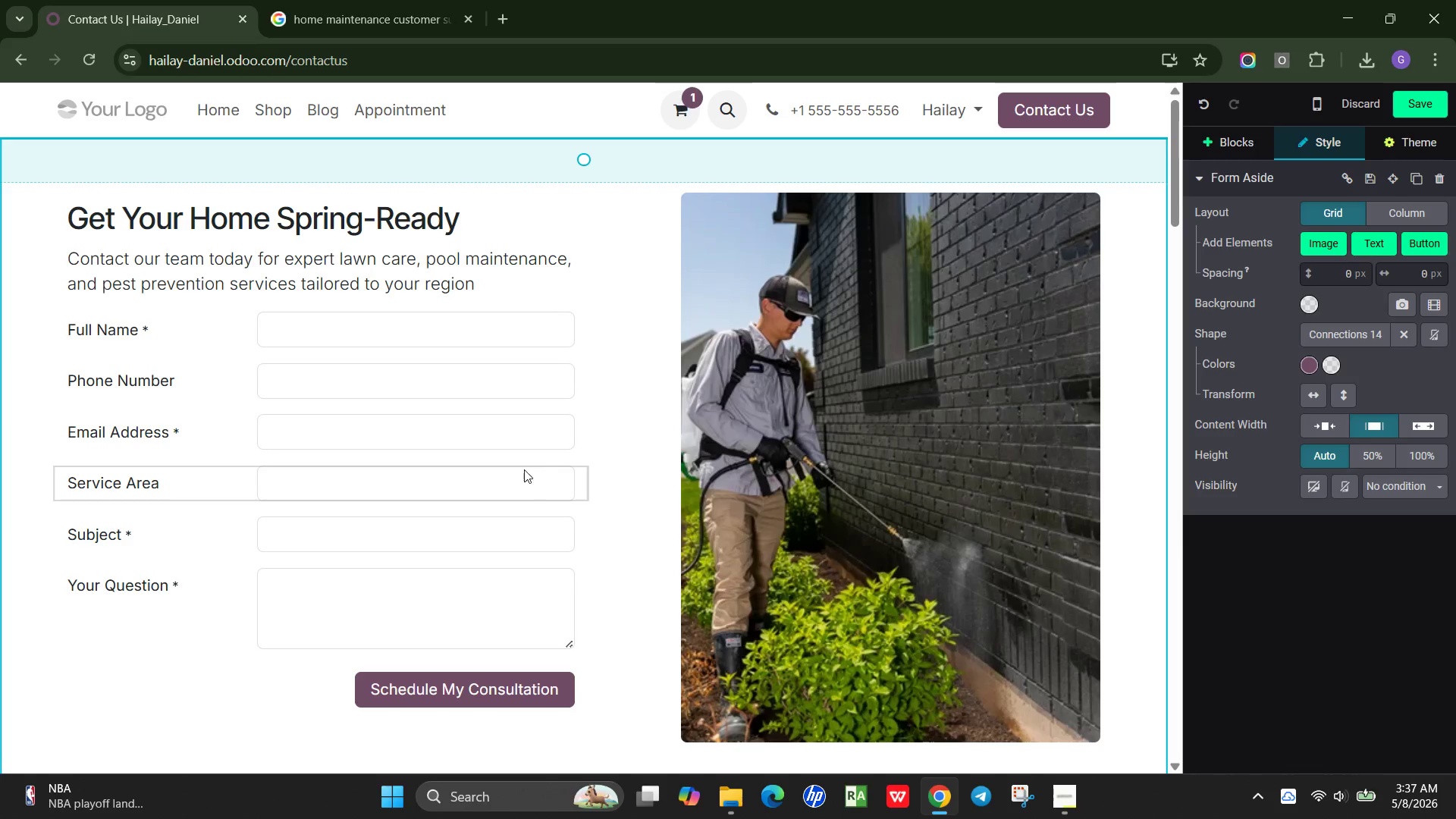 
left_click([524, 469])
 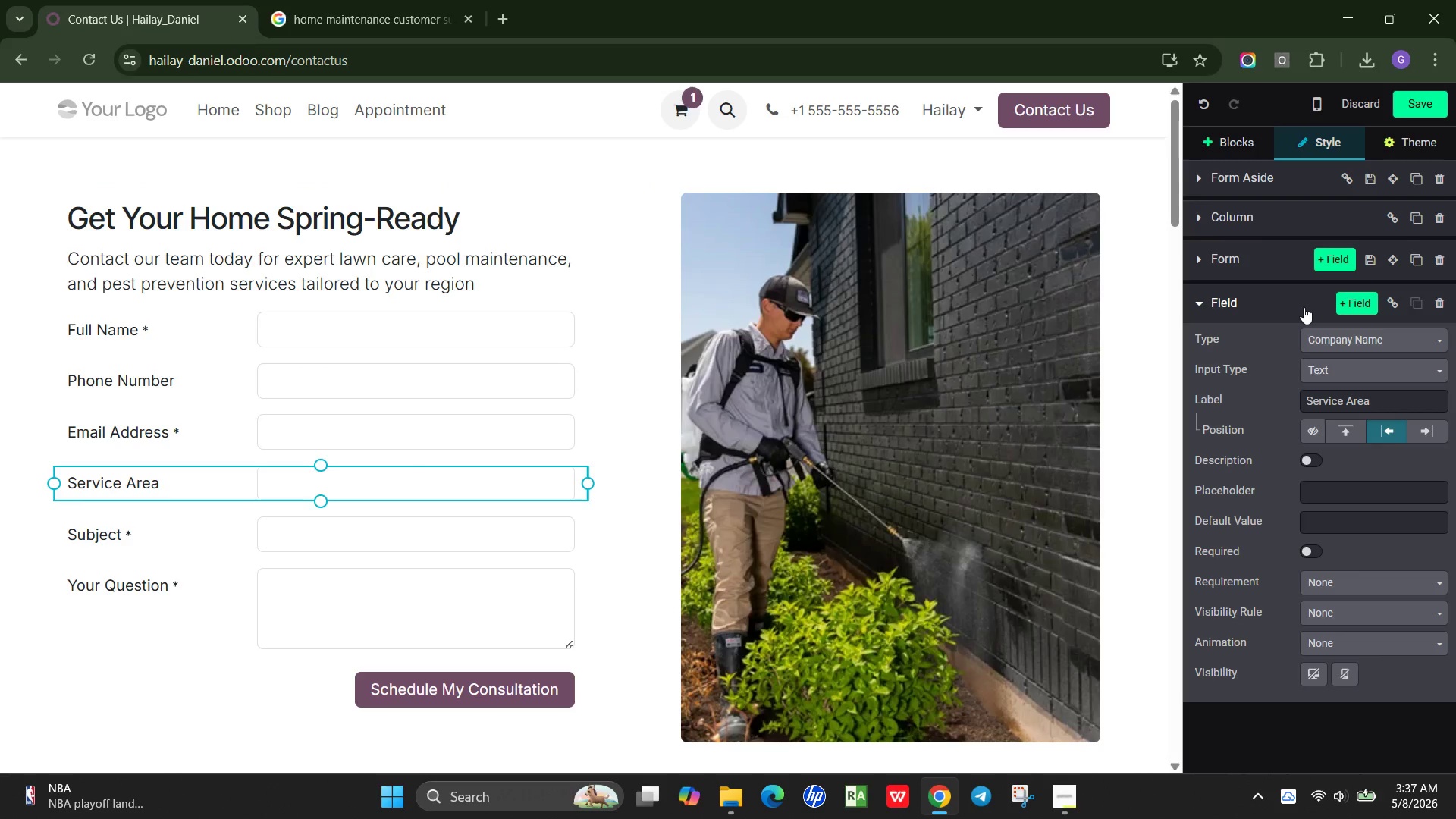 
wait(8.72)
 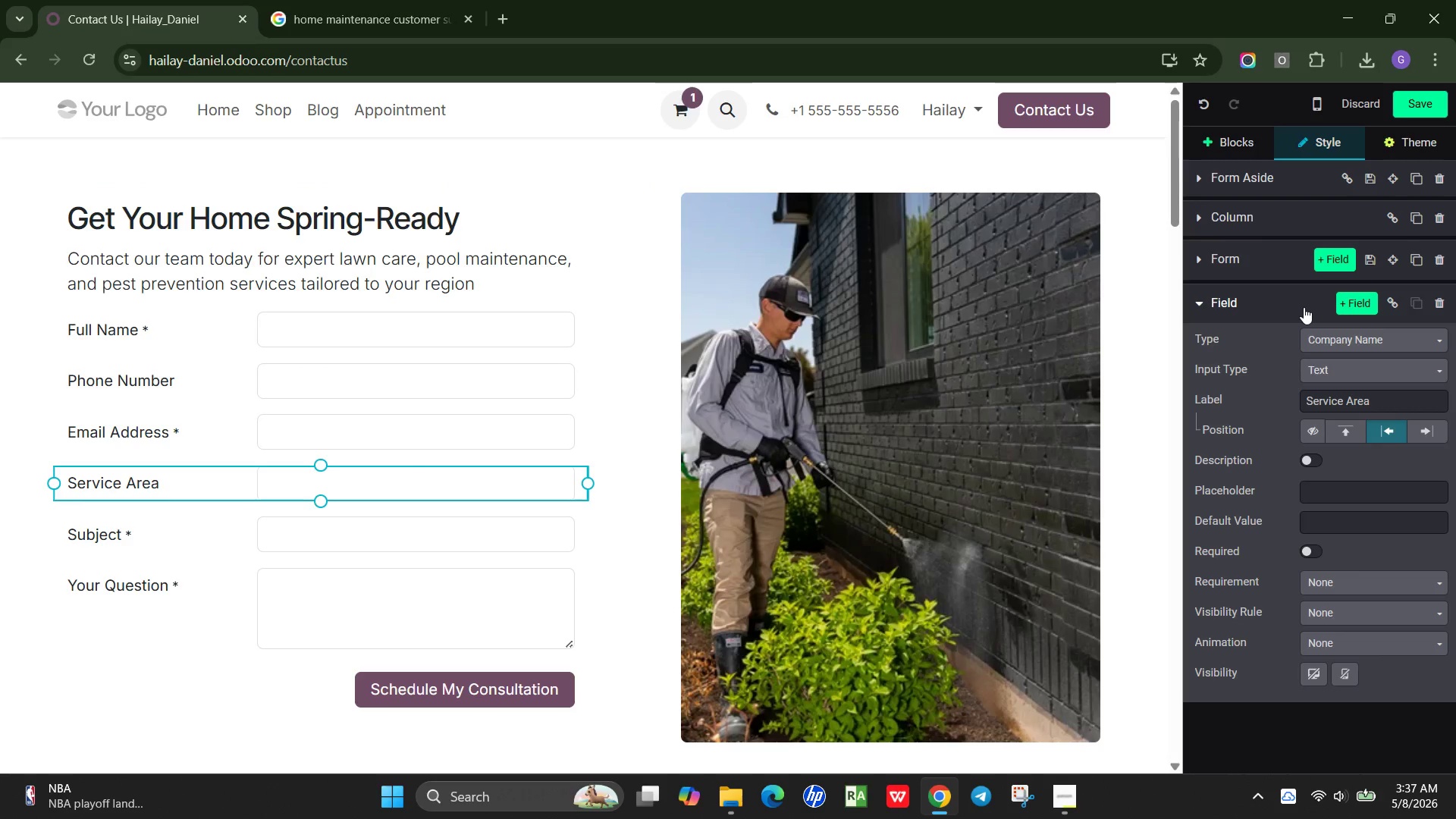 
left_click([1349, 297])
 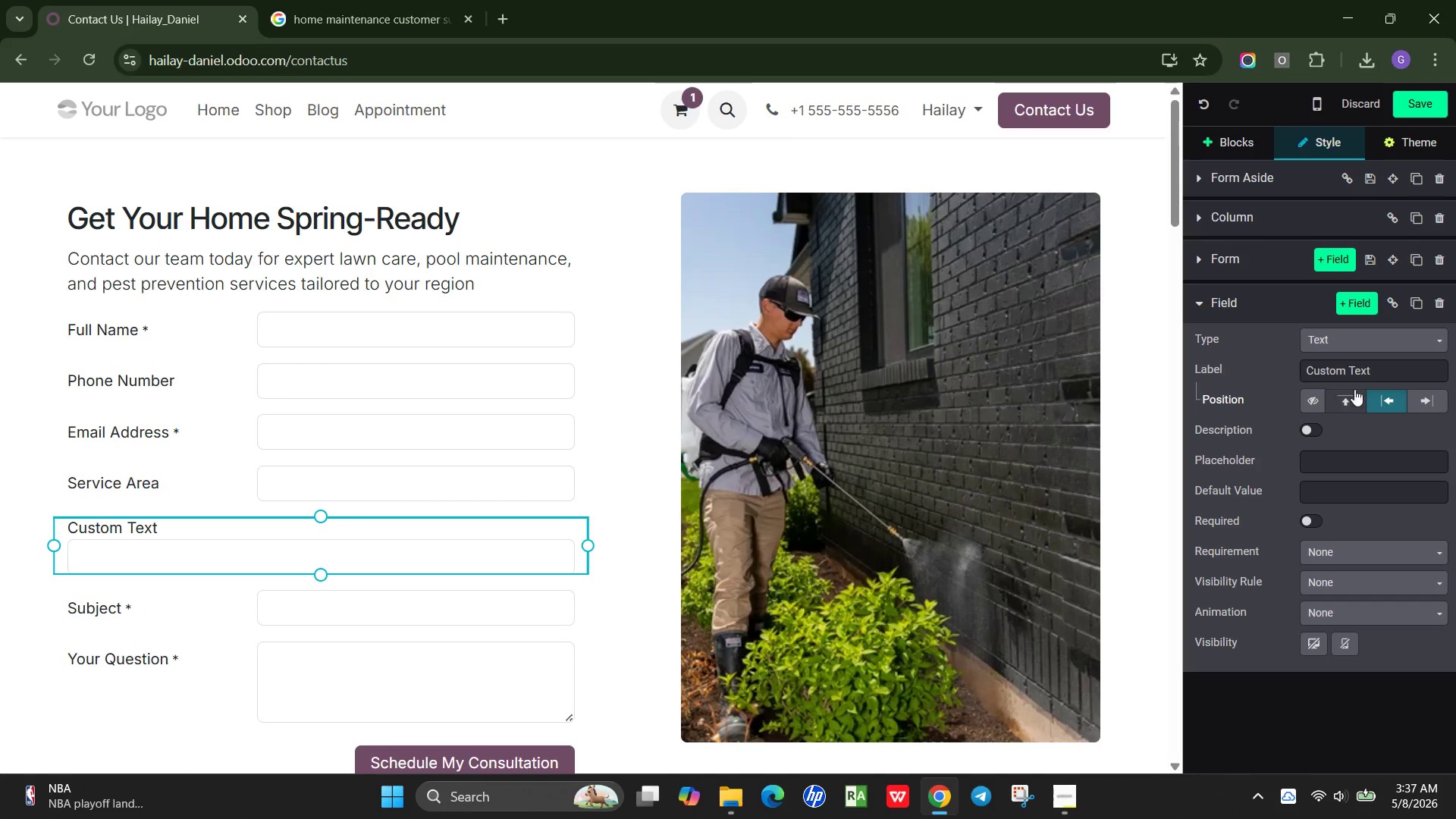 
left_click_drag(start_coordinate=[1384, 375], to_coordinate=[1244, 368])
 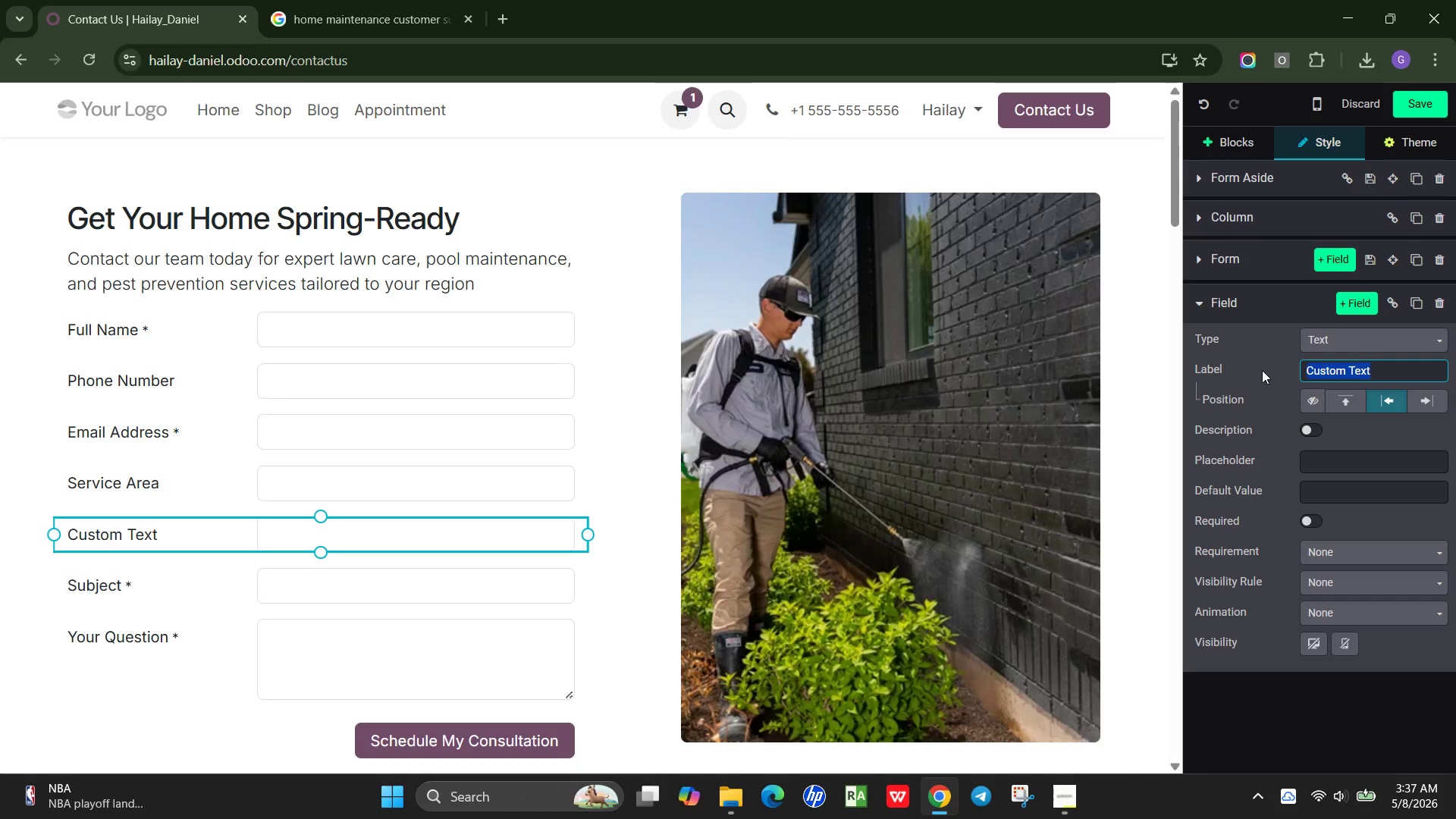 
type(Service Needed)
 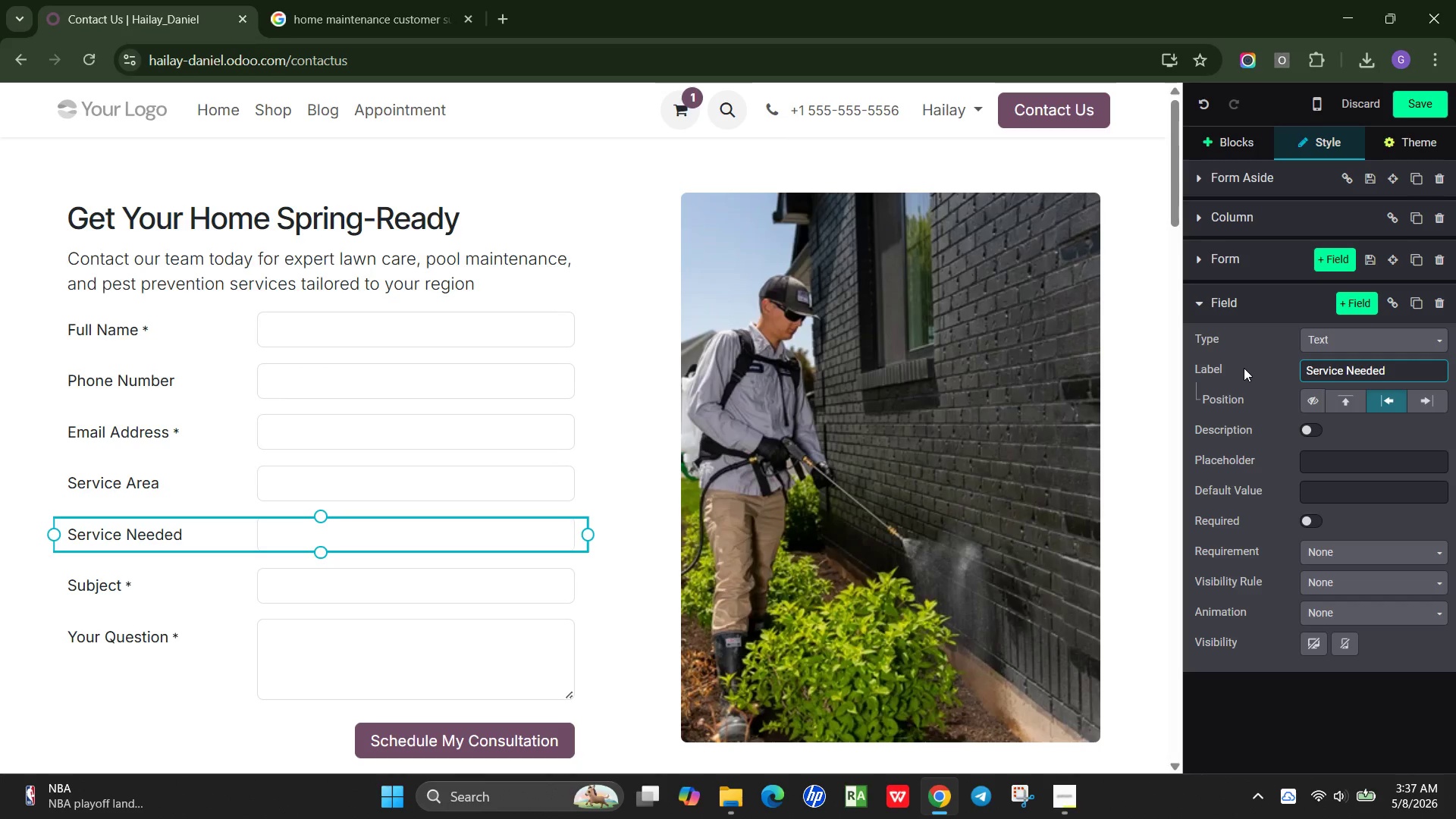 
left_click([1320, 340])
 